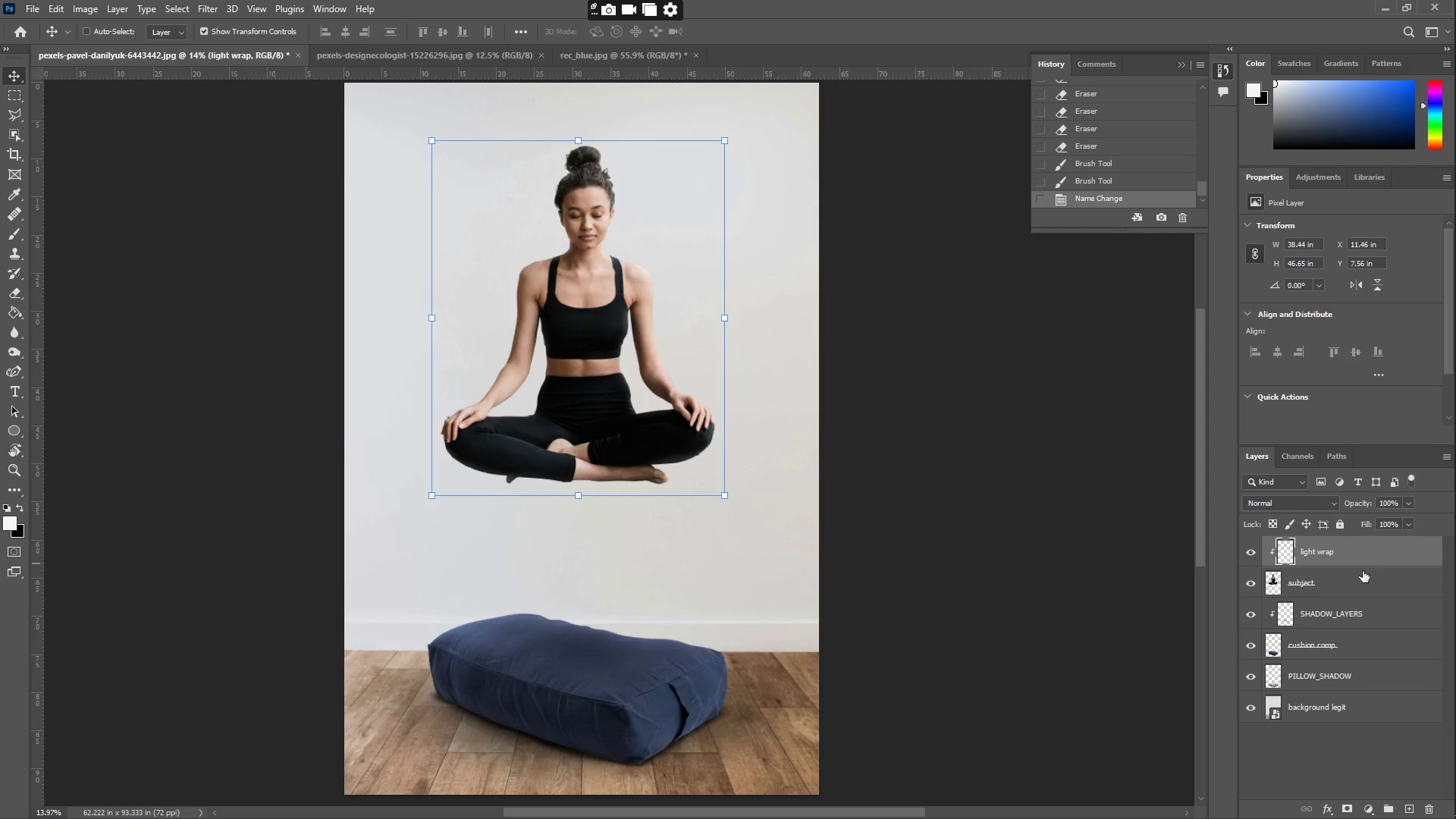 
hold_key(key=ShiftLeft, duration=0.31)
double_click([1363, 577])
 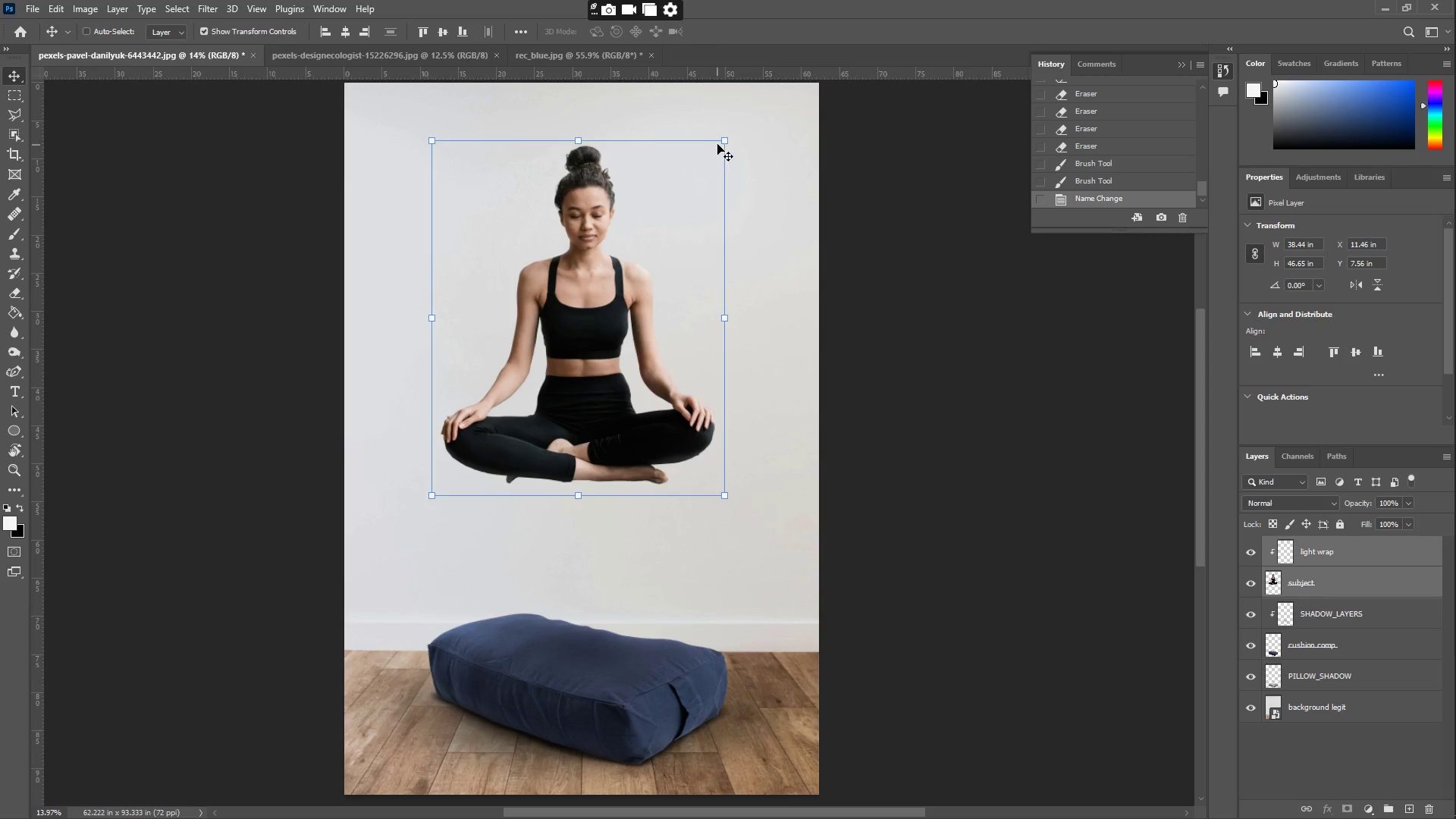 
left_click_drag(start_coordinate=[723, 141], to_coordinate=[680, 262])
 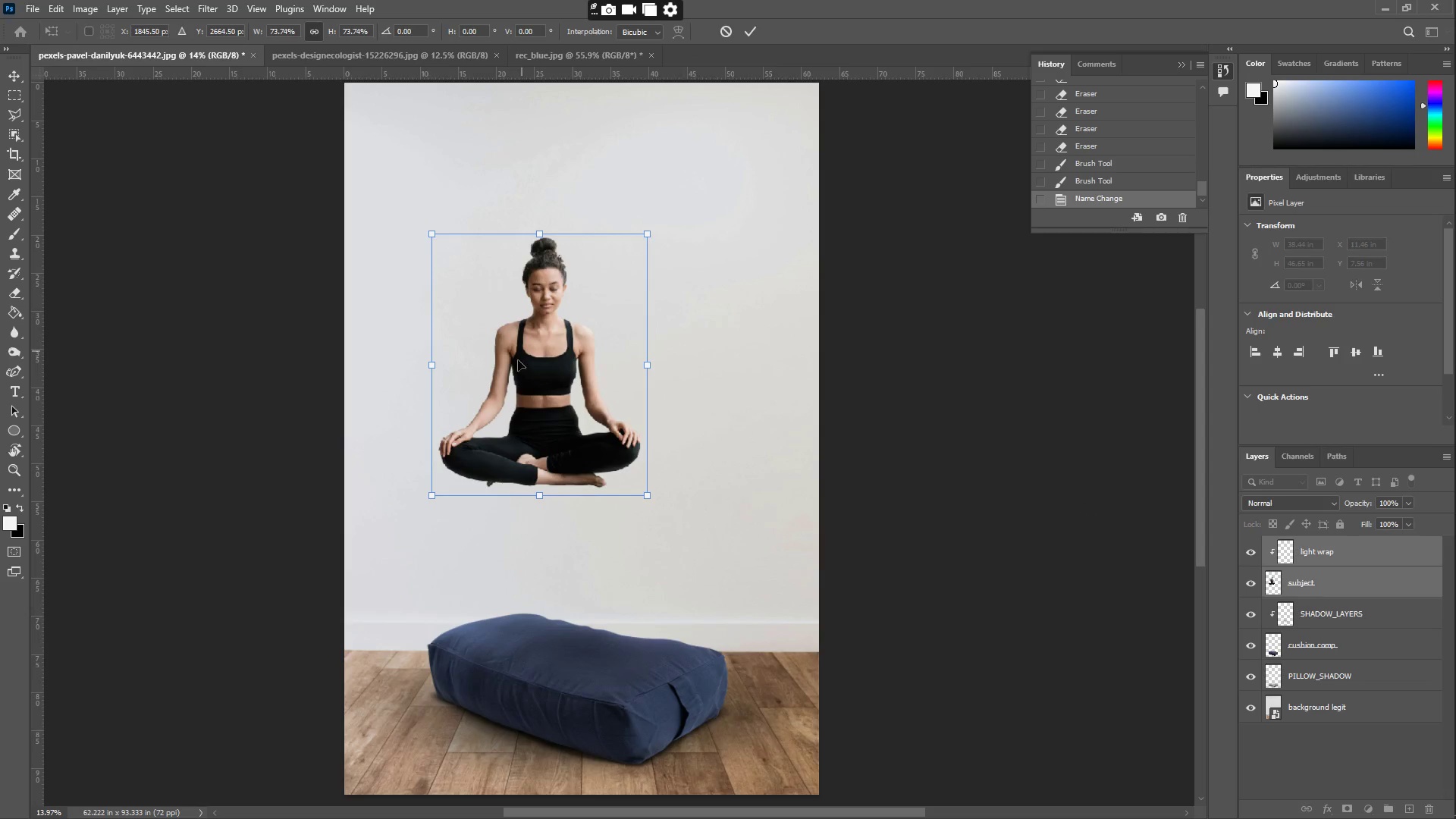 
left_click_drag(start_coordinate=[526, 375], to_coordinate=[561, 410])
 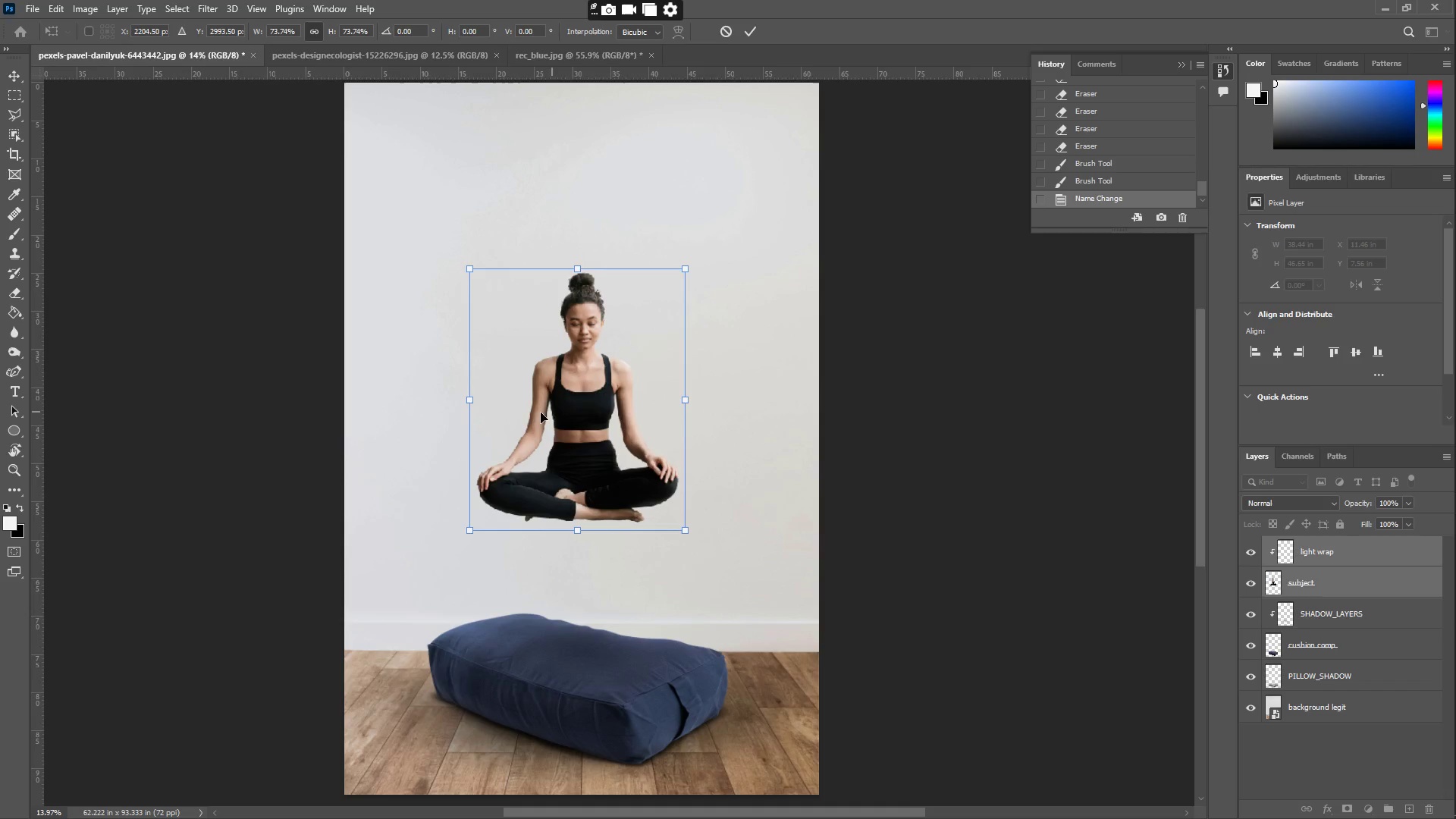 
scroll: coordinate [532, 410], scroll_direction: down, amount: 4.0
 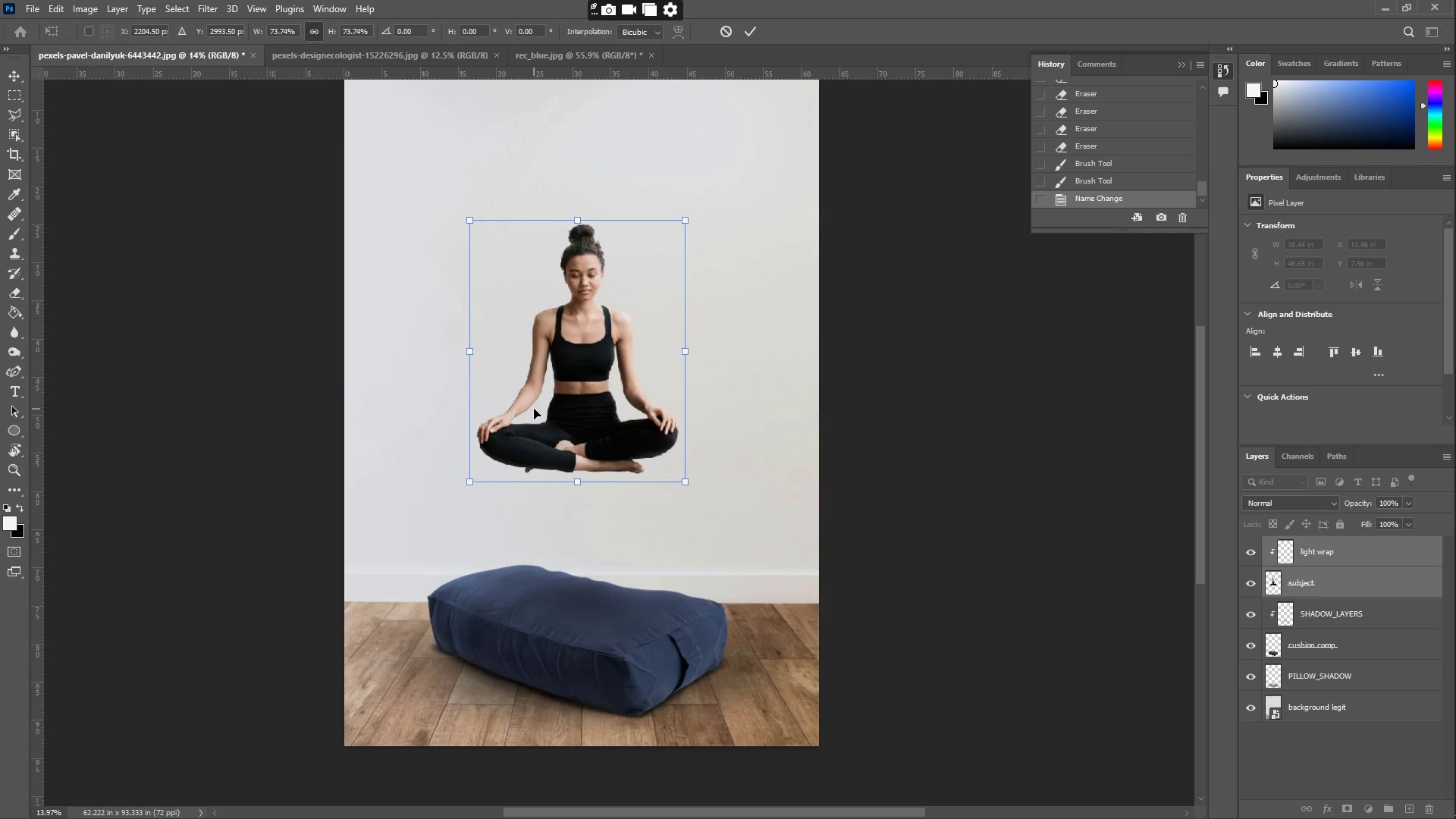 
scroll: coordinate [492, 400], scroll_direction: up, amount: 6.0
 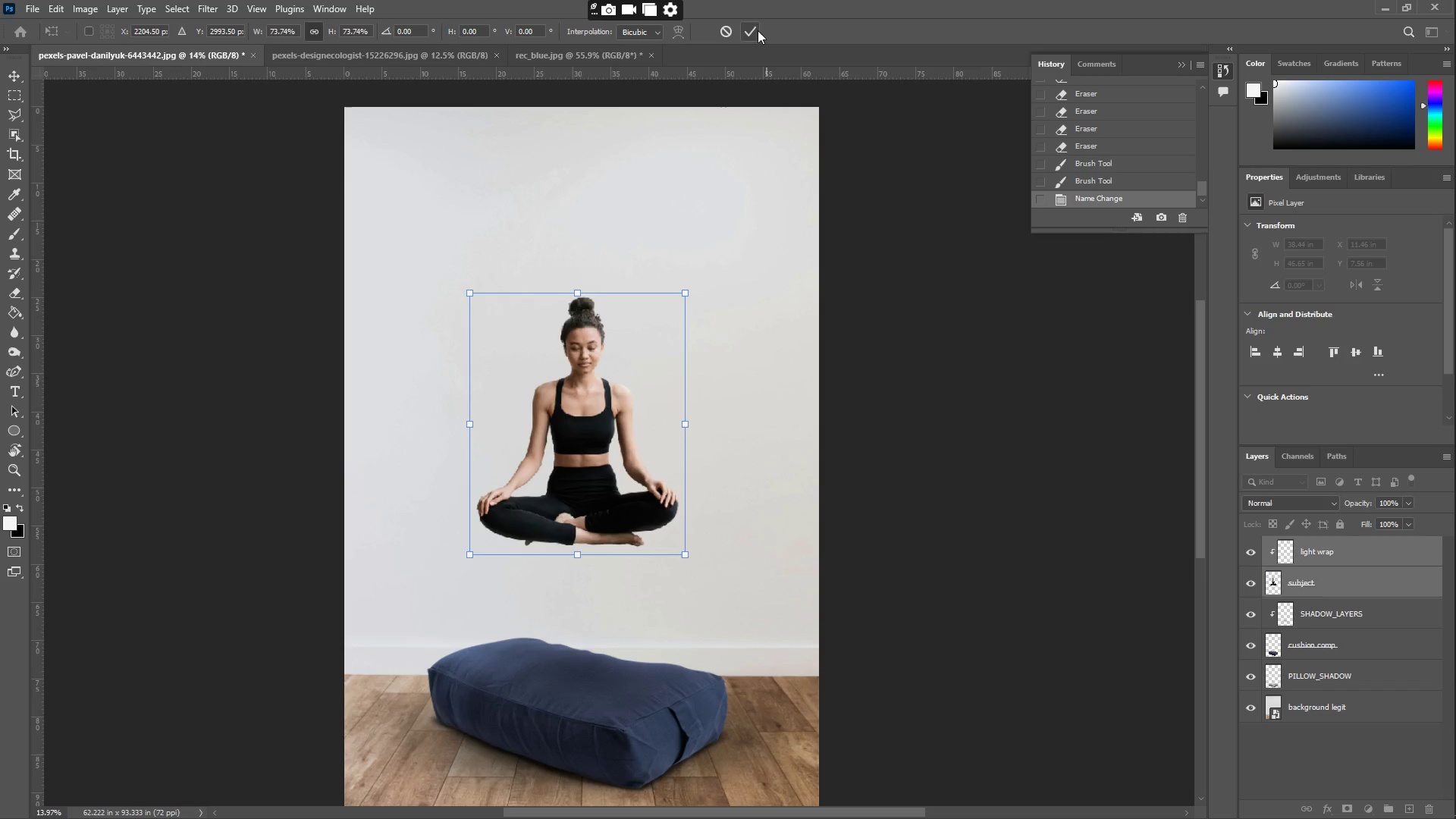 
left_click([747, 29])
 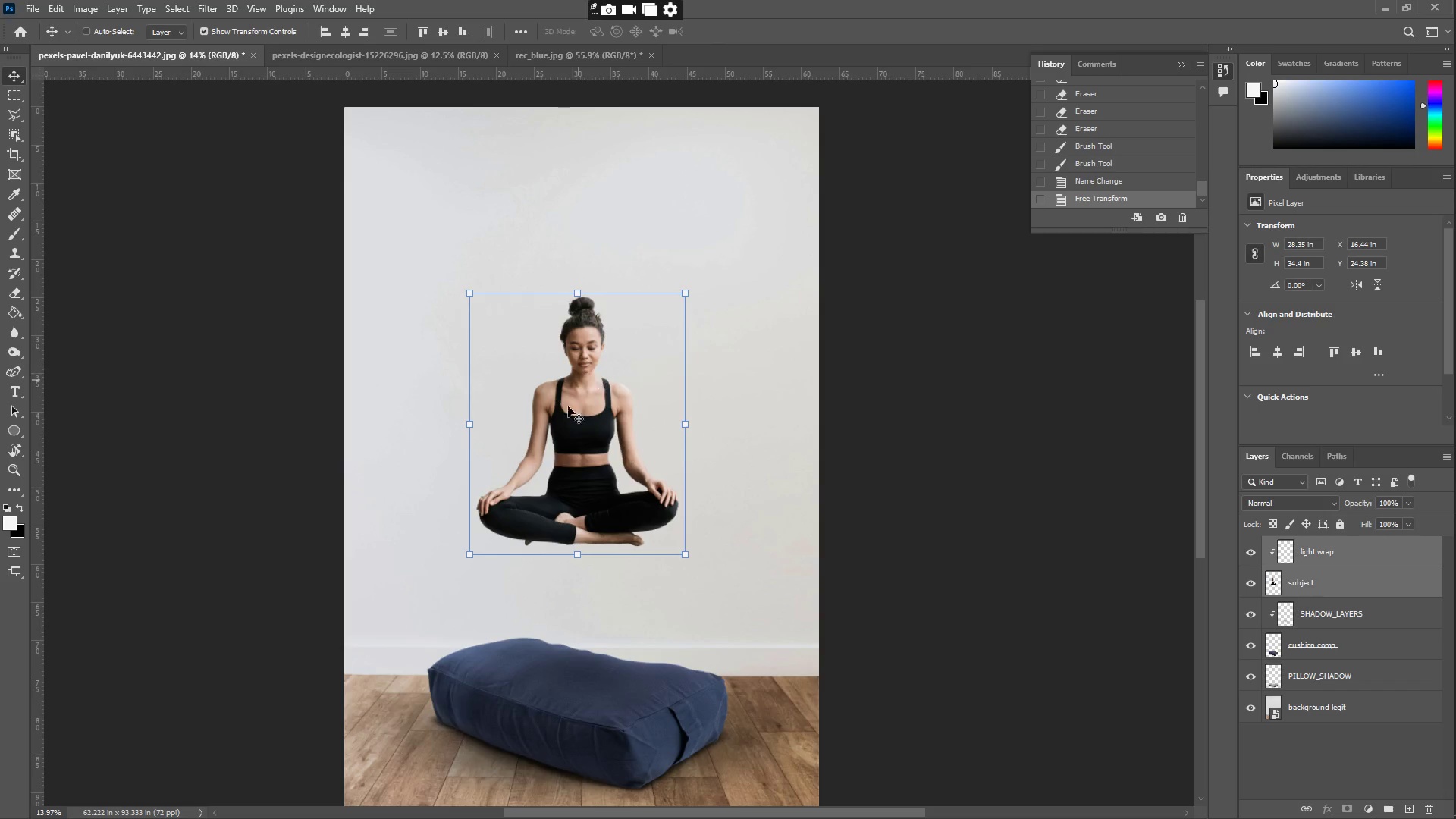 
scroll: coordinate [556, 438], scroll_direction: down, amount: 7.0
 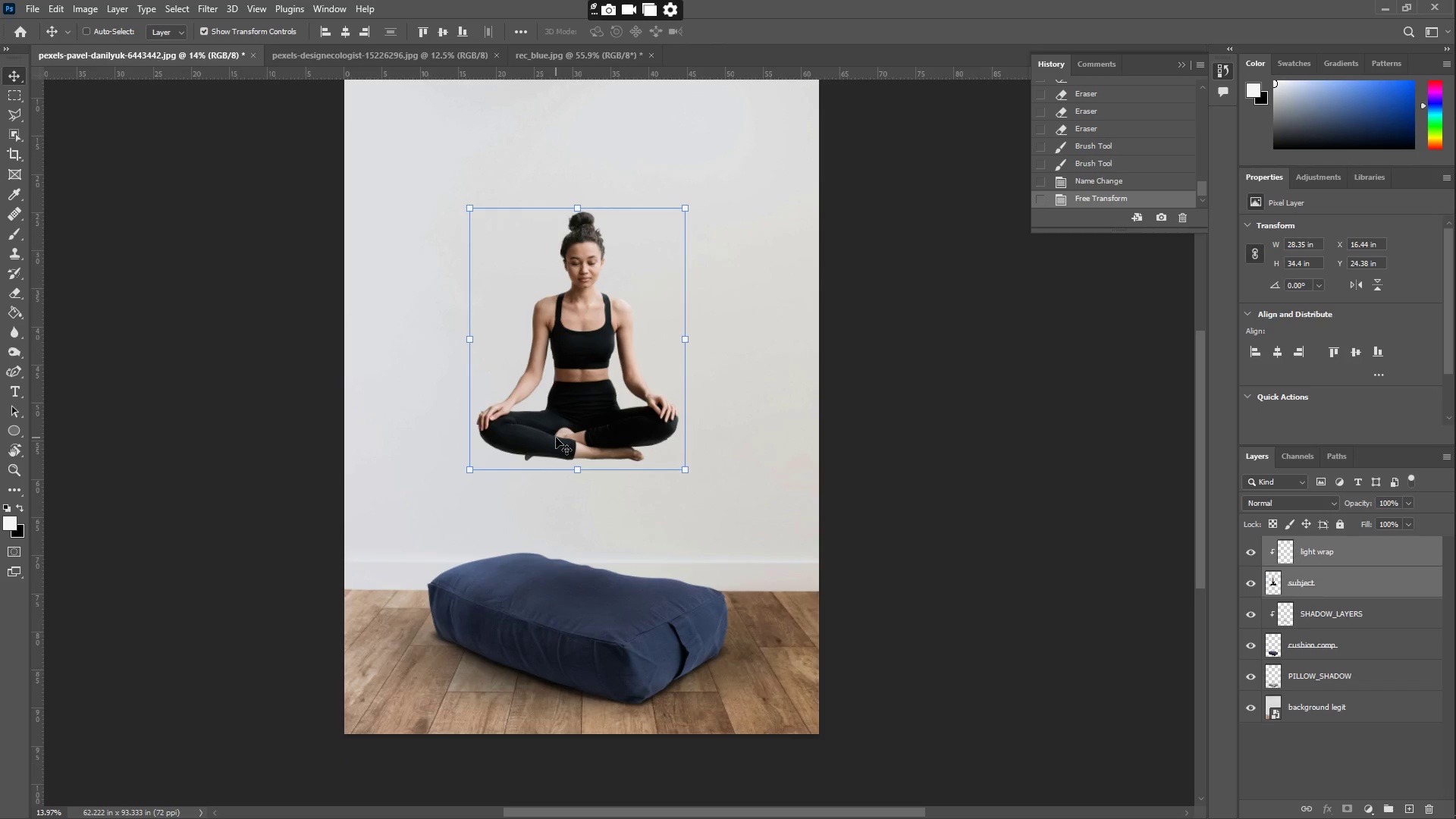 
scroll: coordinate [556, 438], scroll_direction: up, amount: 8.0
 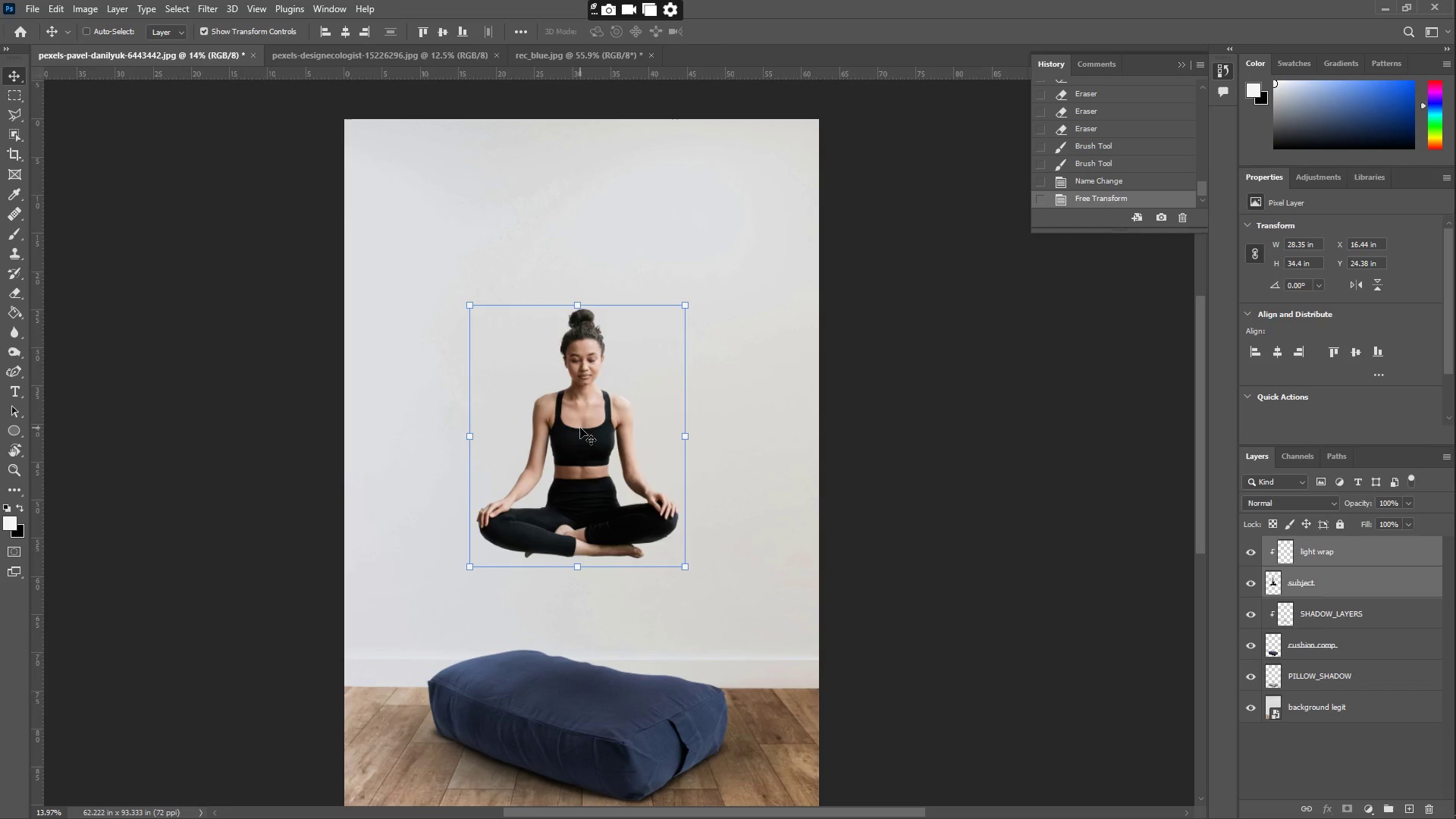 
wait(37.27)
 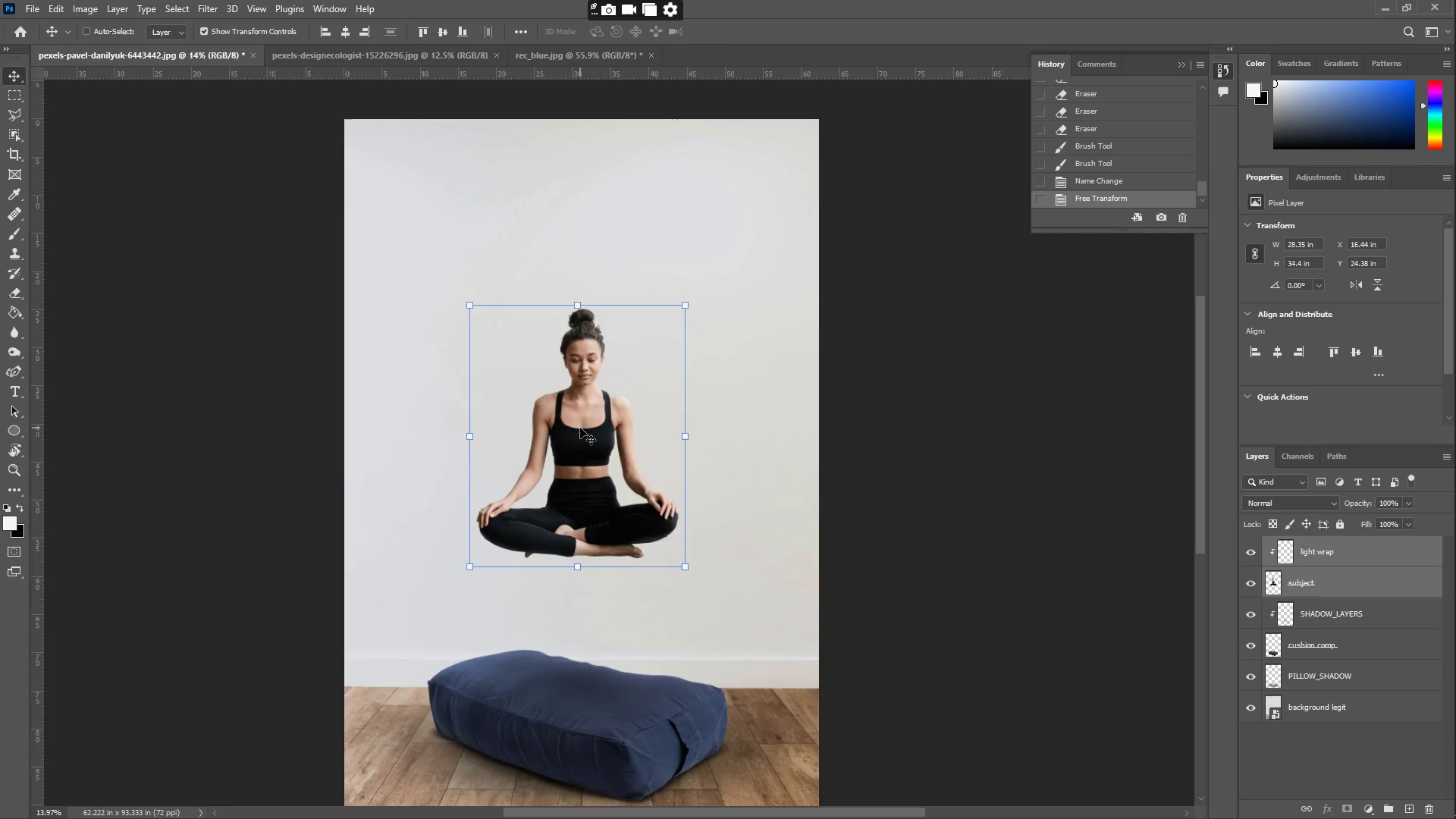 
scroll: coordinate [653, 592], scroll_direction: down, amount: 10.0
 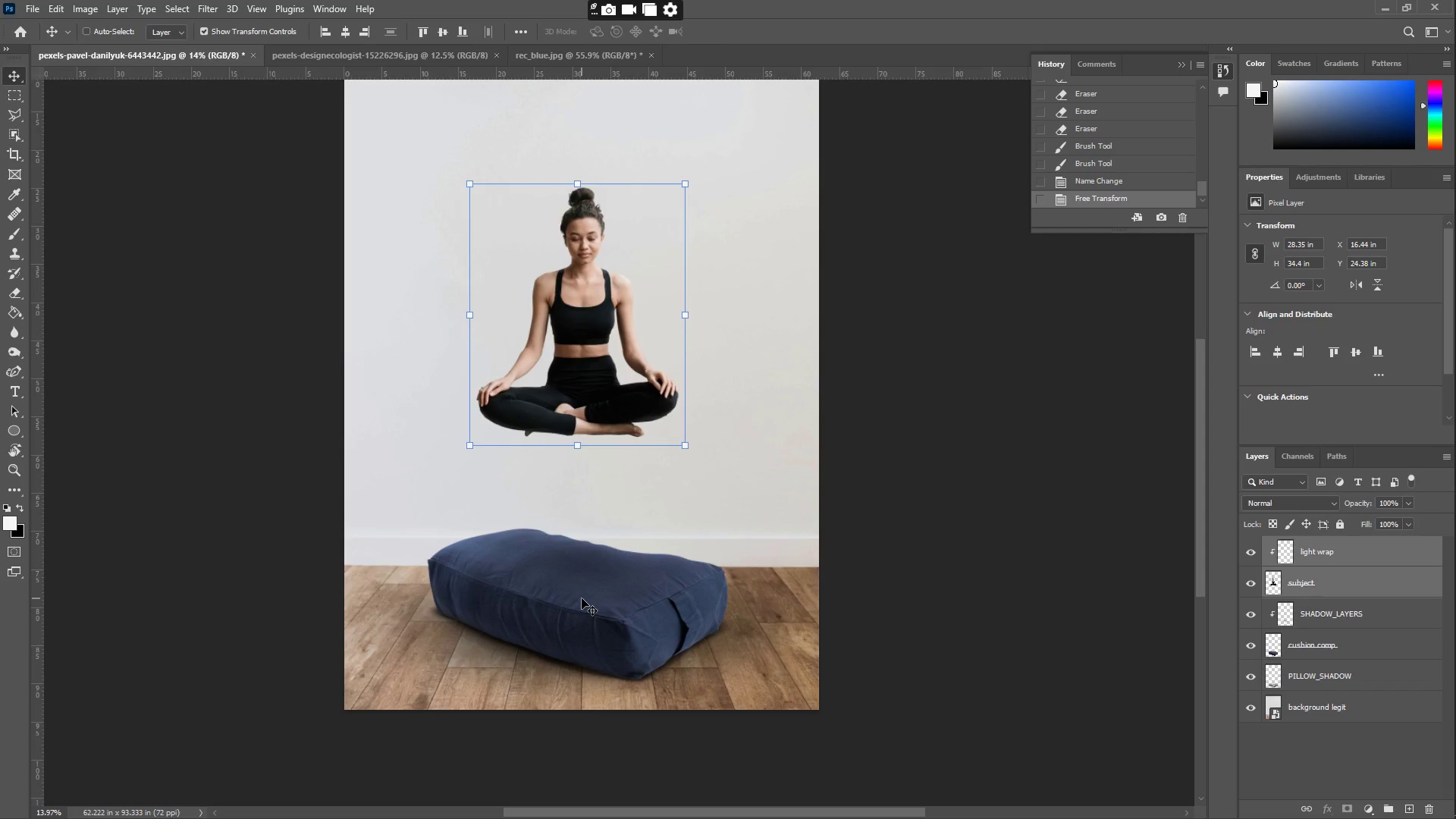 
scroll: coordinate [582, 598], scroll_direction: up, amount: 5.0
 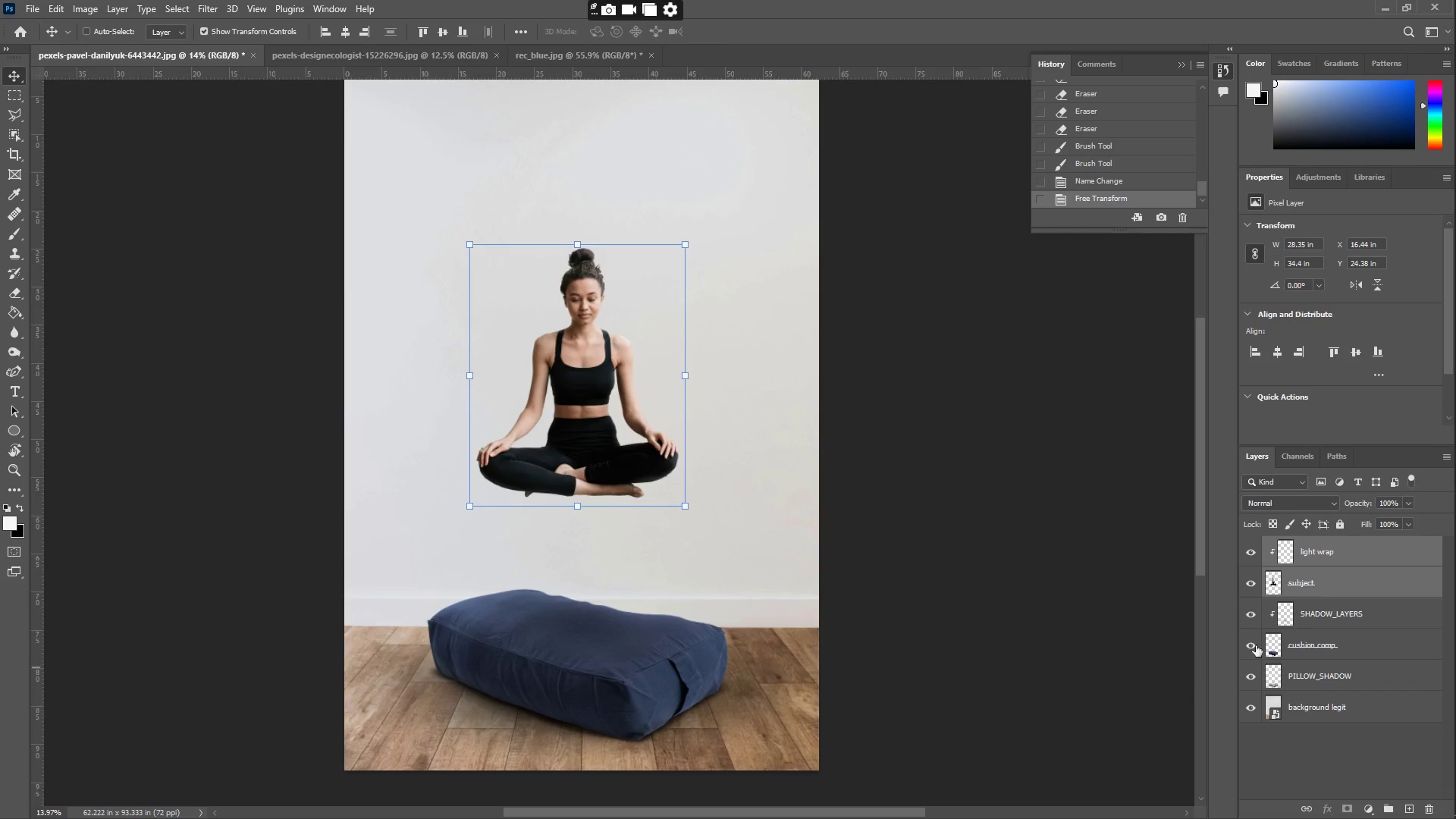 
key(Shift+ShiftLeft)
 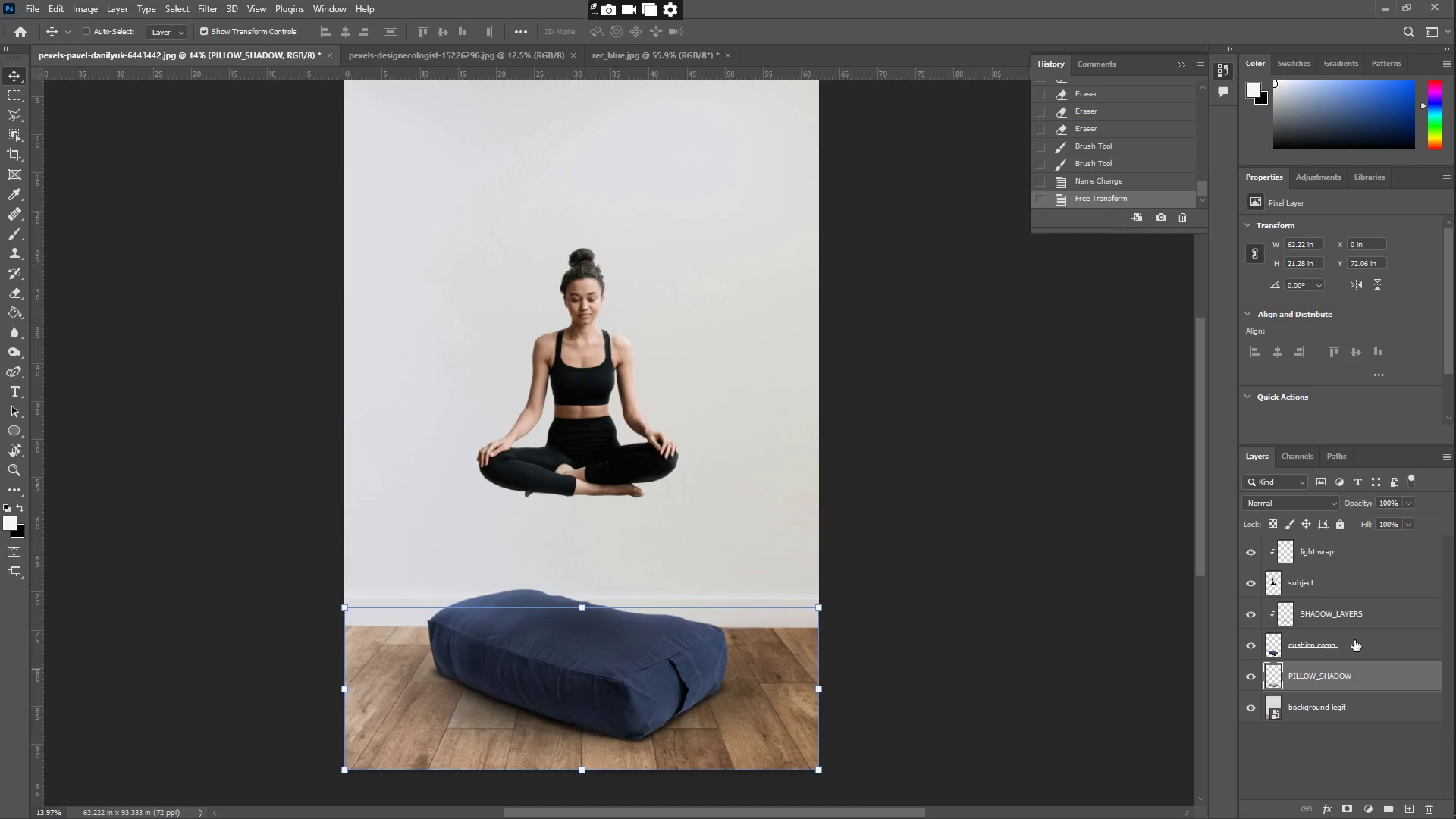 
left_click([1354, 640])
 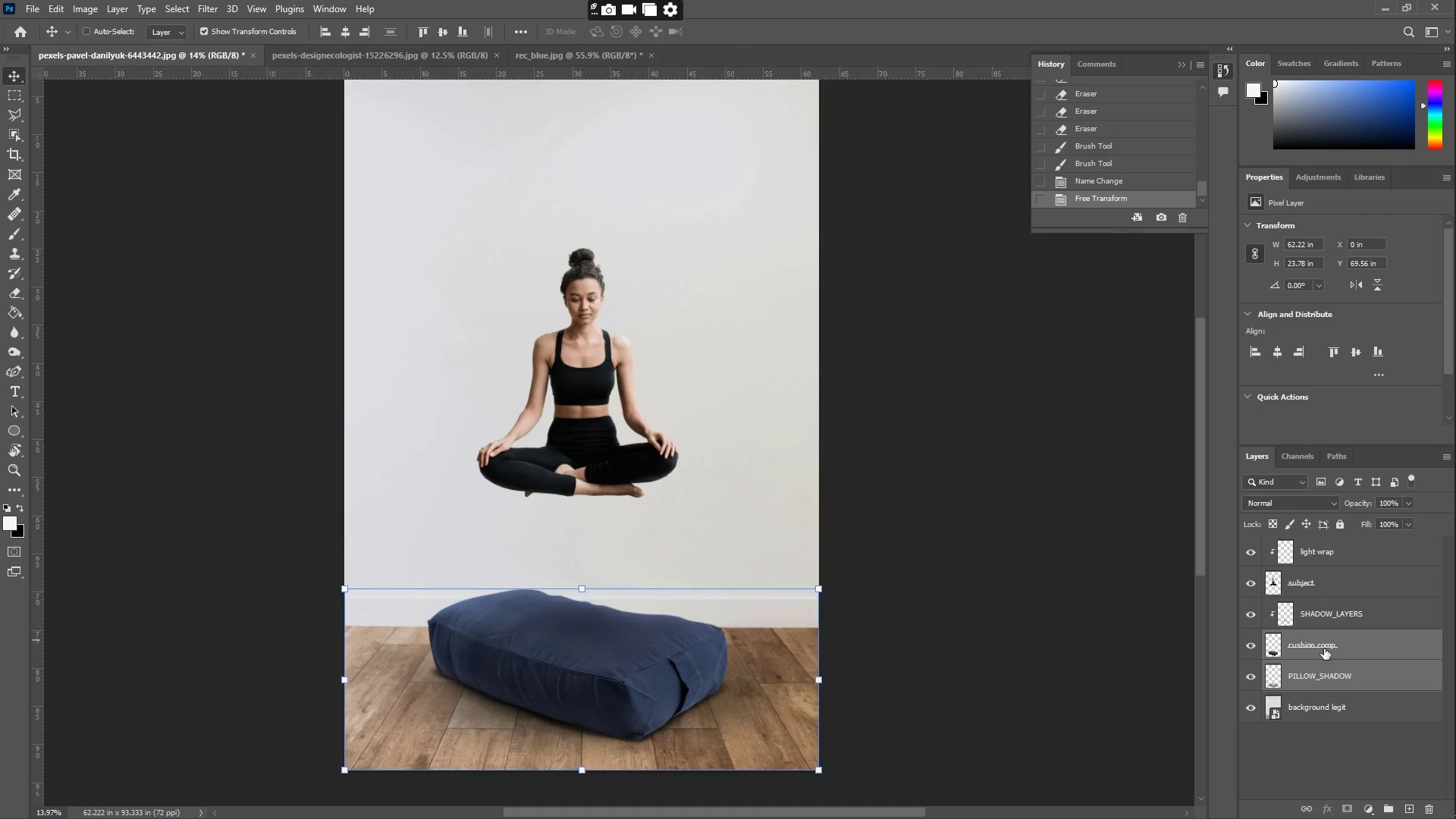 
key(Control+T)
 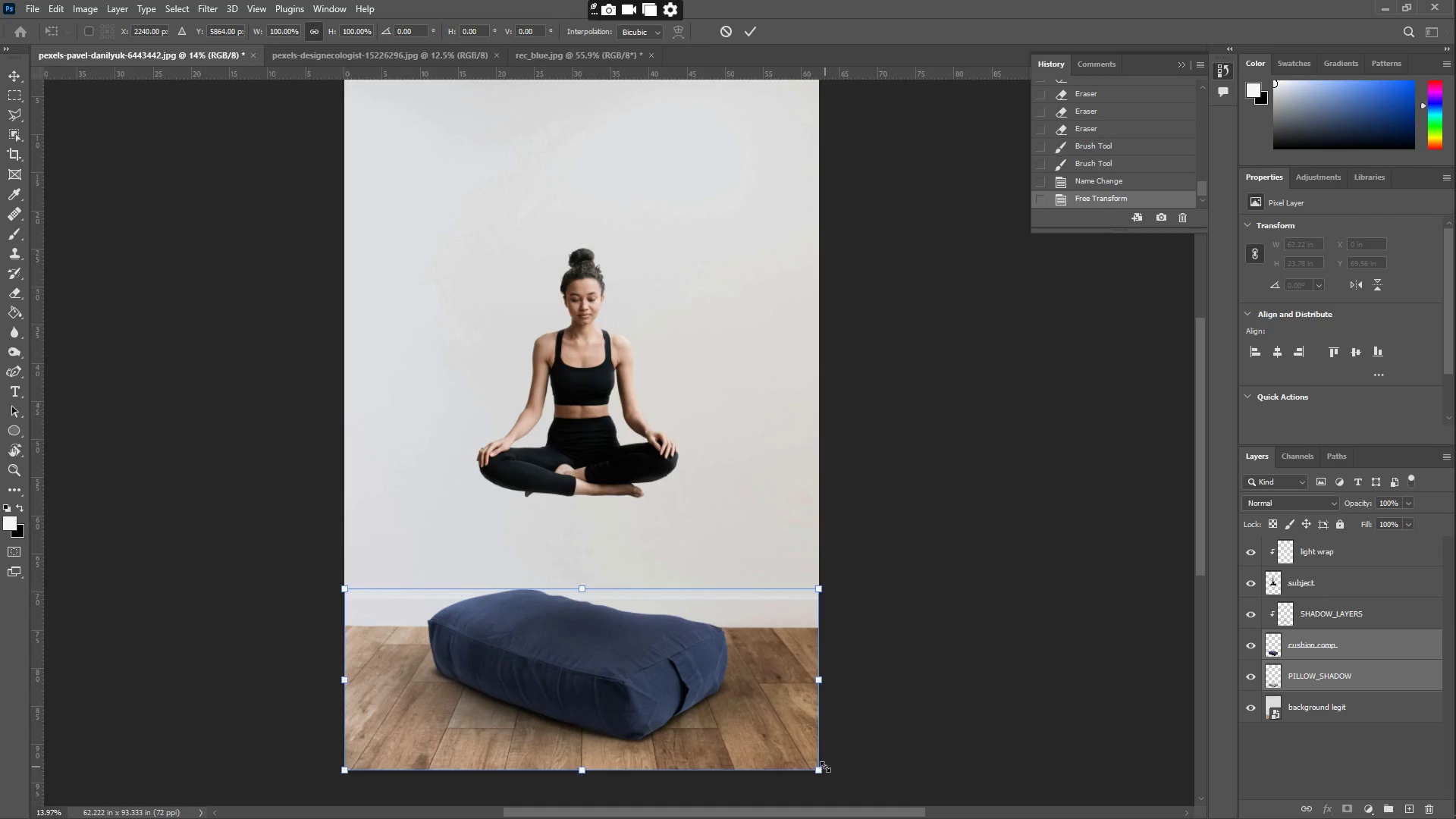 
left_click_drag(start_coordinate=[824, 774], to_coordinate=[736, 705])
 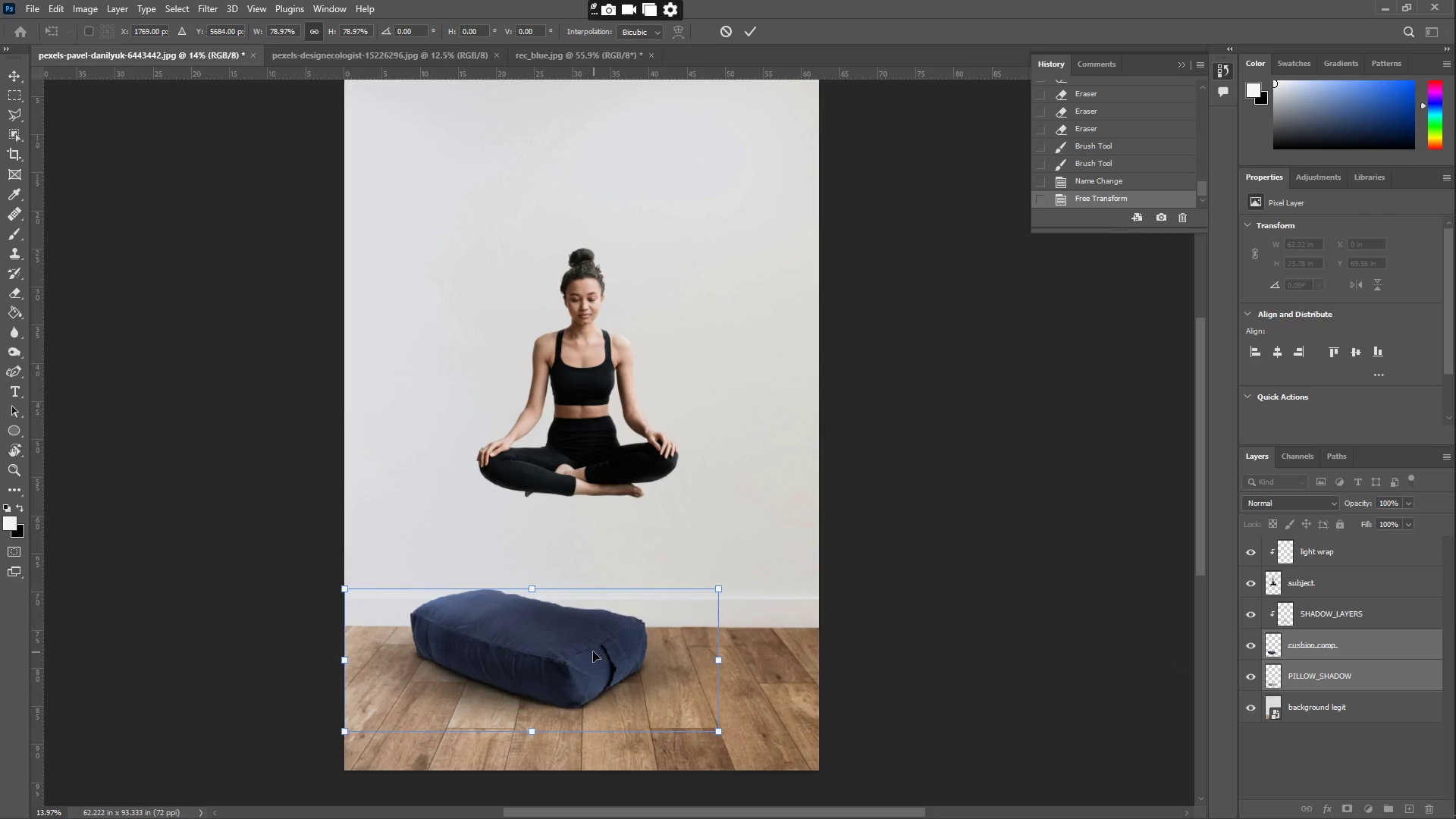 
left_click_drag(start_coordinate=[593, 651], to_coordinate=[636, 654])
 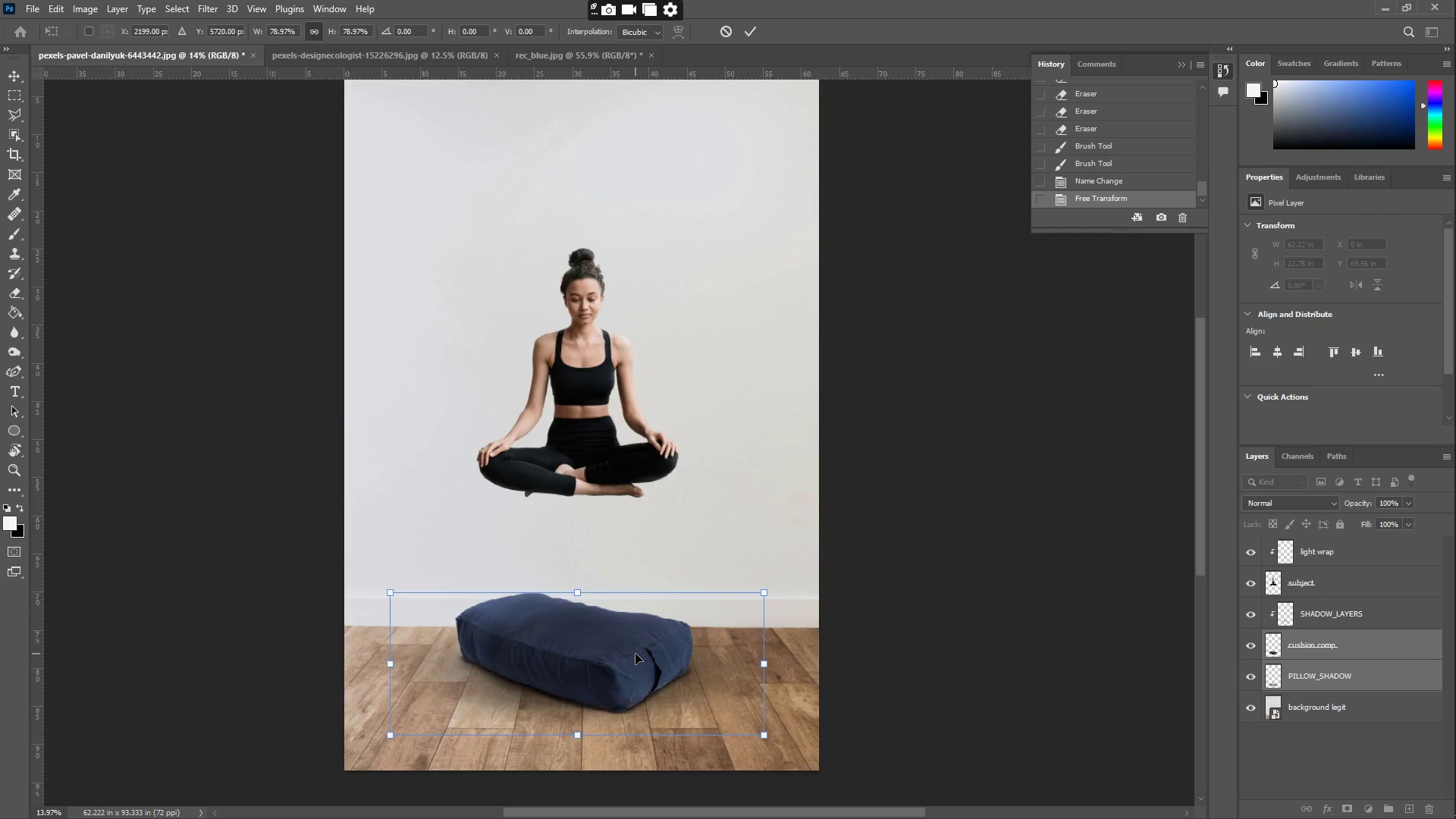 
key(Enter)
 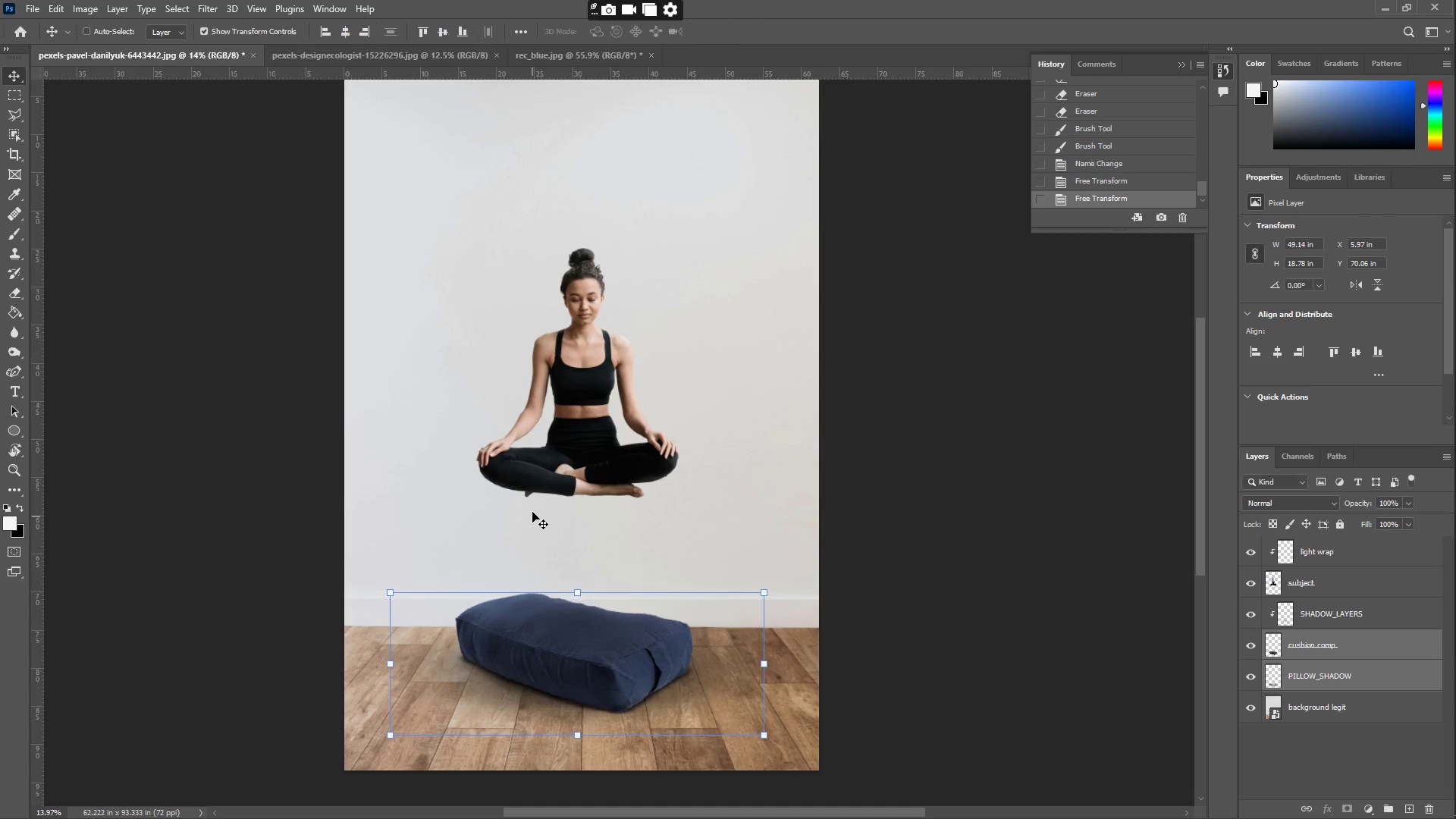 
type(zz)
 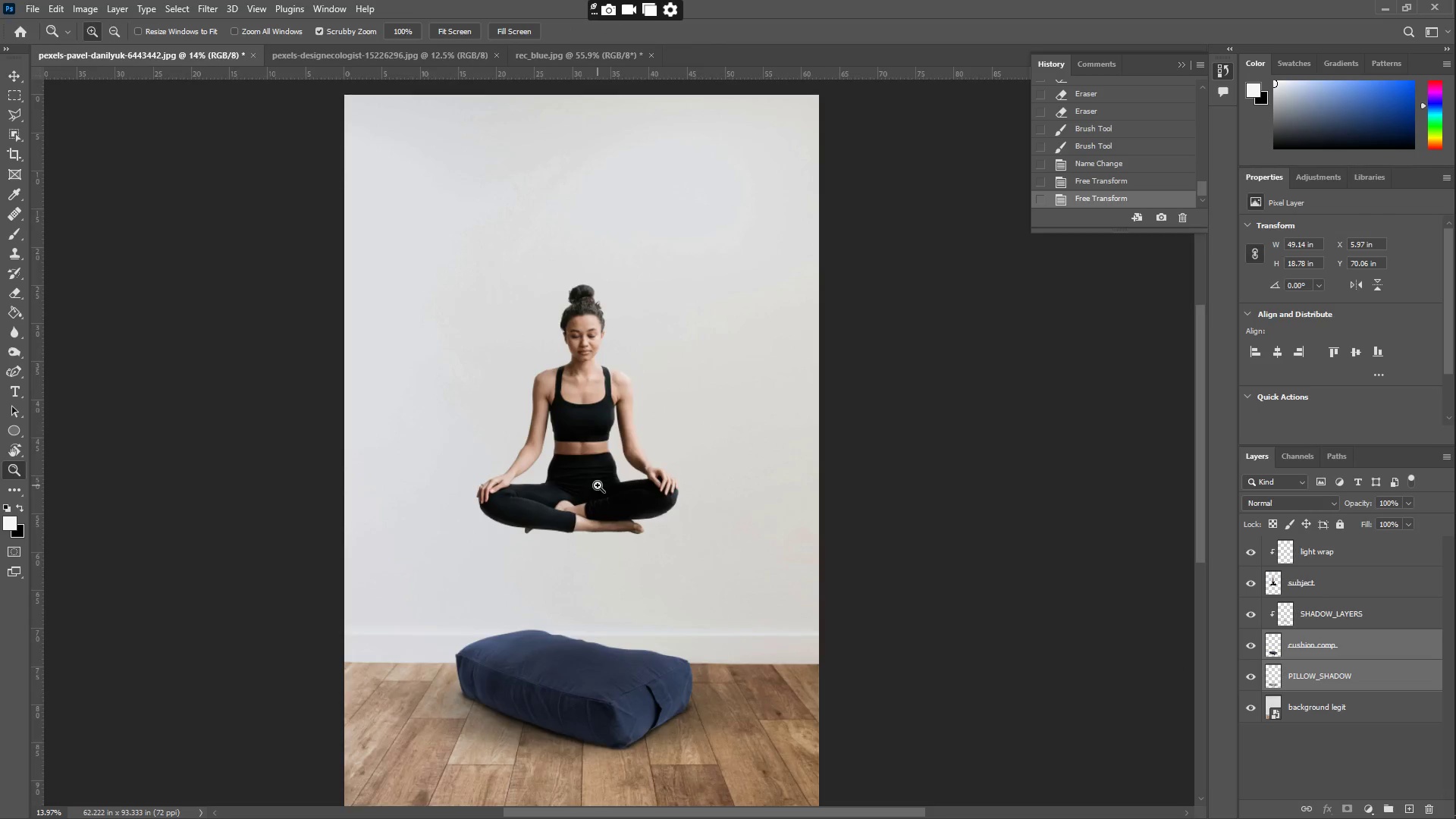 
left_click_drag(start_coordinate=[597, 485], to_coordinate=[531, 497])
 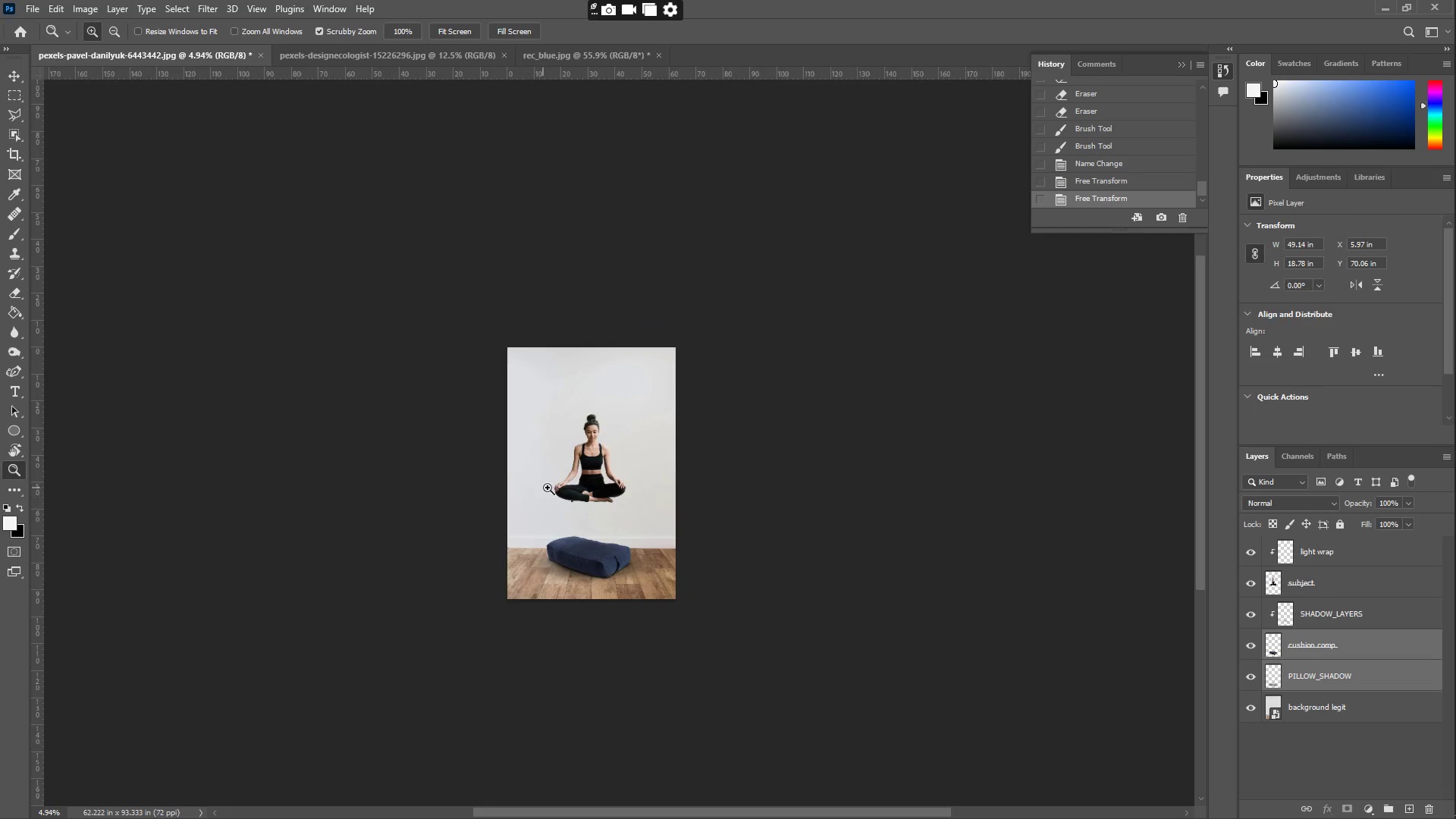 
scroll: coordinate [556, 504], scroll_direction: up, amount: 3.0
 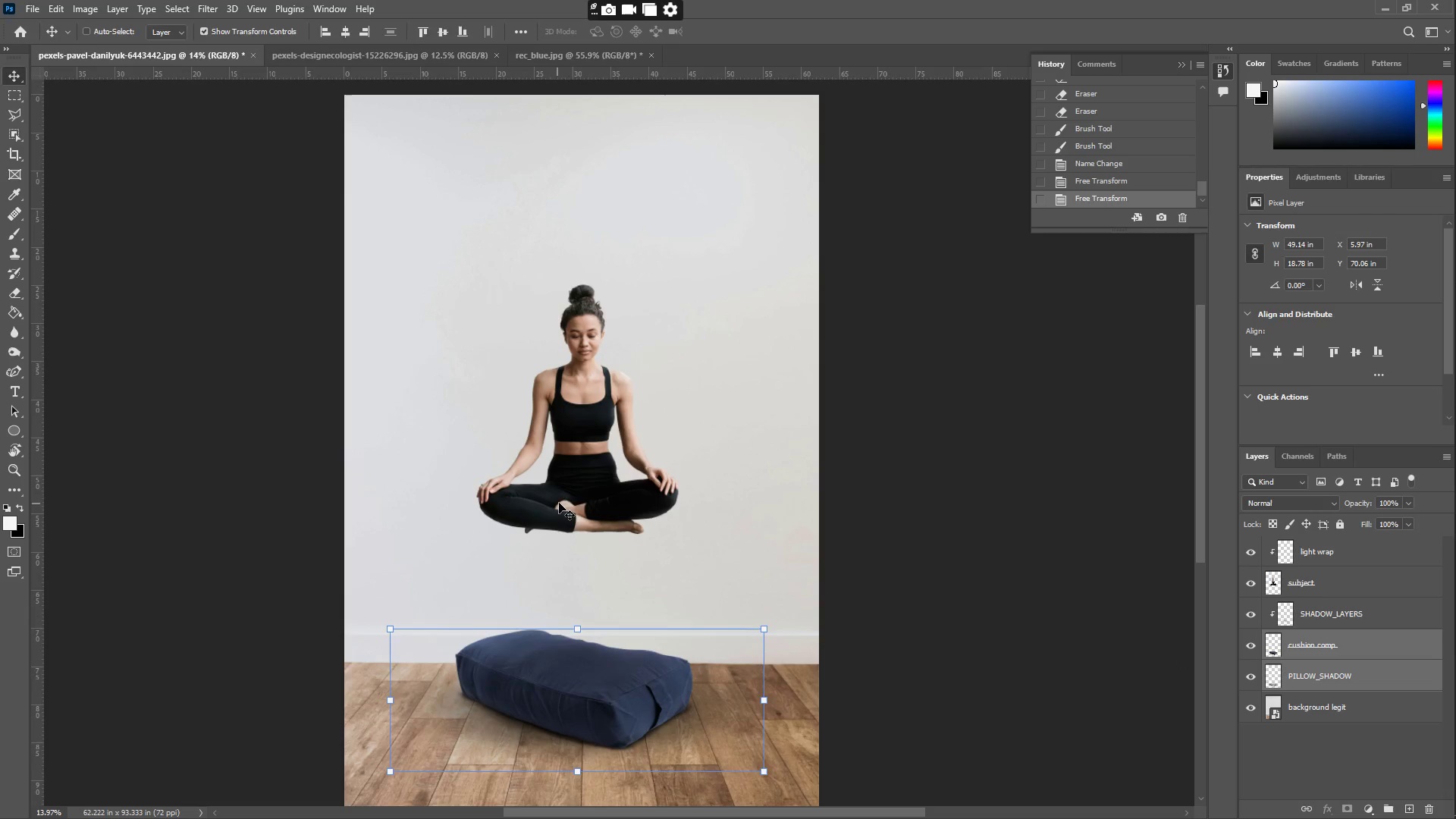 
left_click_drag(start_coordinate=[570, 490], to_coordinate=[635, 489])
 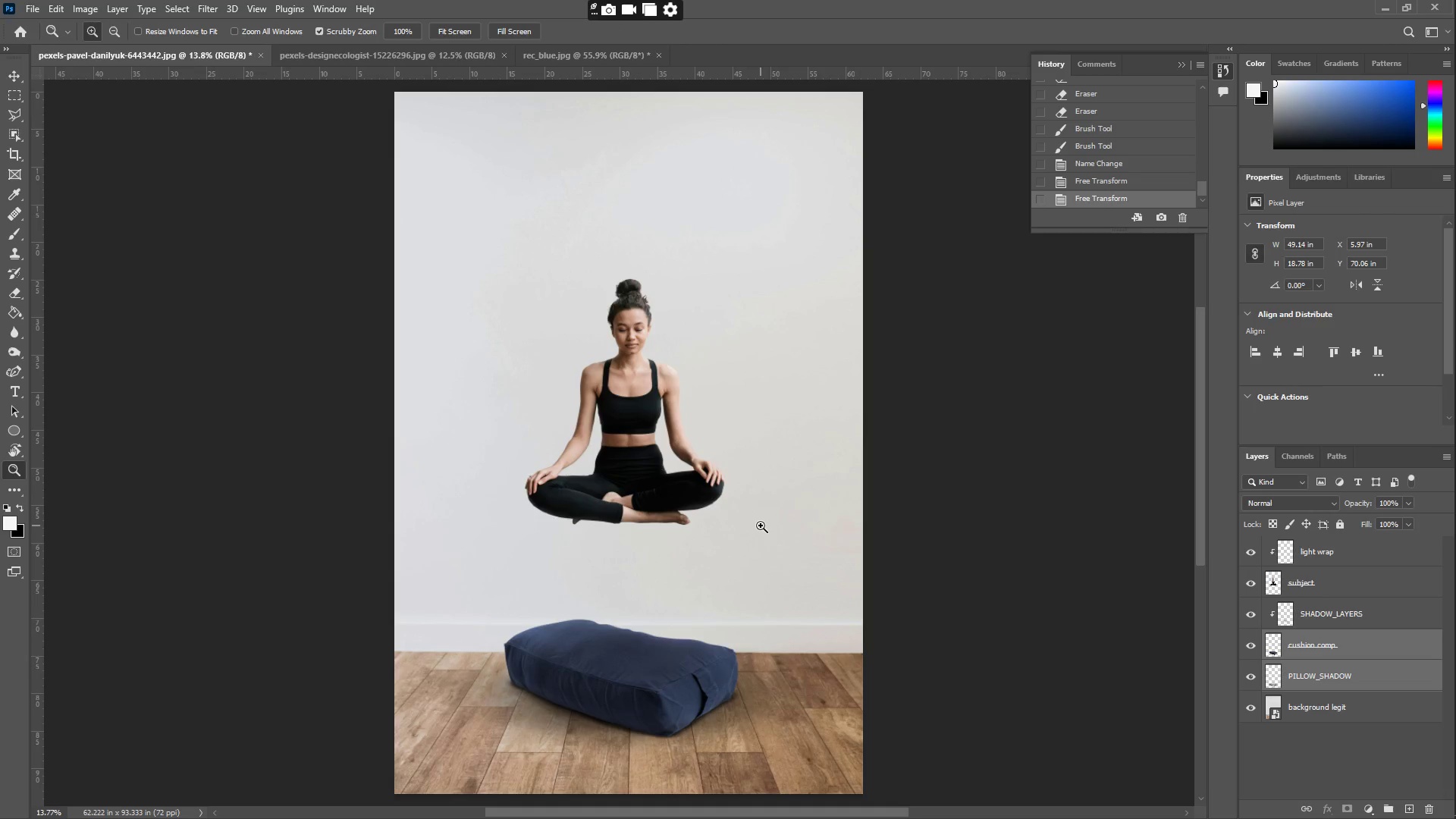 
left_click_drag(start_coordinate=[560, 636], to_coordinate=[583, 612])
 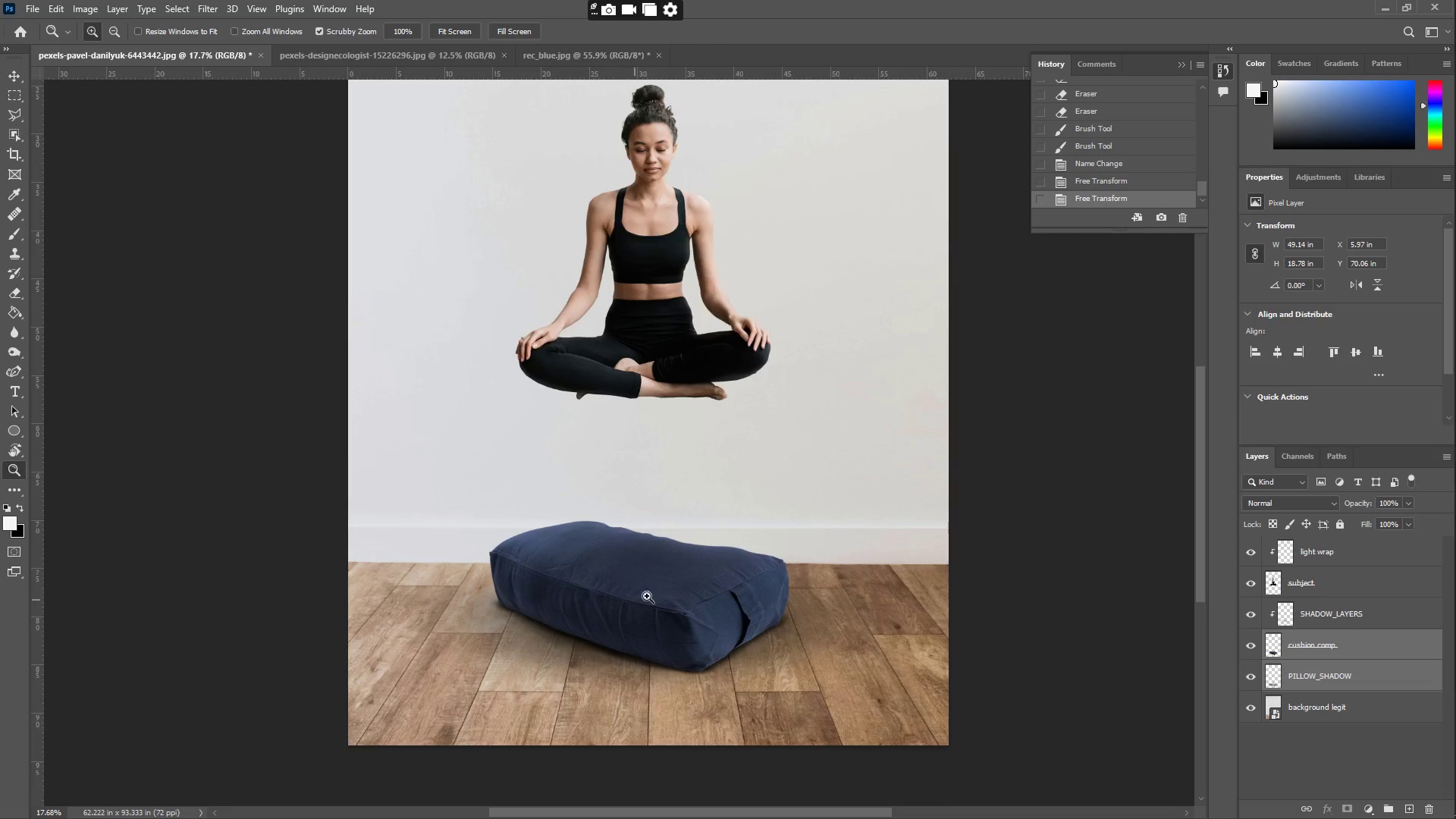 
scroll: coordinate [555, 597], scroll_direction: down, amount: 6.0
 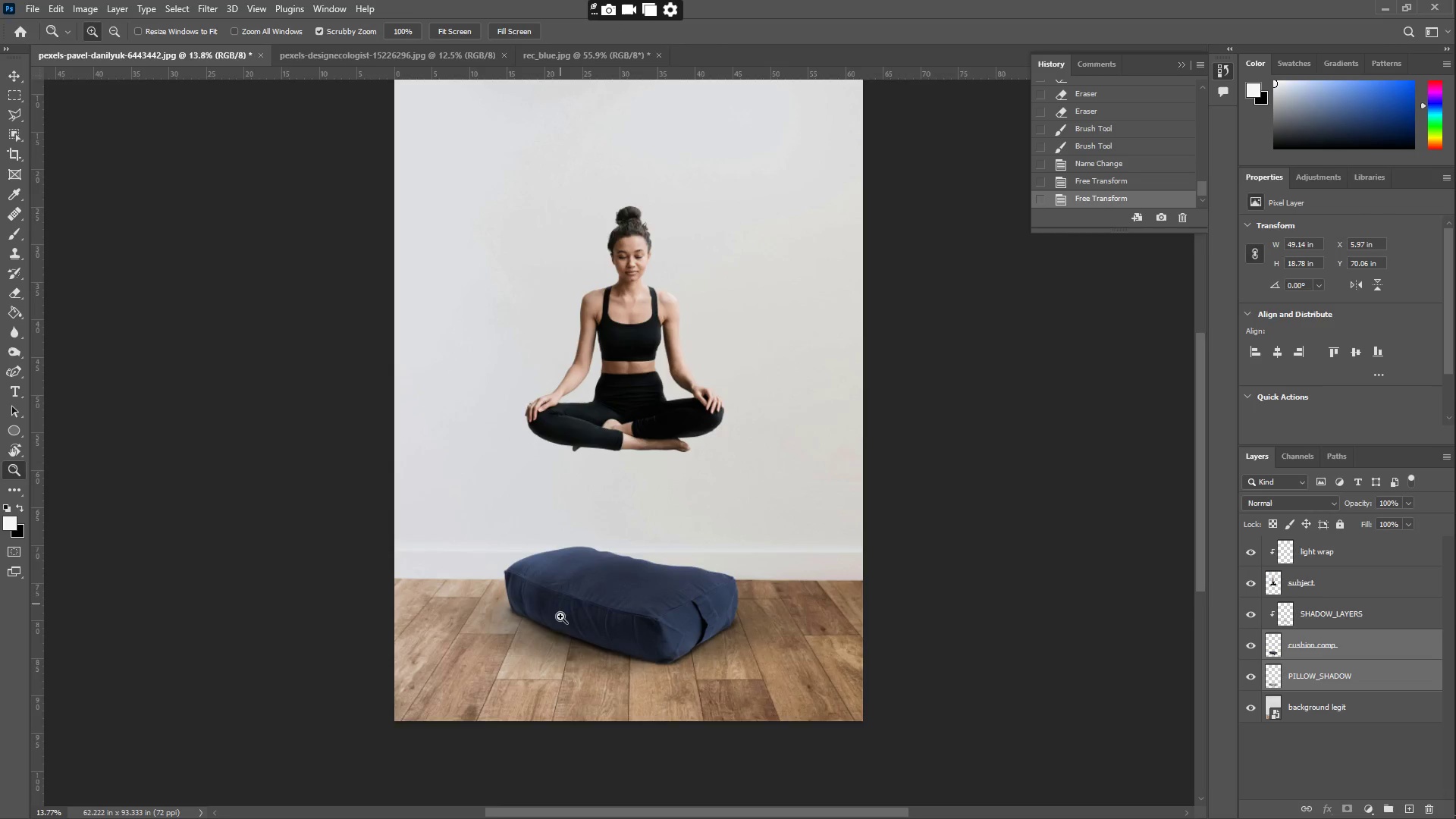 
left_click_drag(start_coordinate=[769, 408], to_coordinate=[727, 408])
 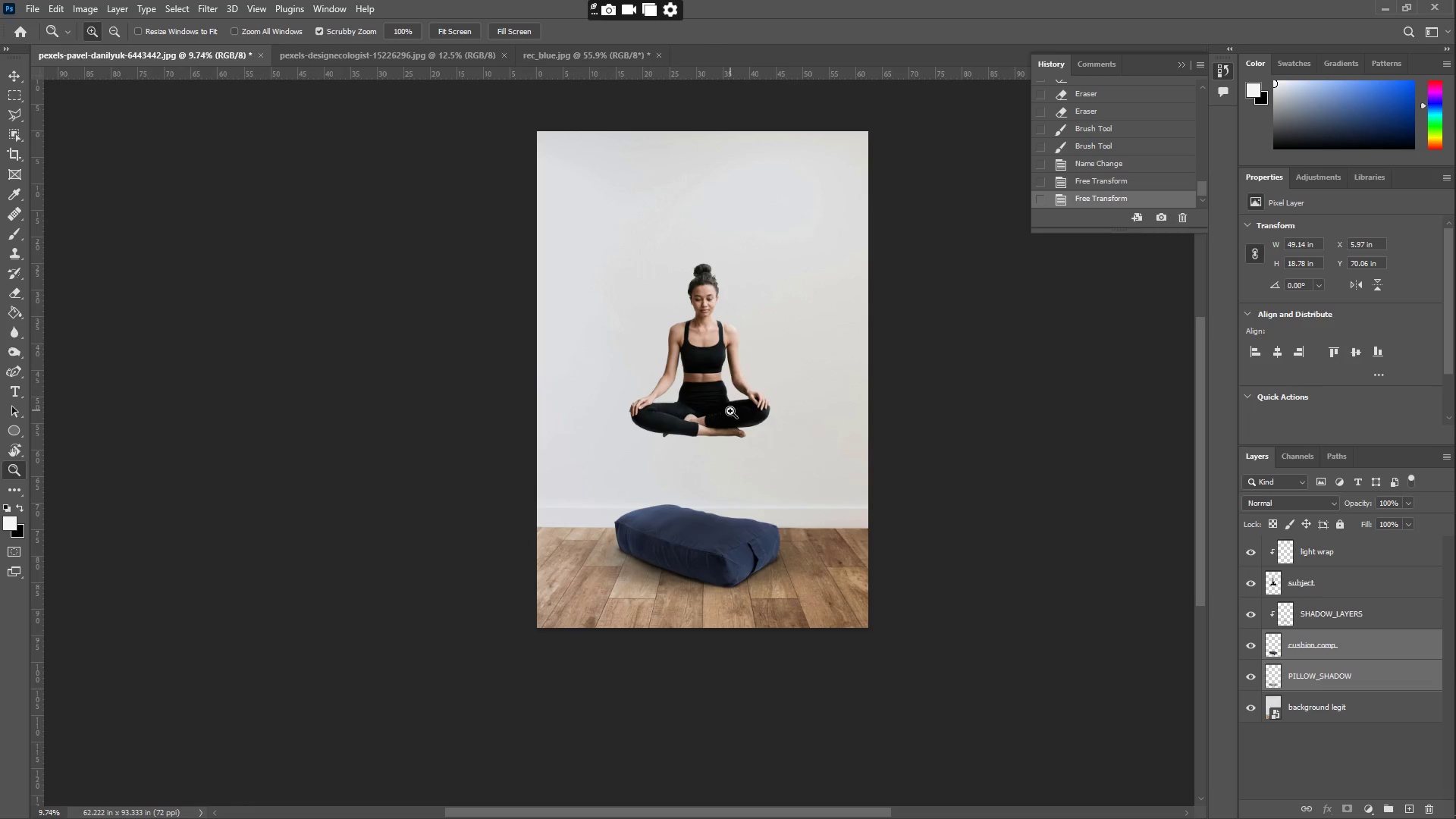 
scroll: coordinate [648, 592], scroll_direction: up, amount: 5.0
 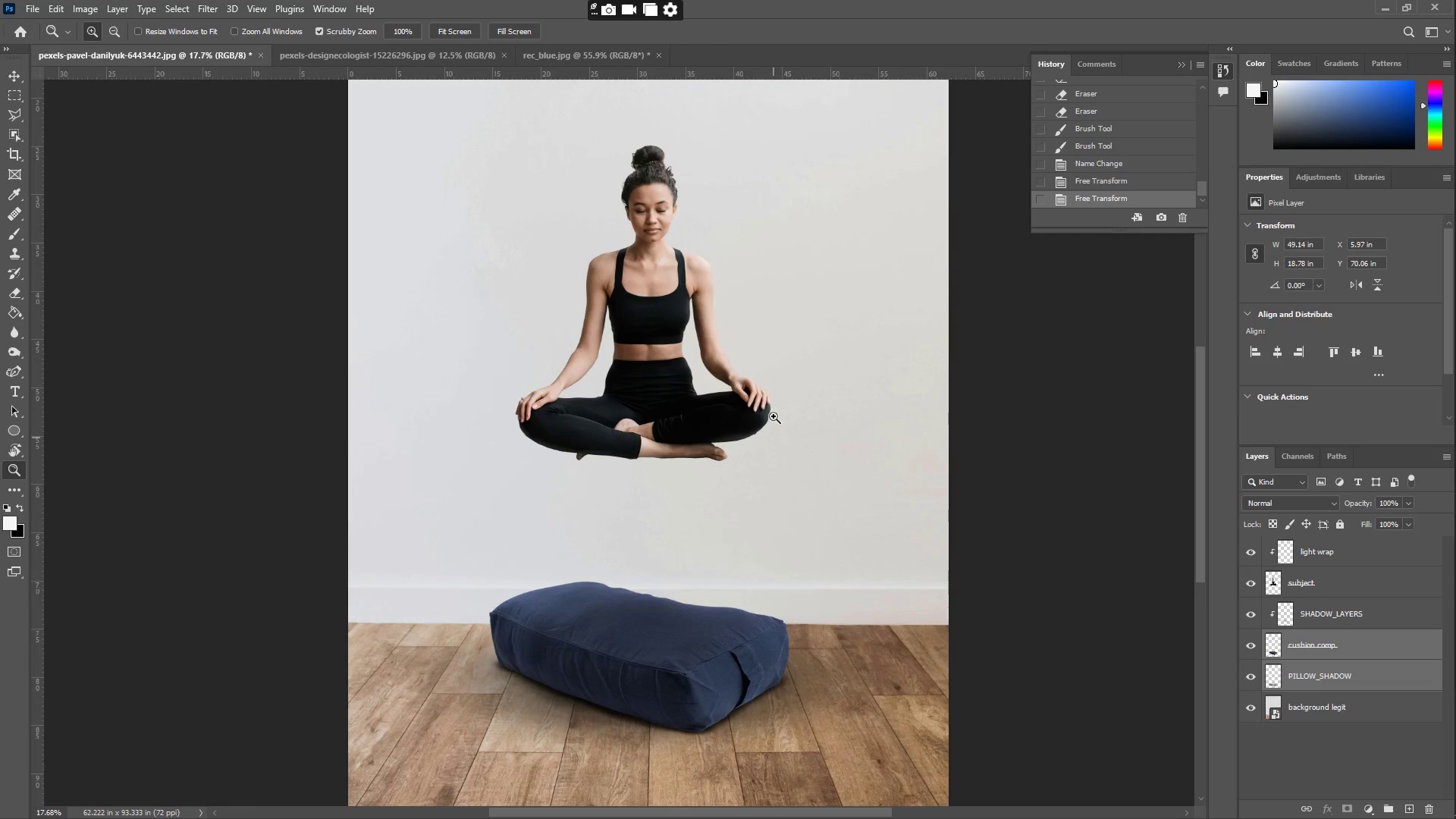 
left_click_drag(start_coordinate=[753, 398], to_coordinate=[780, 391])
 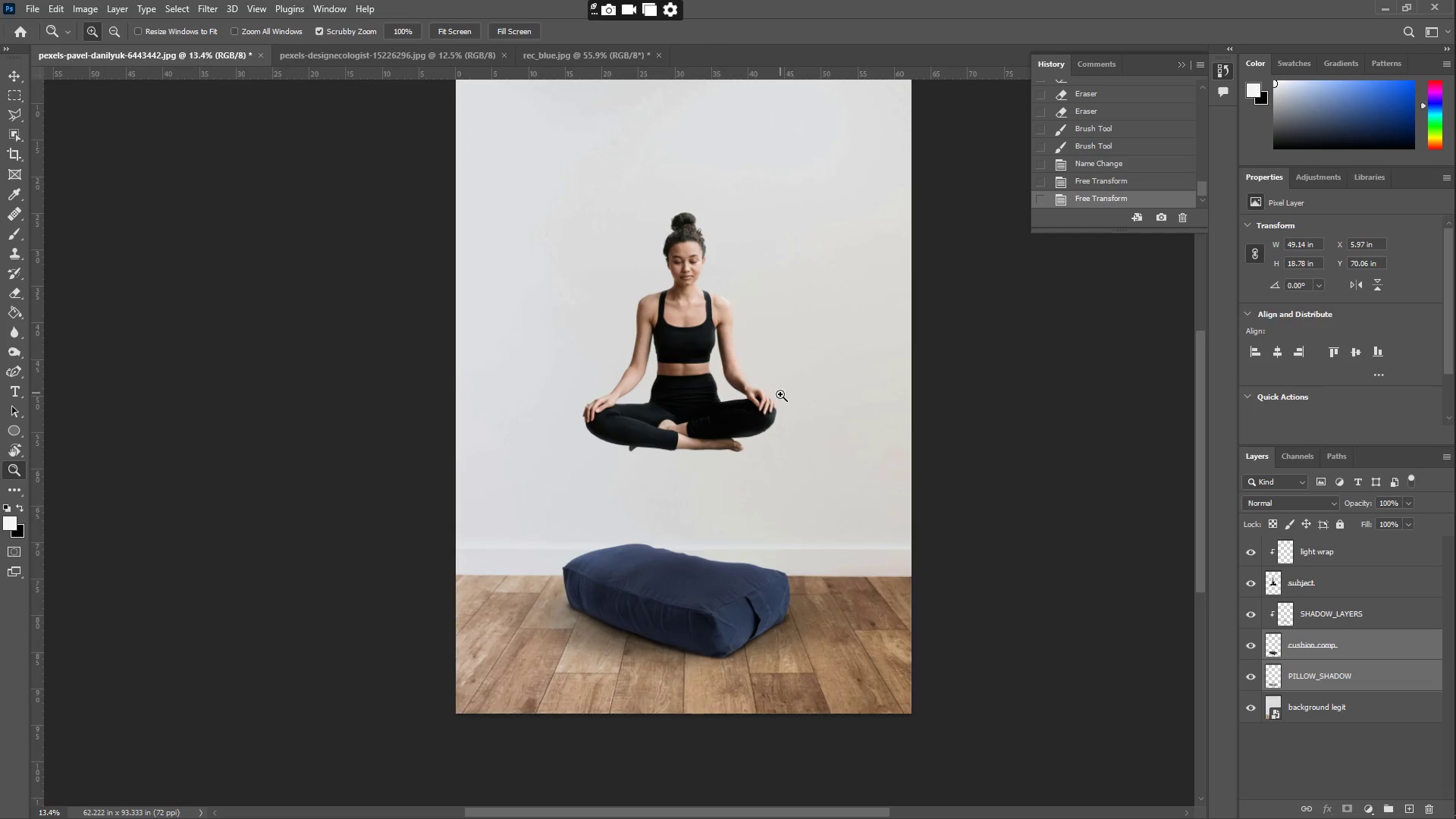 
scroll: coordinate [804, 287], scroll_direction: up, amount: 8.0
 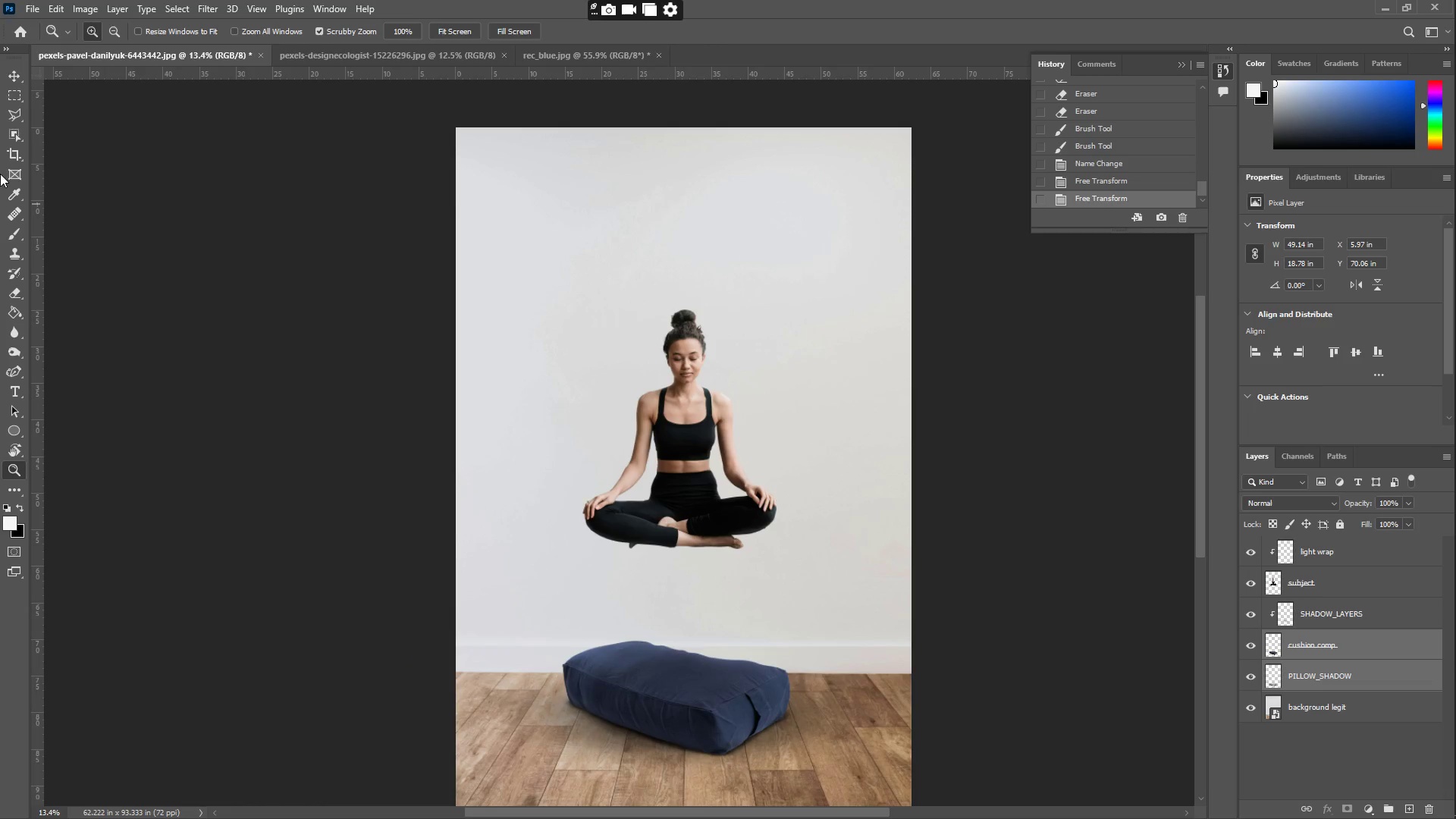 
left_click([8, 70])
 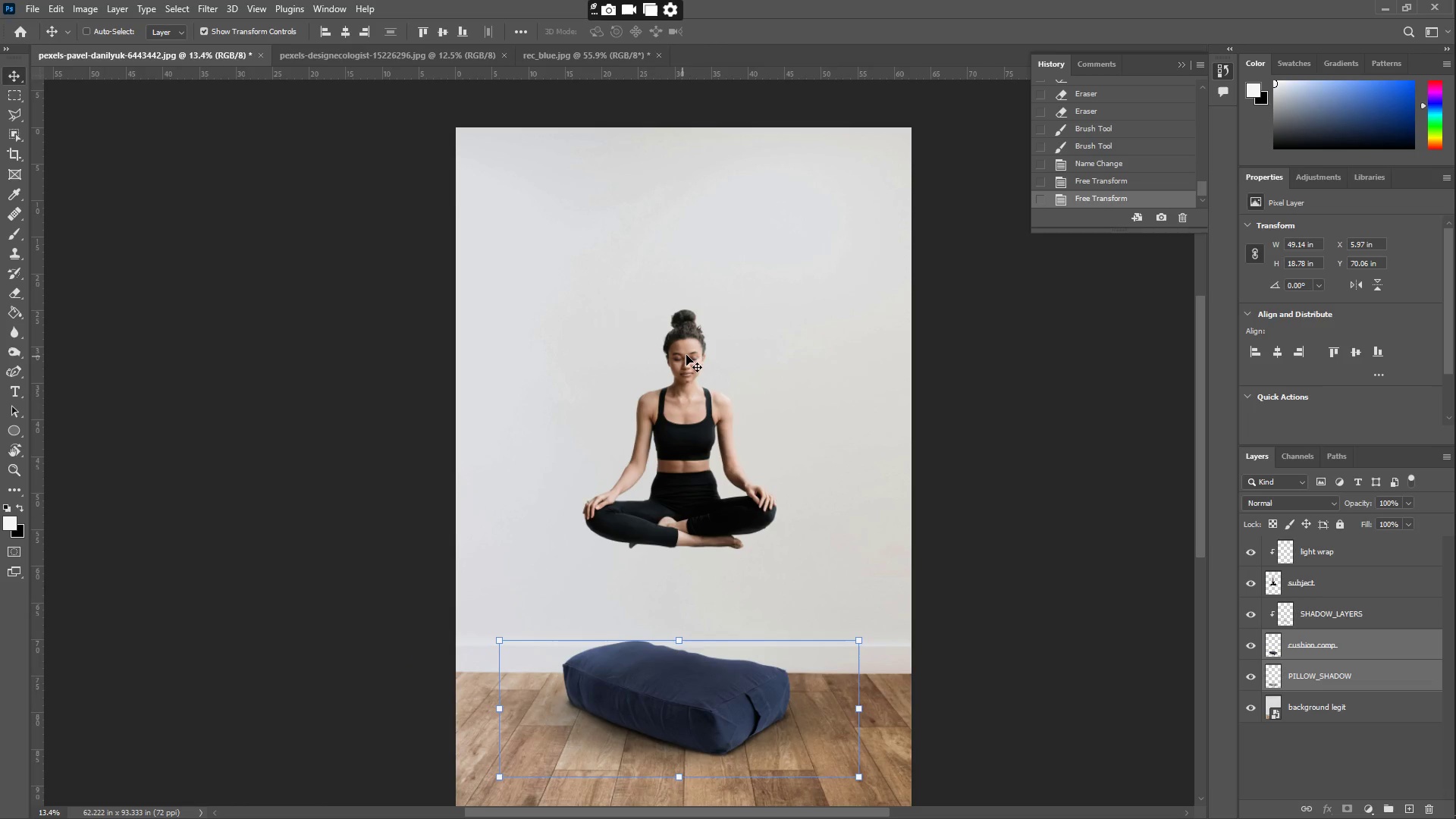 
right_click([687, 351])
 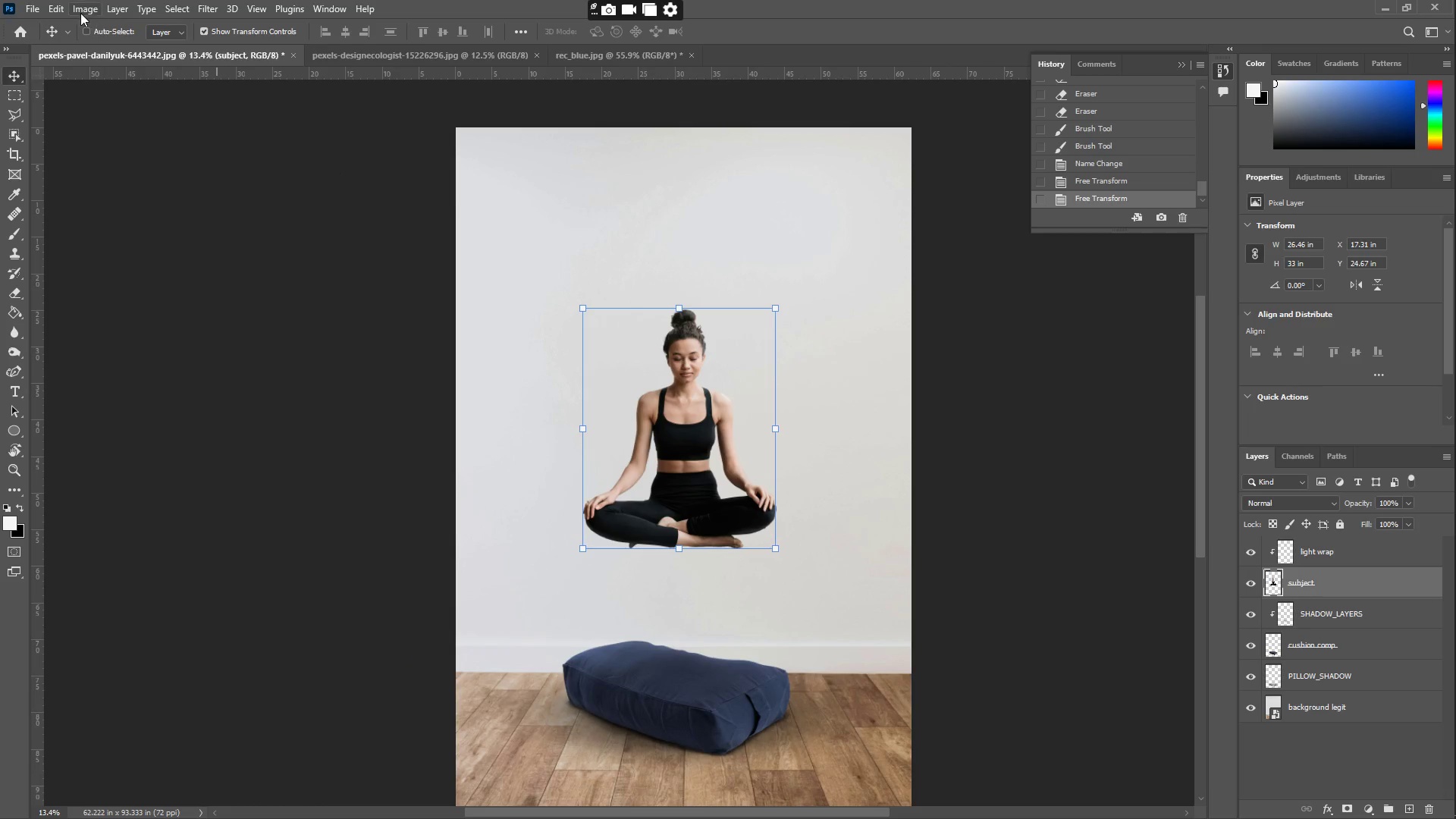 
double_click([102, 44])
 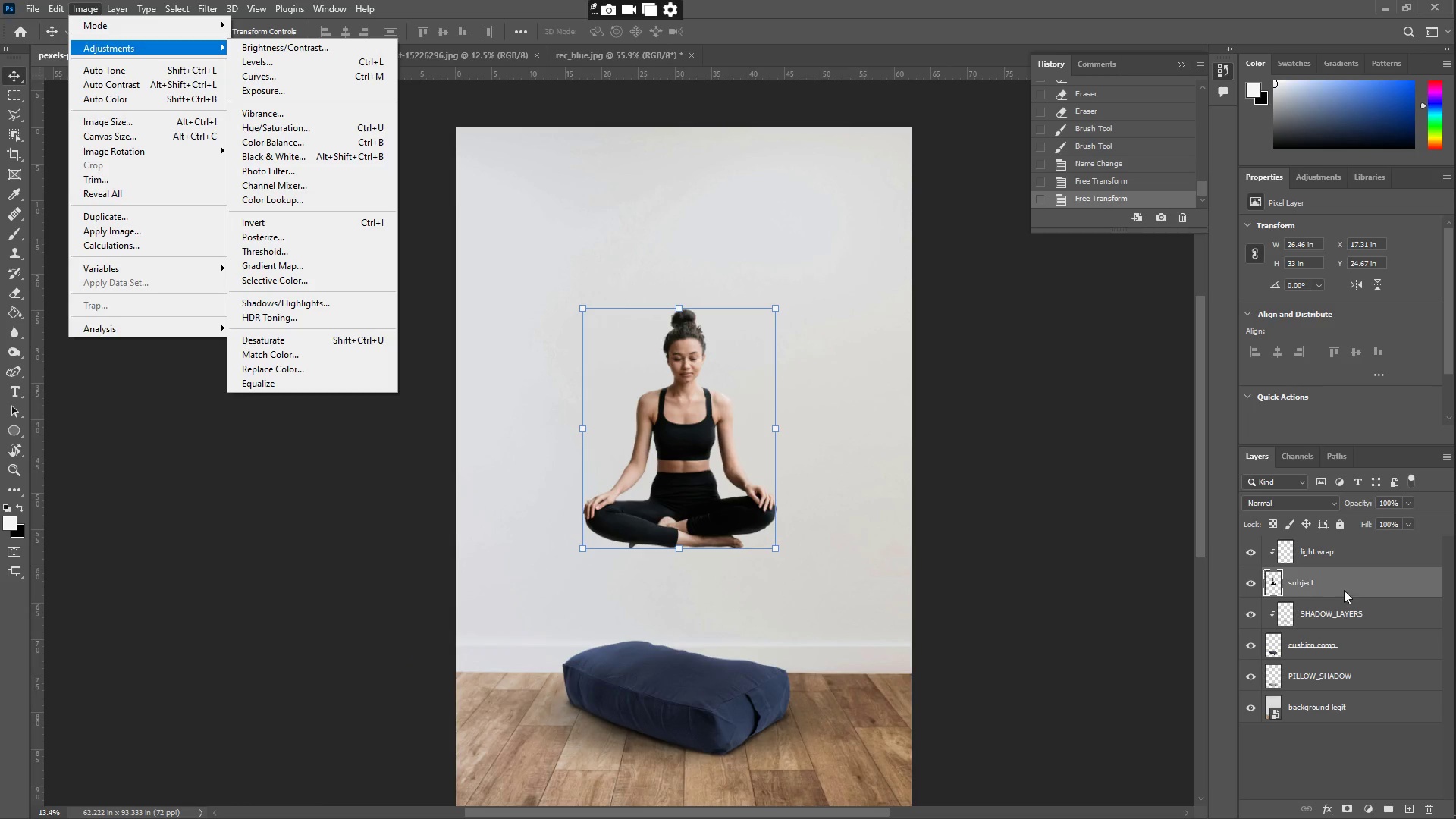 
right_click([1359, 585])
 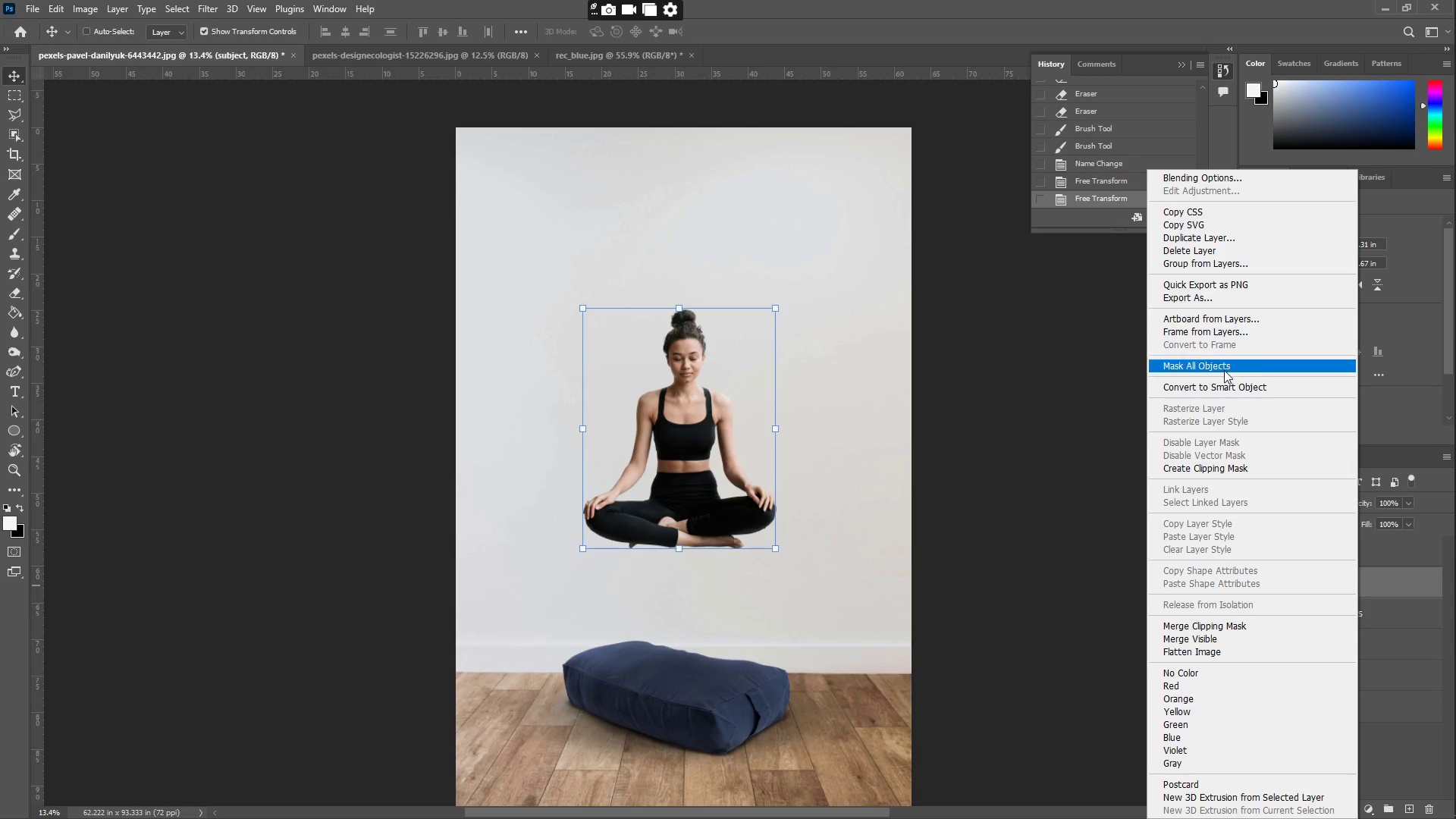 
left_click([1225, 386])
 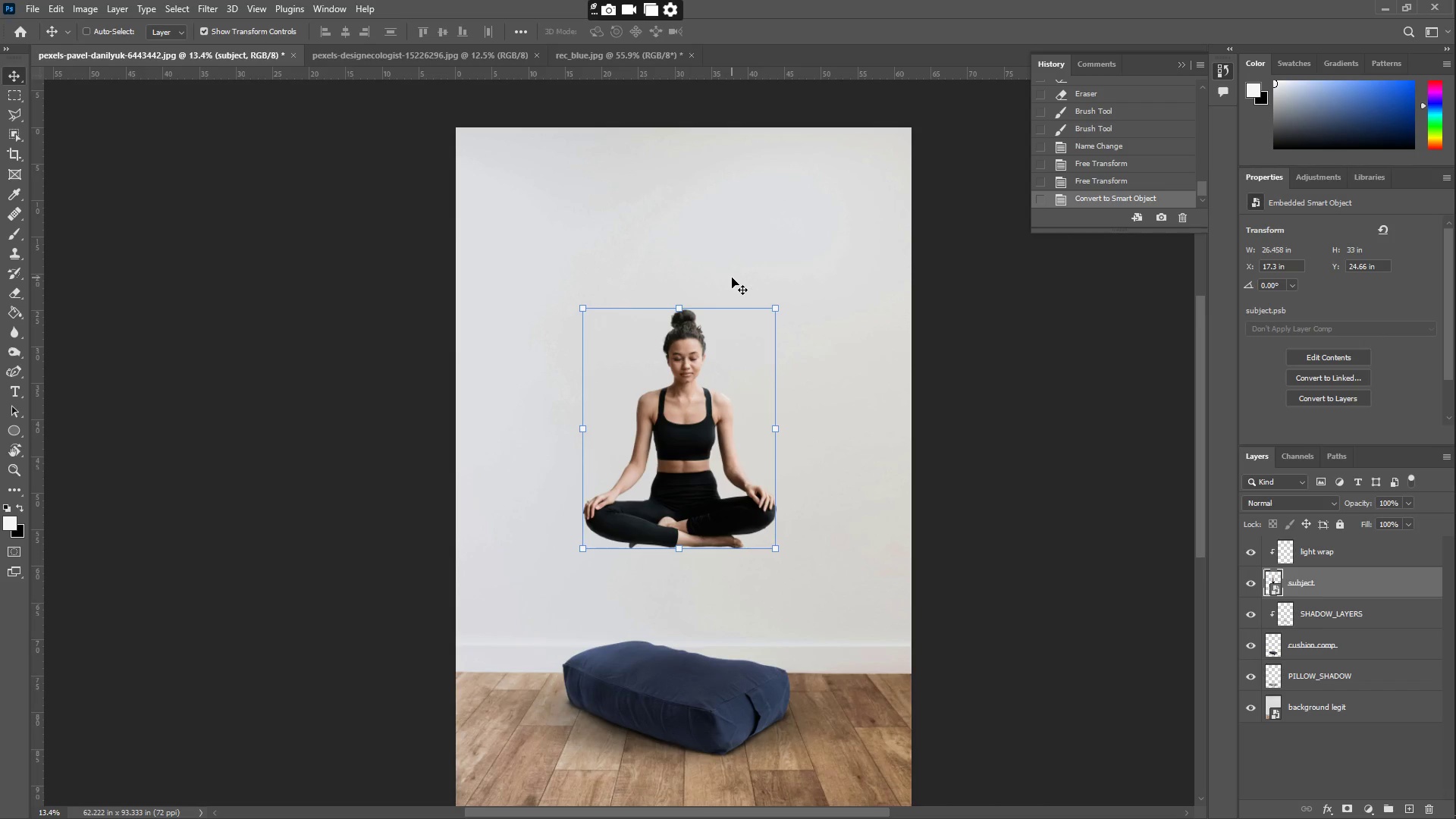 
type(tAuetheira )
 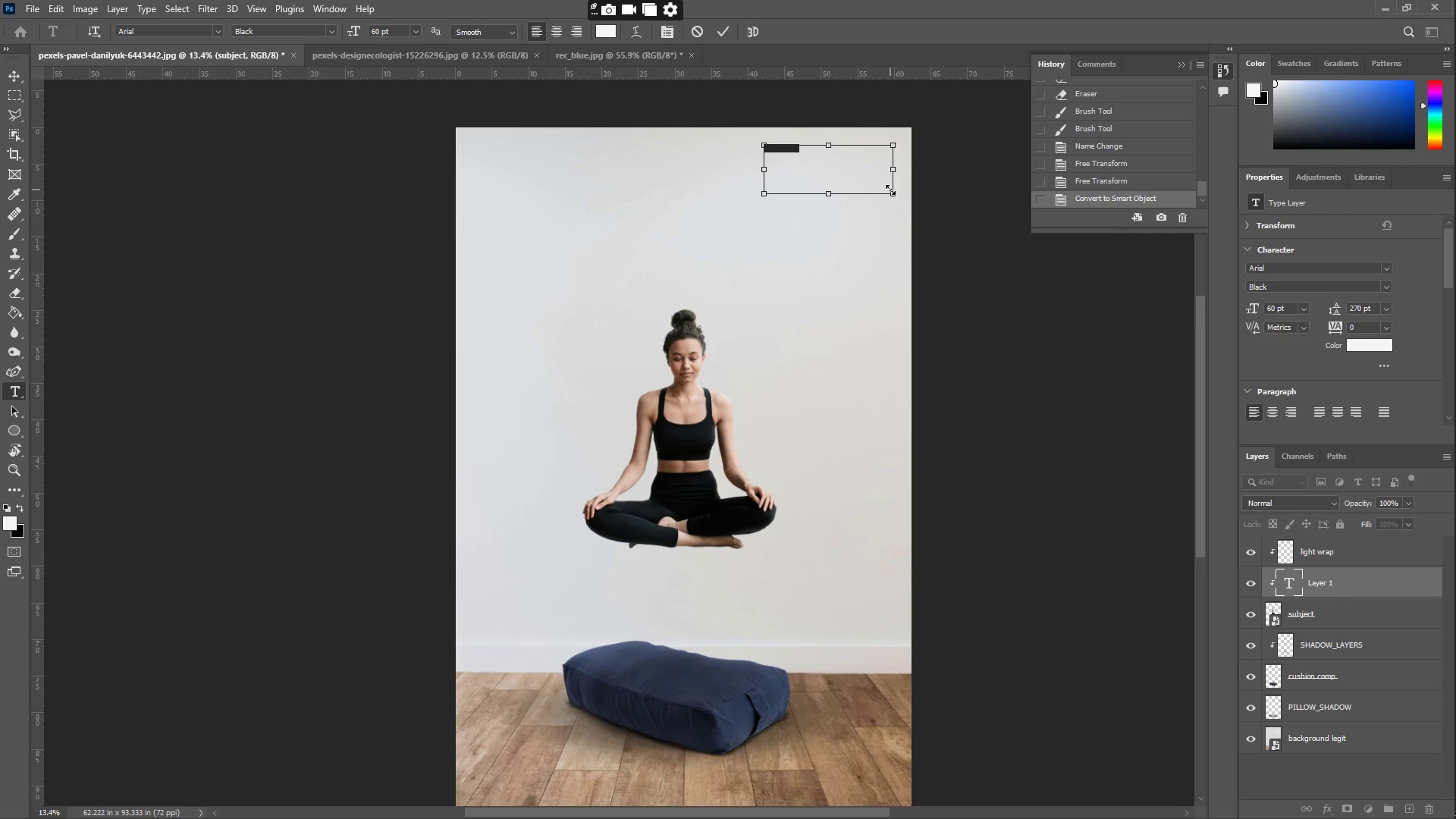 
left_click_drag(start_coordinate=[764, 146], to_coordinate=[892, 193])
 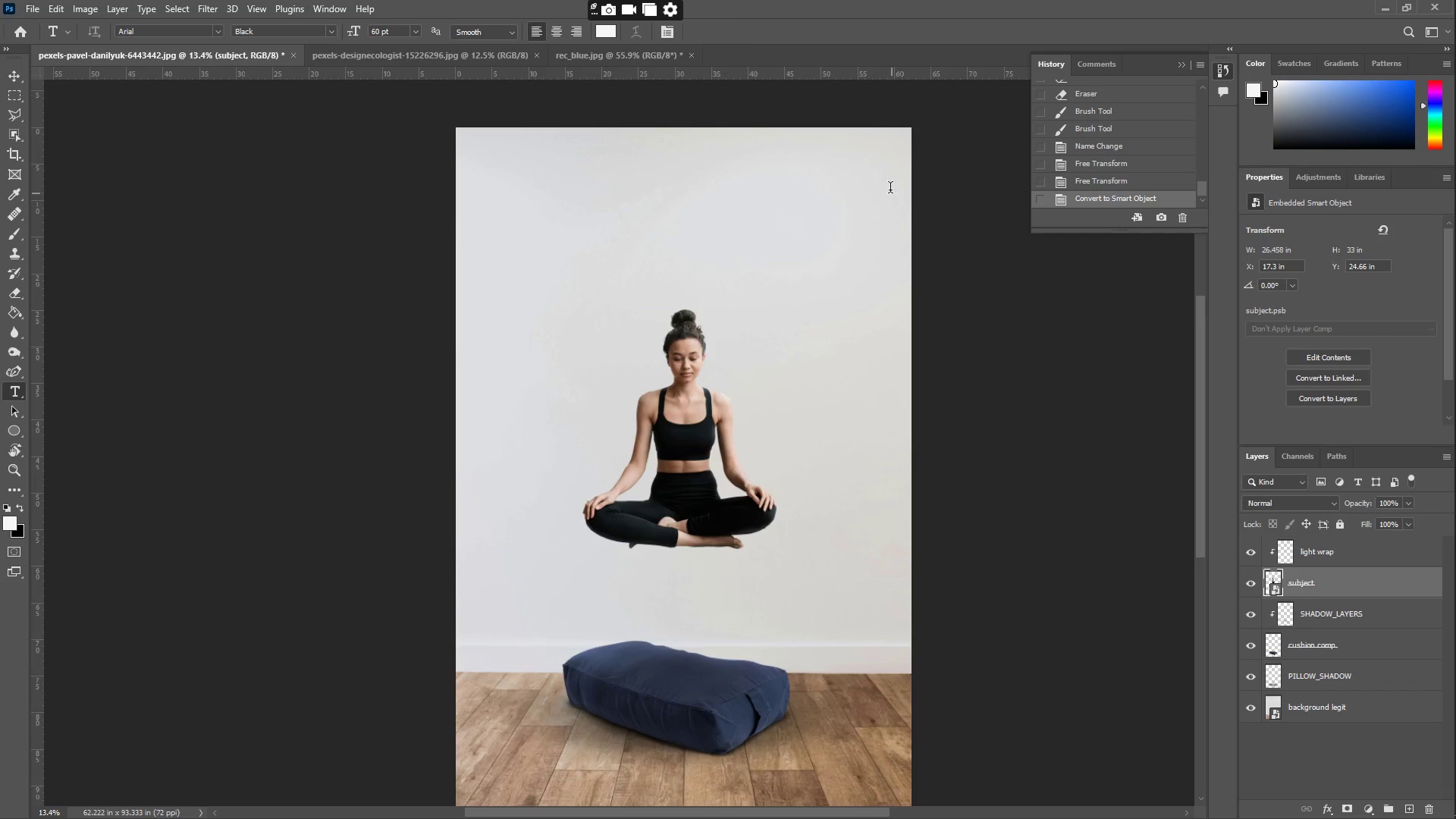 
key(Control+A)
 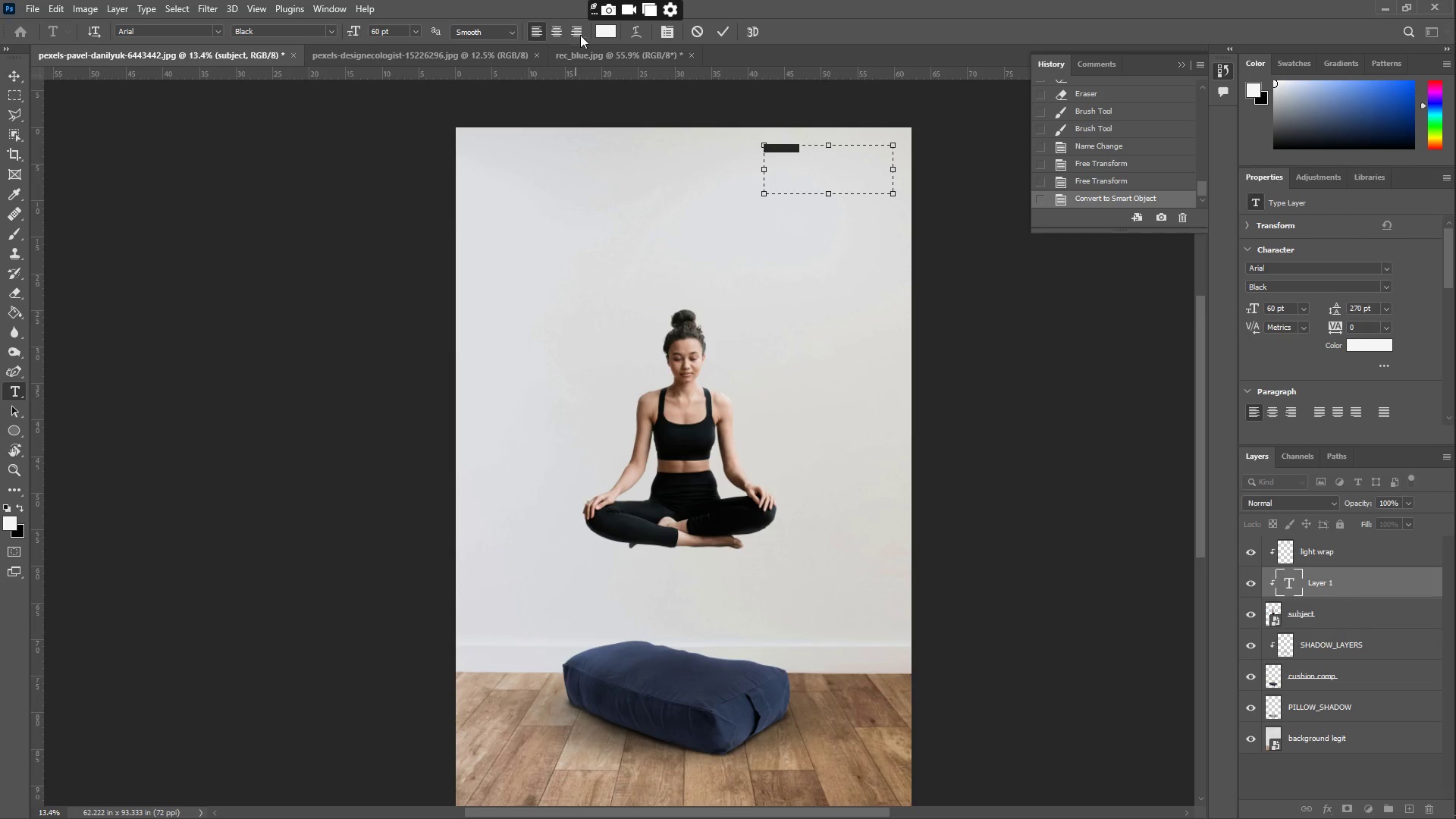 
left_click_drag(start_coordinate=[606, 33], to_coordinate=[745, 517])
 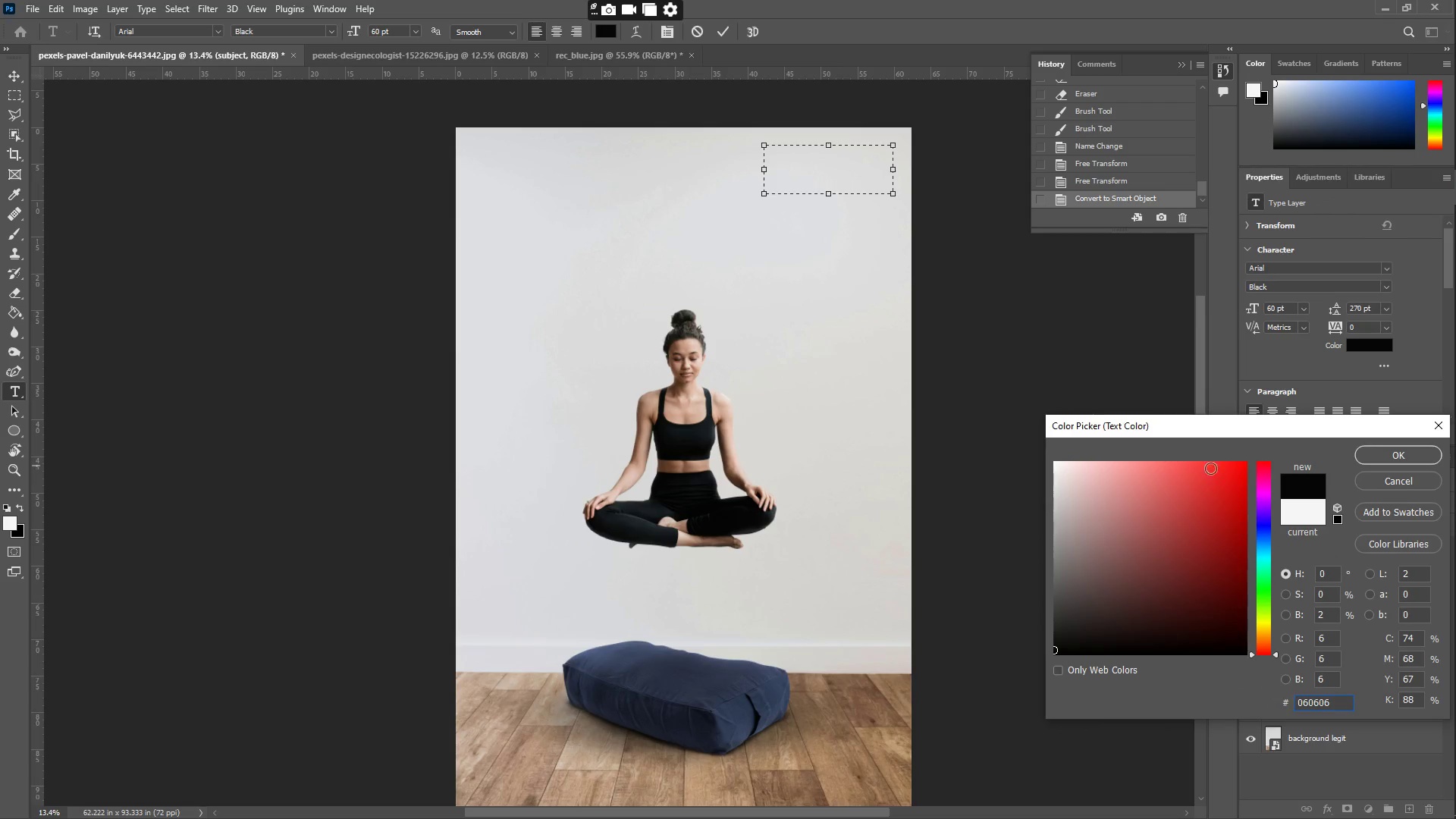 
left_click([745, 517])
 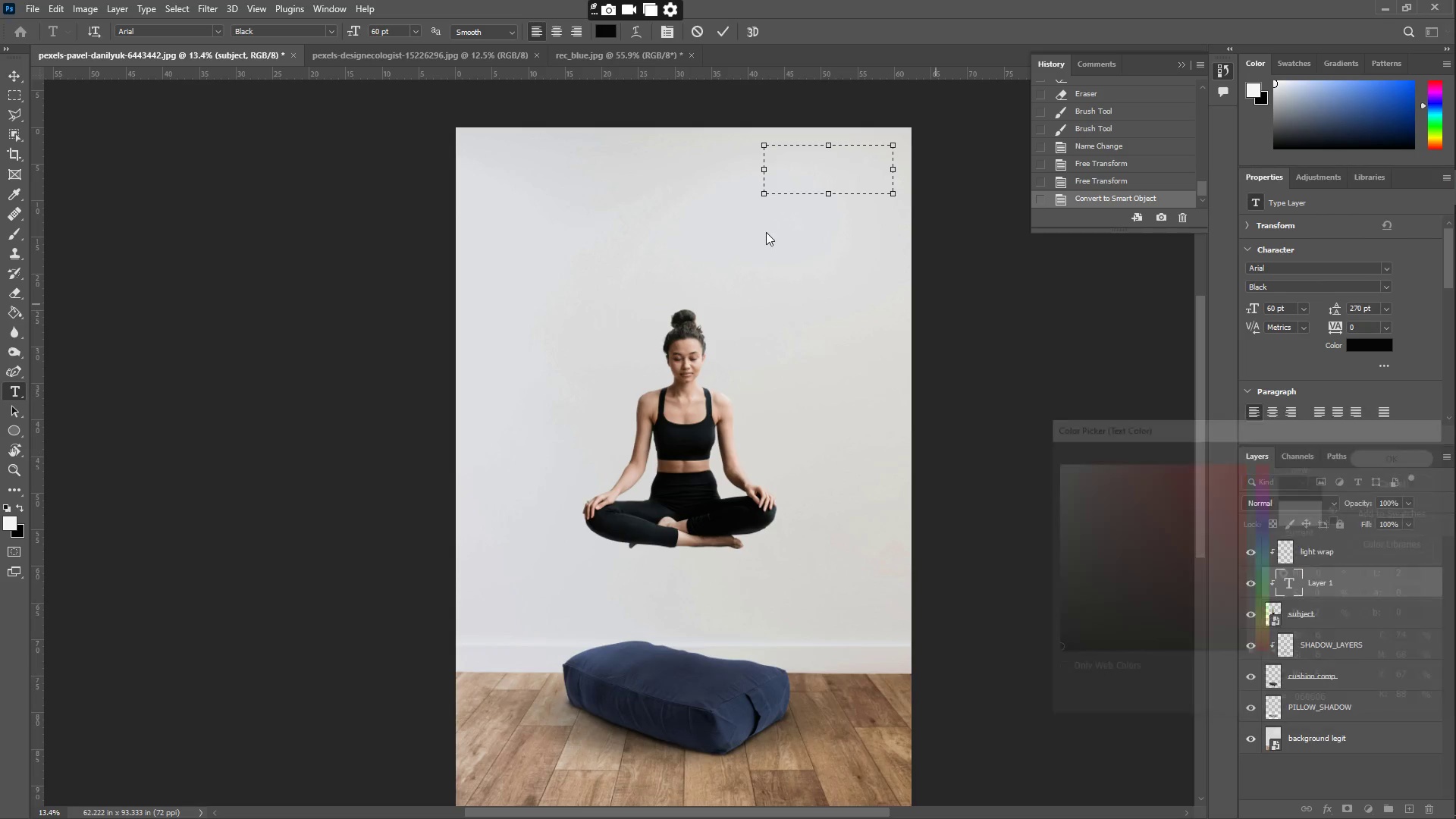 
left_click([814, 166])
 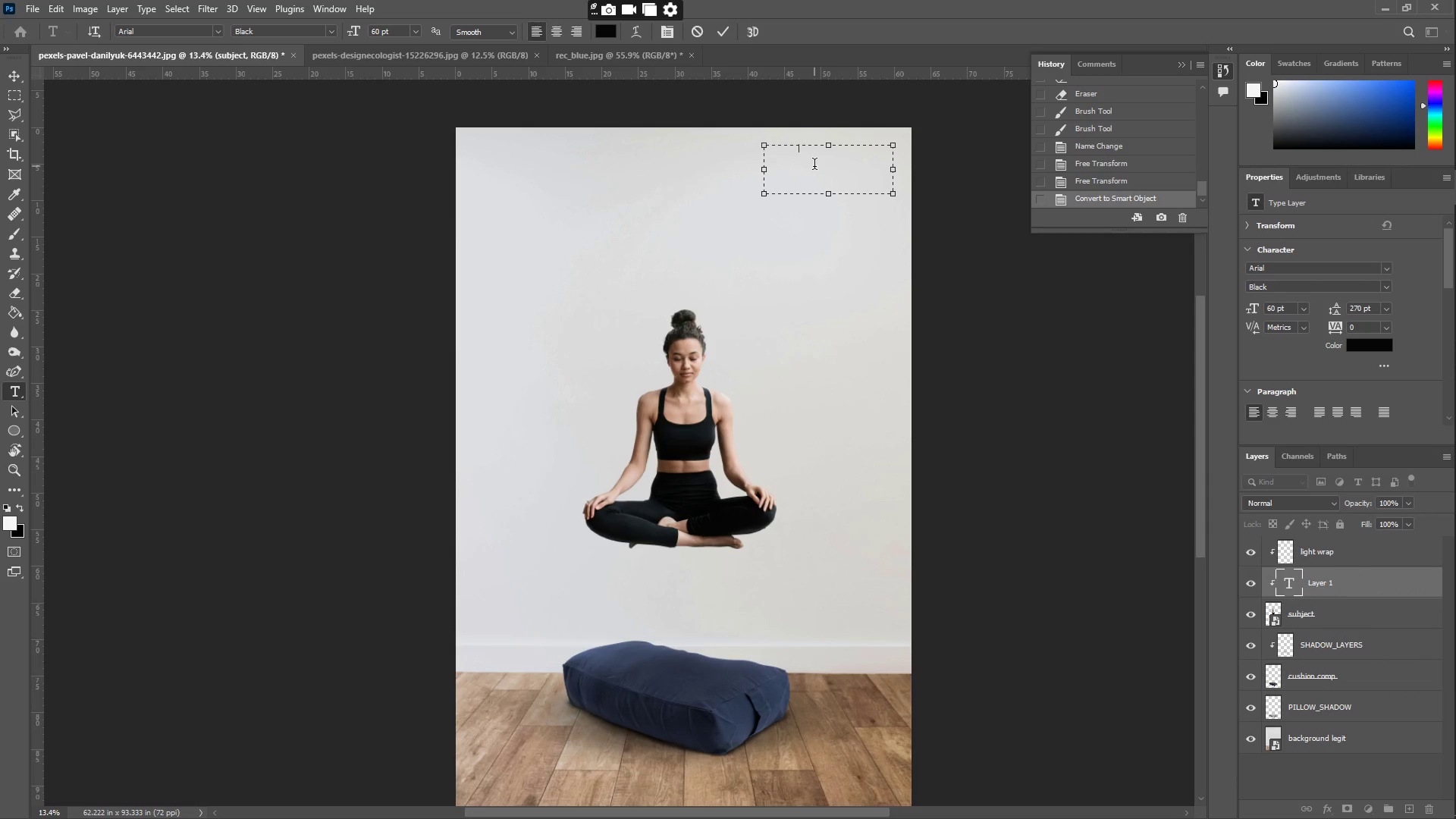 
key(Control+A)
 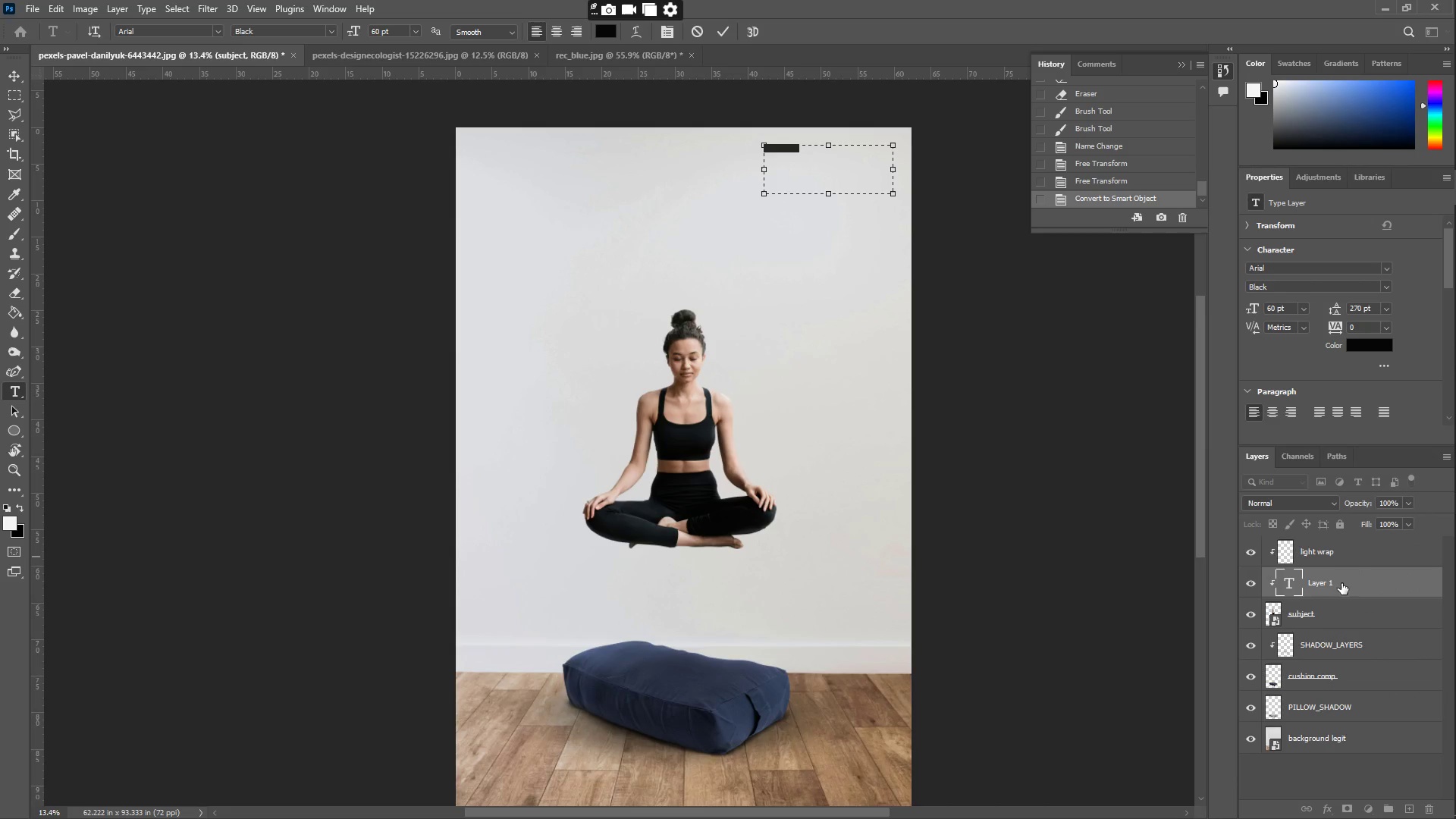 
left_click_drag(start_coordinate=[1363, 574], to_coordinate=[1345, 535])
 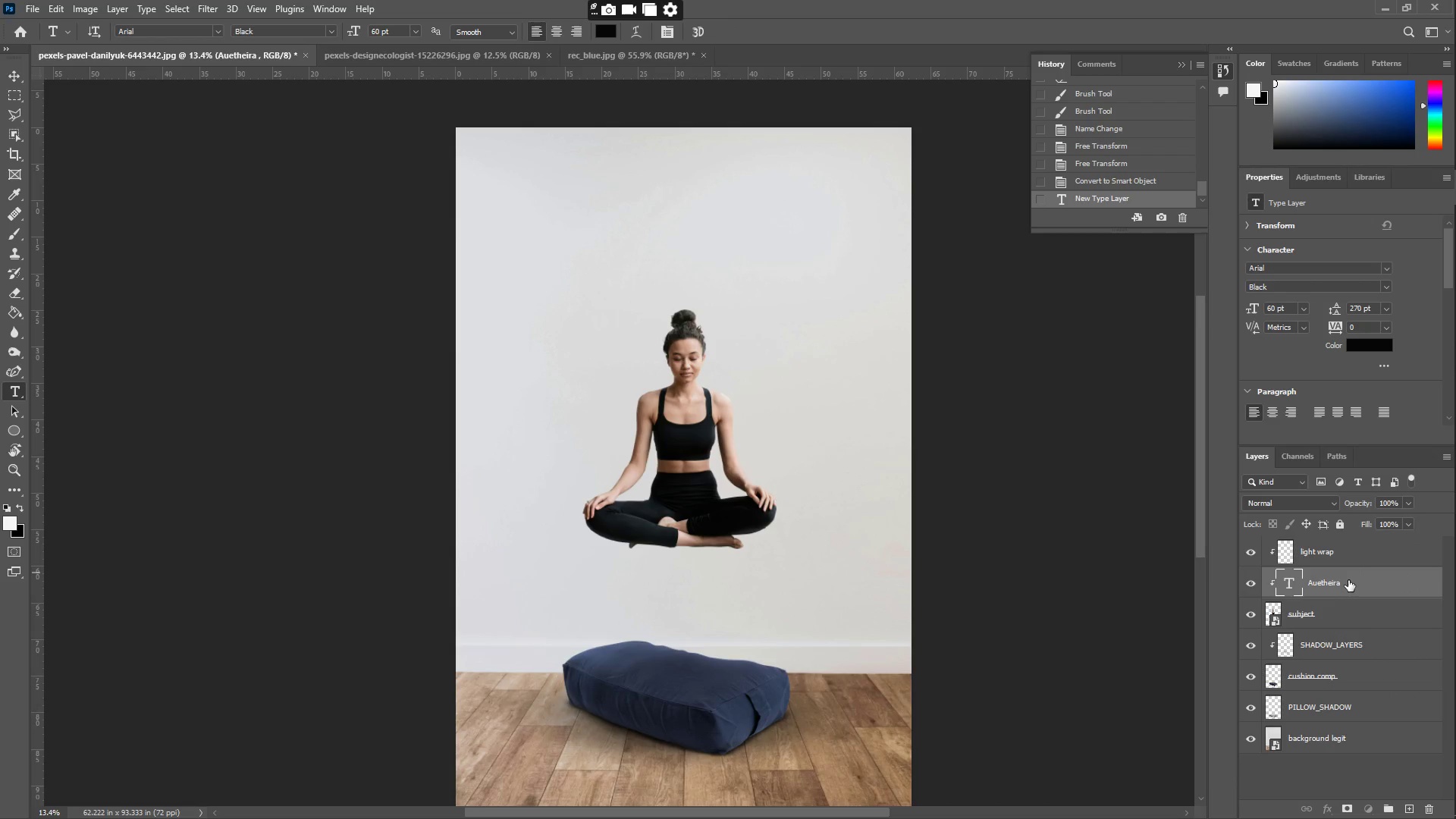 
left_click_drag(start_coordinate=[1348, 580], to_coordinate=[1347, 546])
 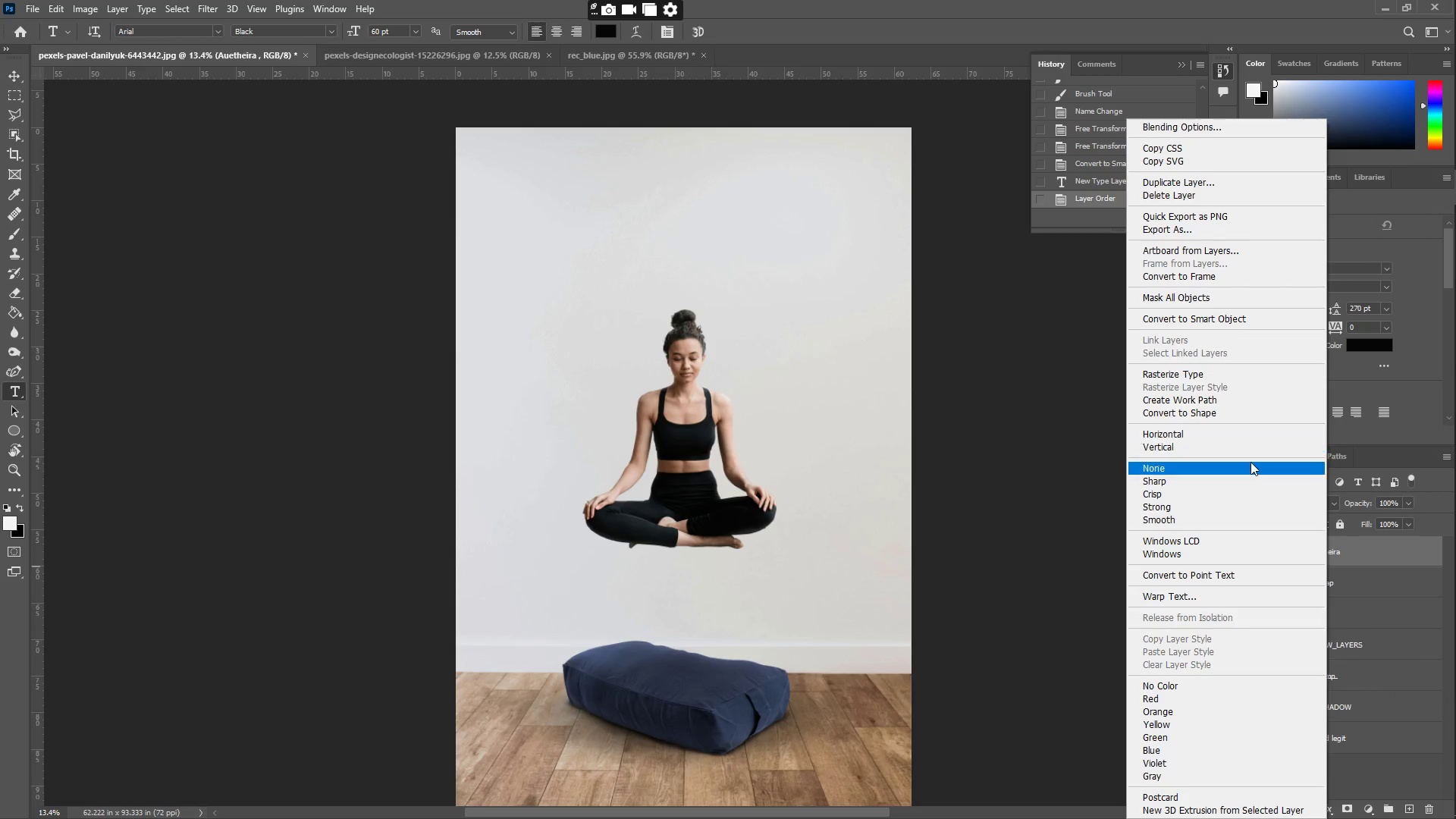 
wait(6.64)
 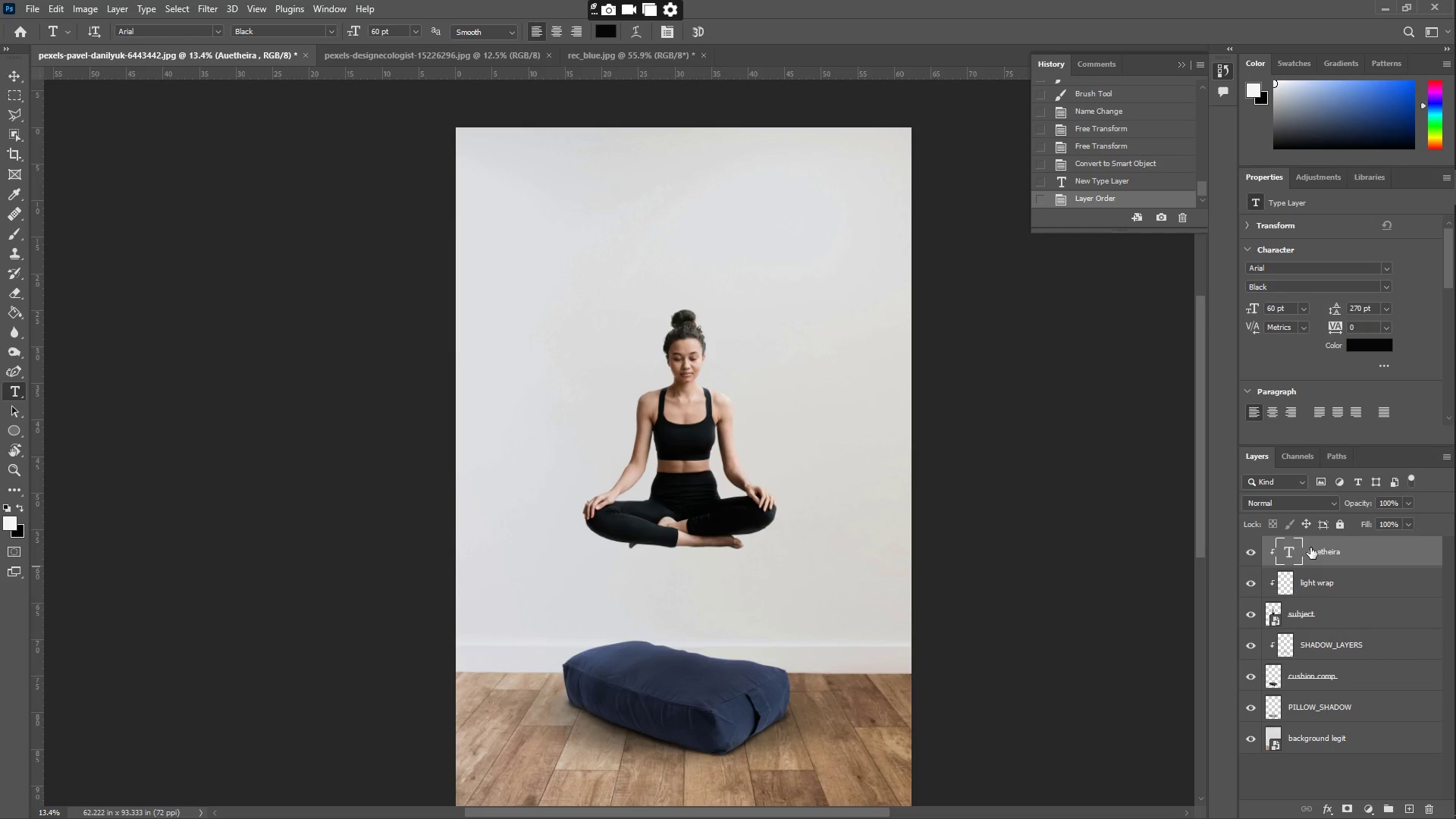 
left_click([1366, 554])
 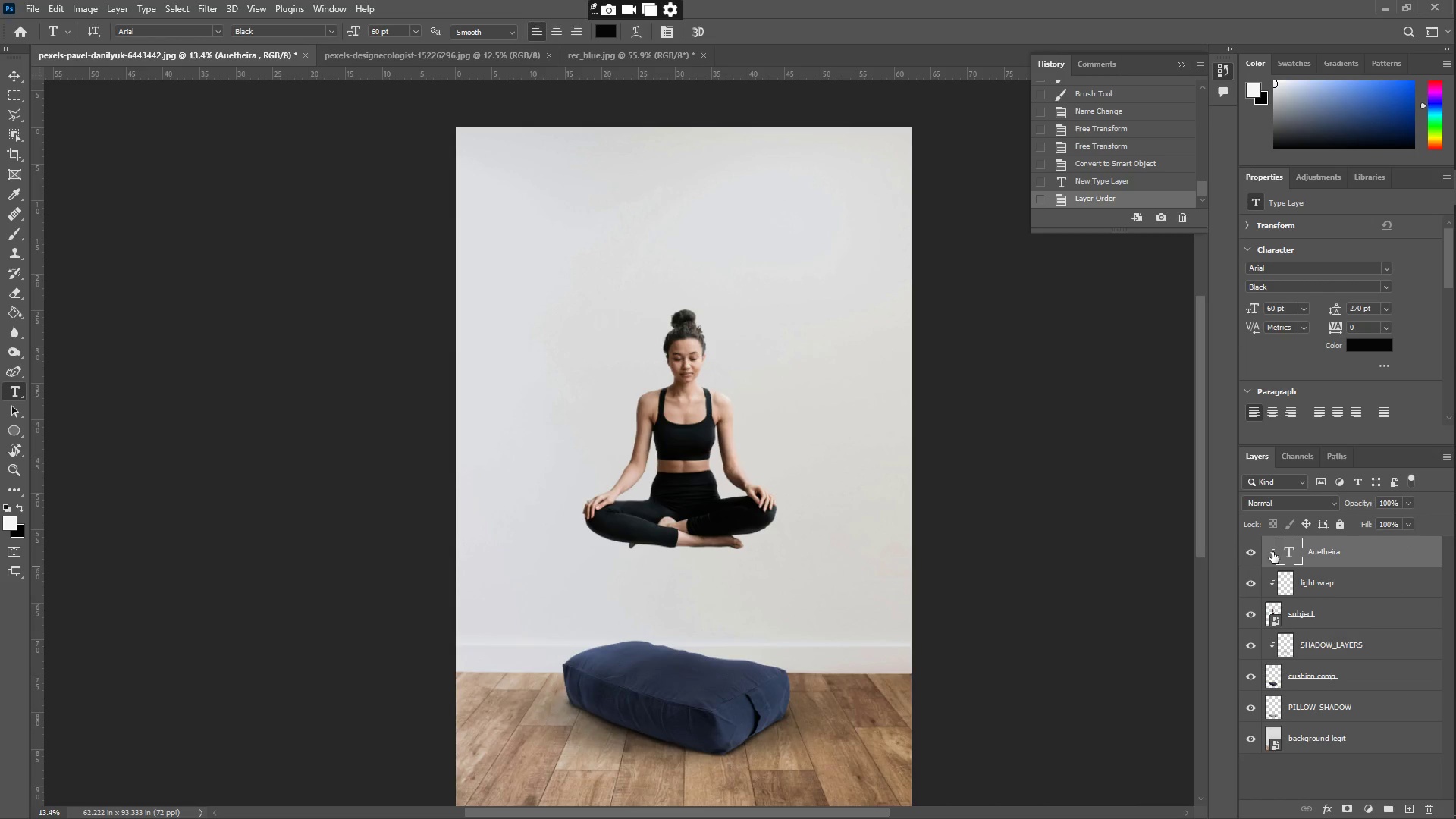 
double_click([1272, 552])
 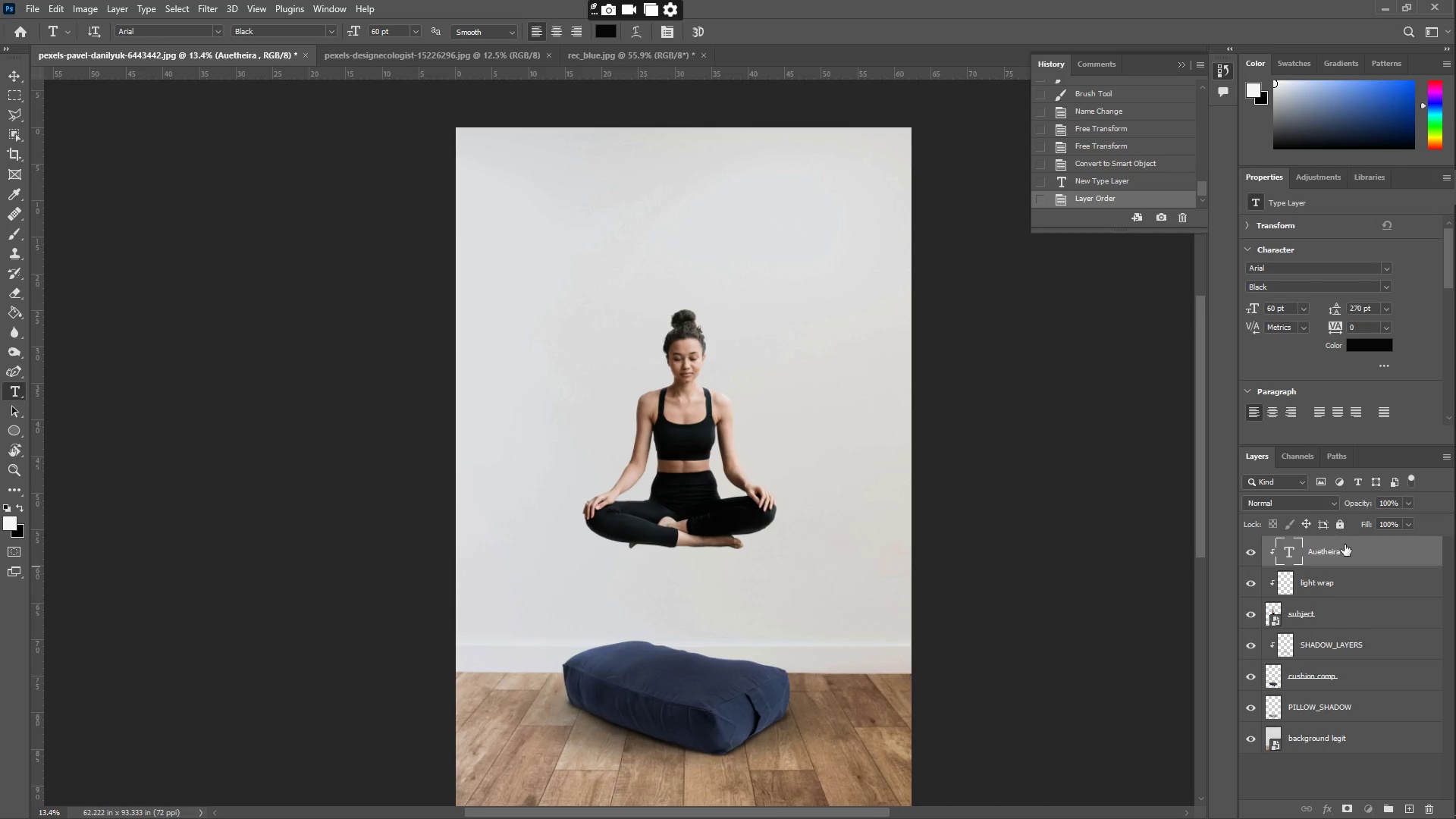 
right_click([1361, 554])
 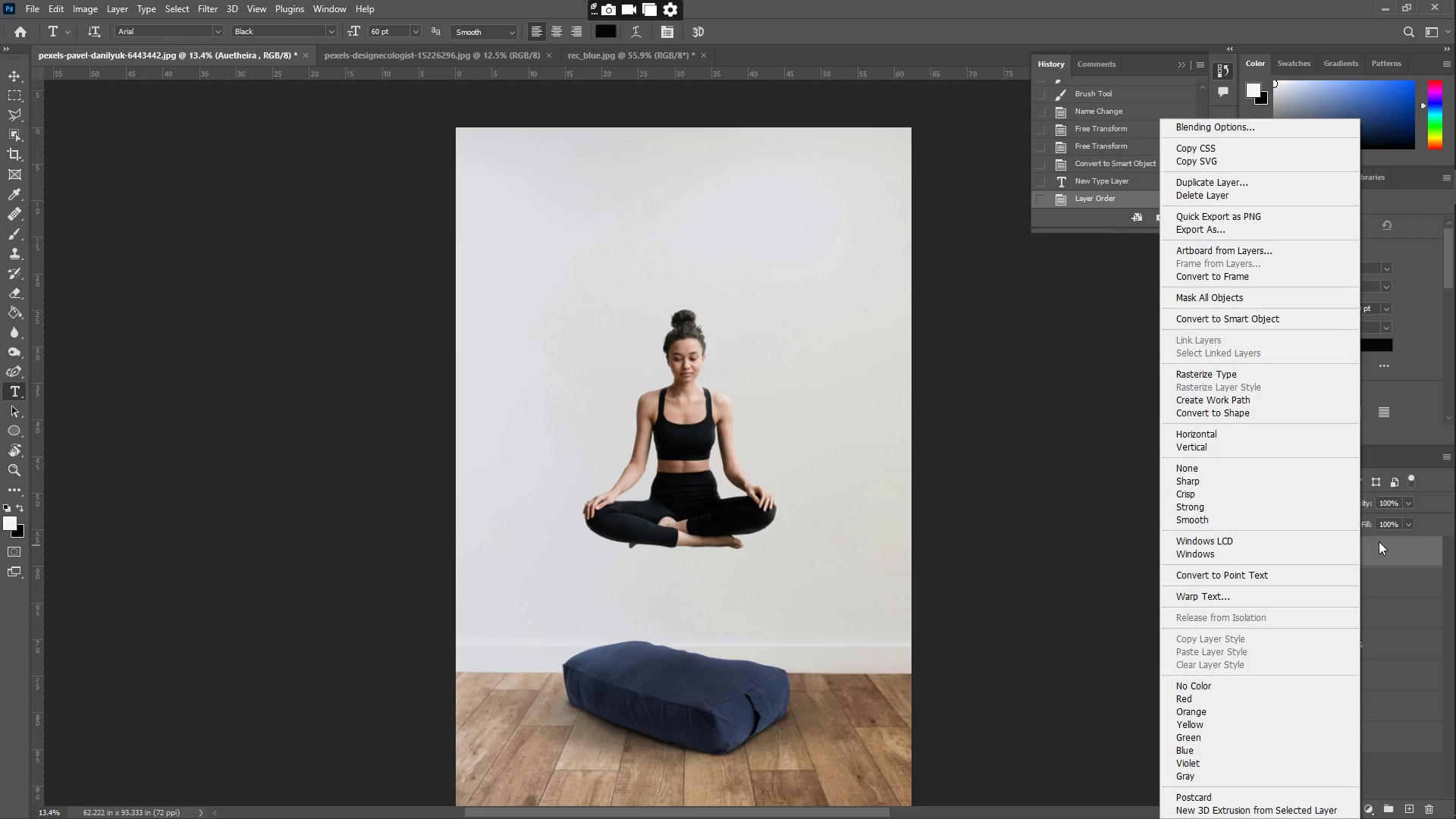 
wait(6.06)
 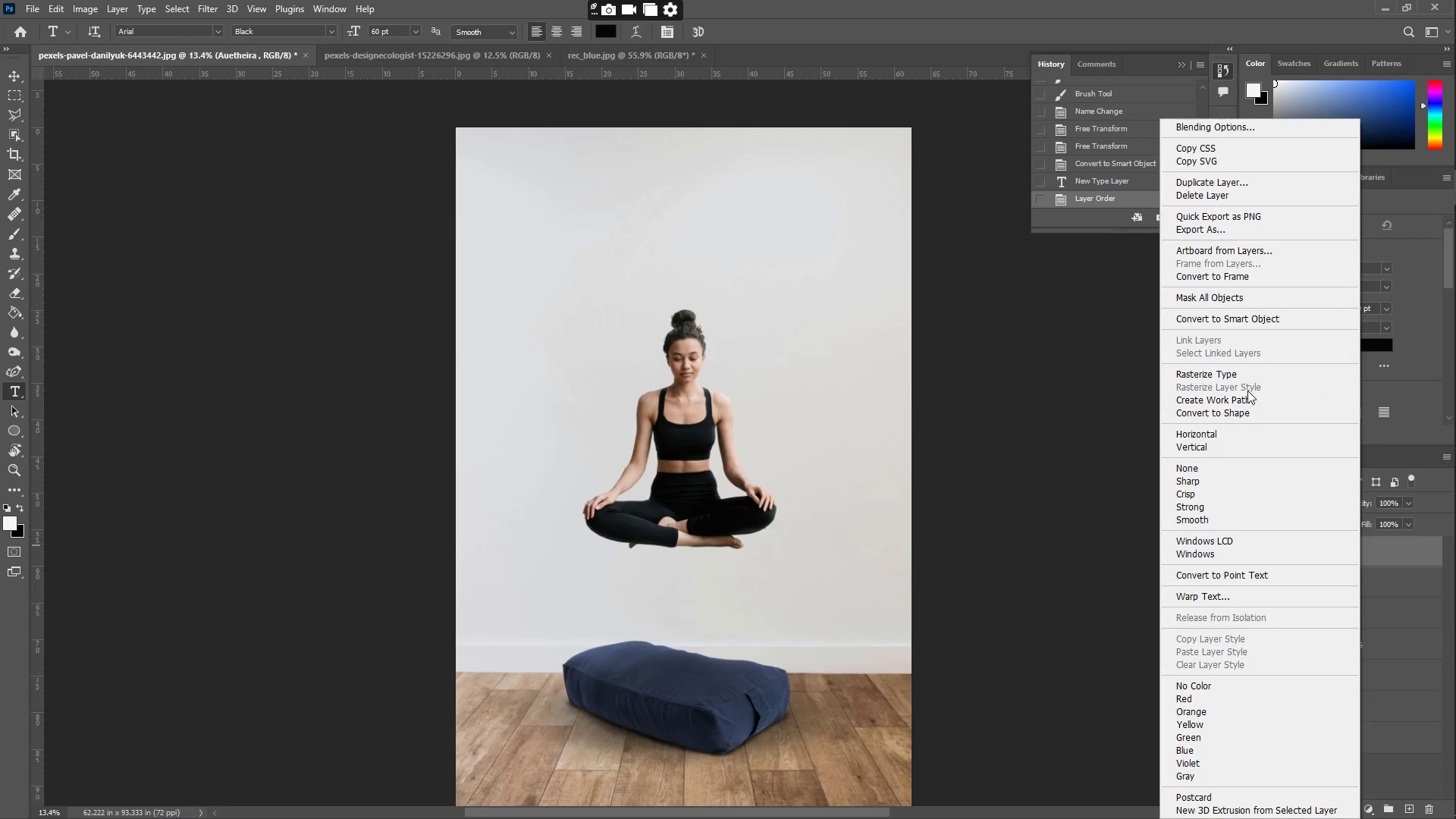 
key(Control+Z)
 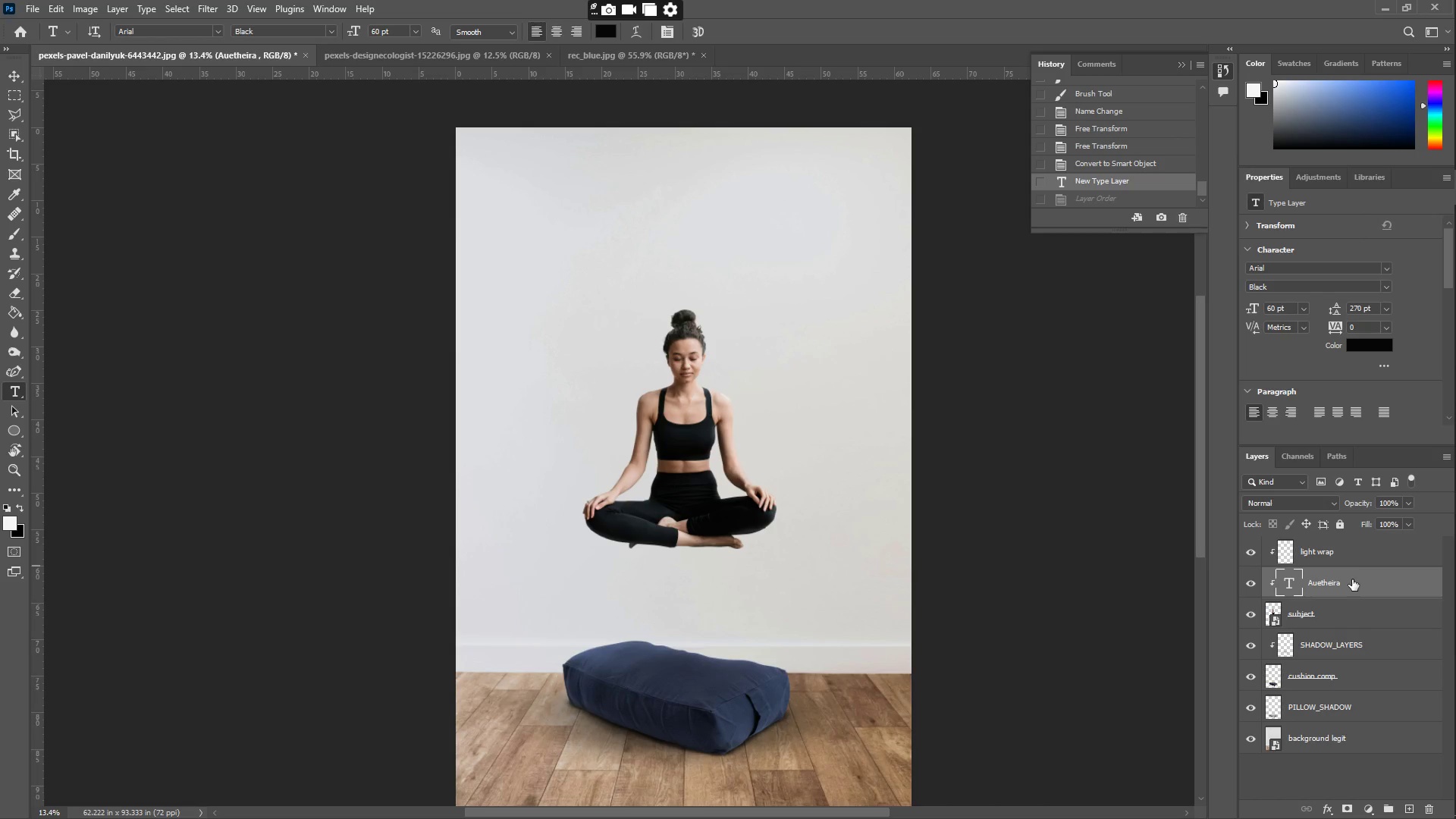 
key(Control+Z)
 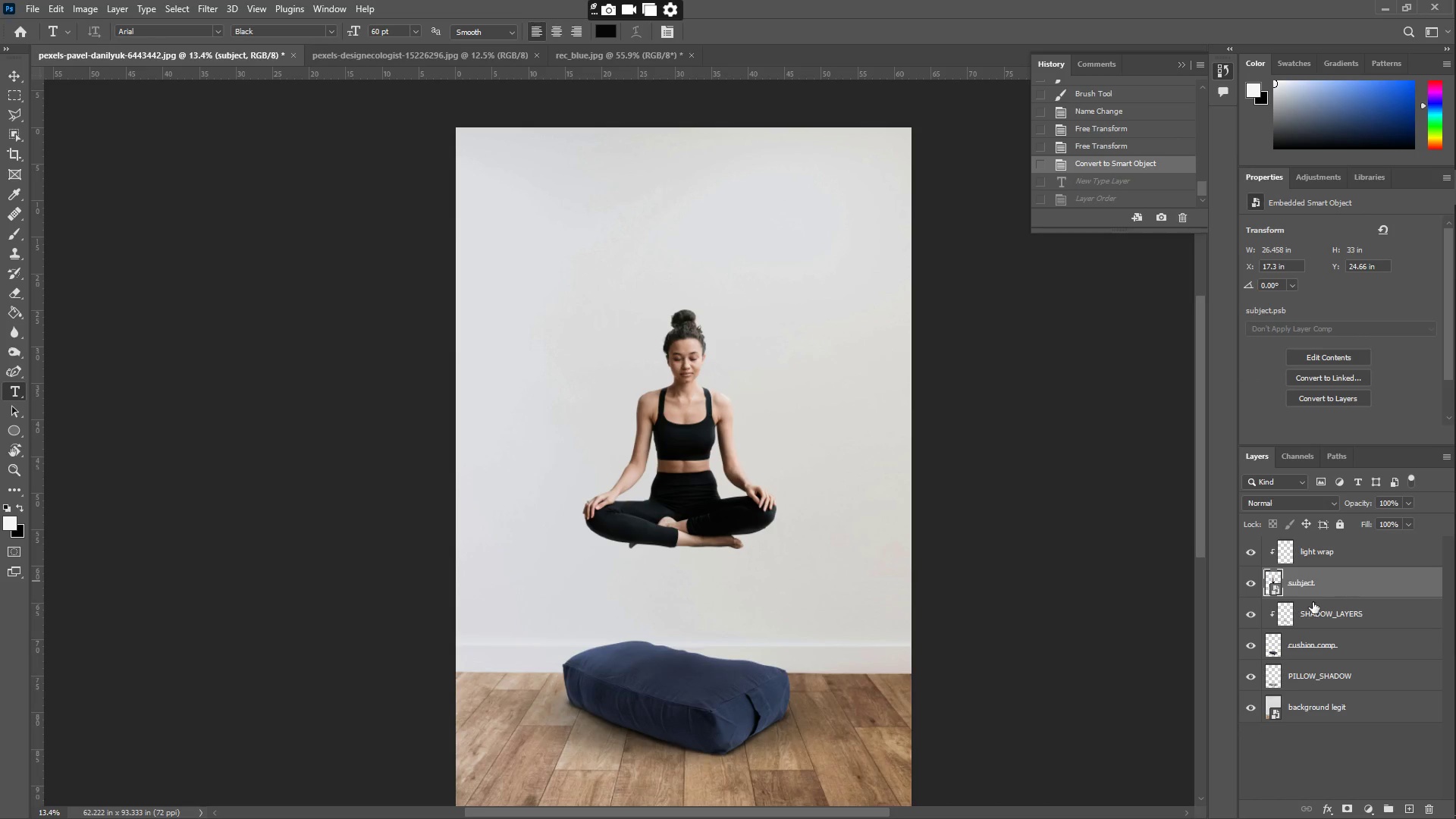 
left_click([1329, 612])
 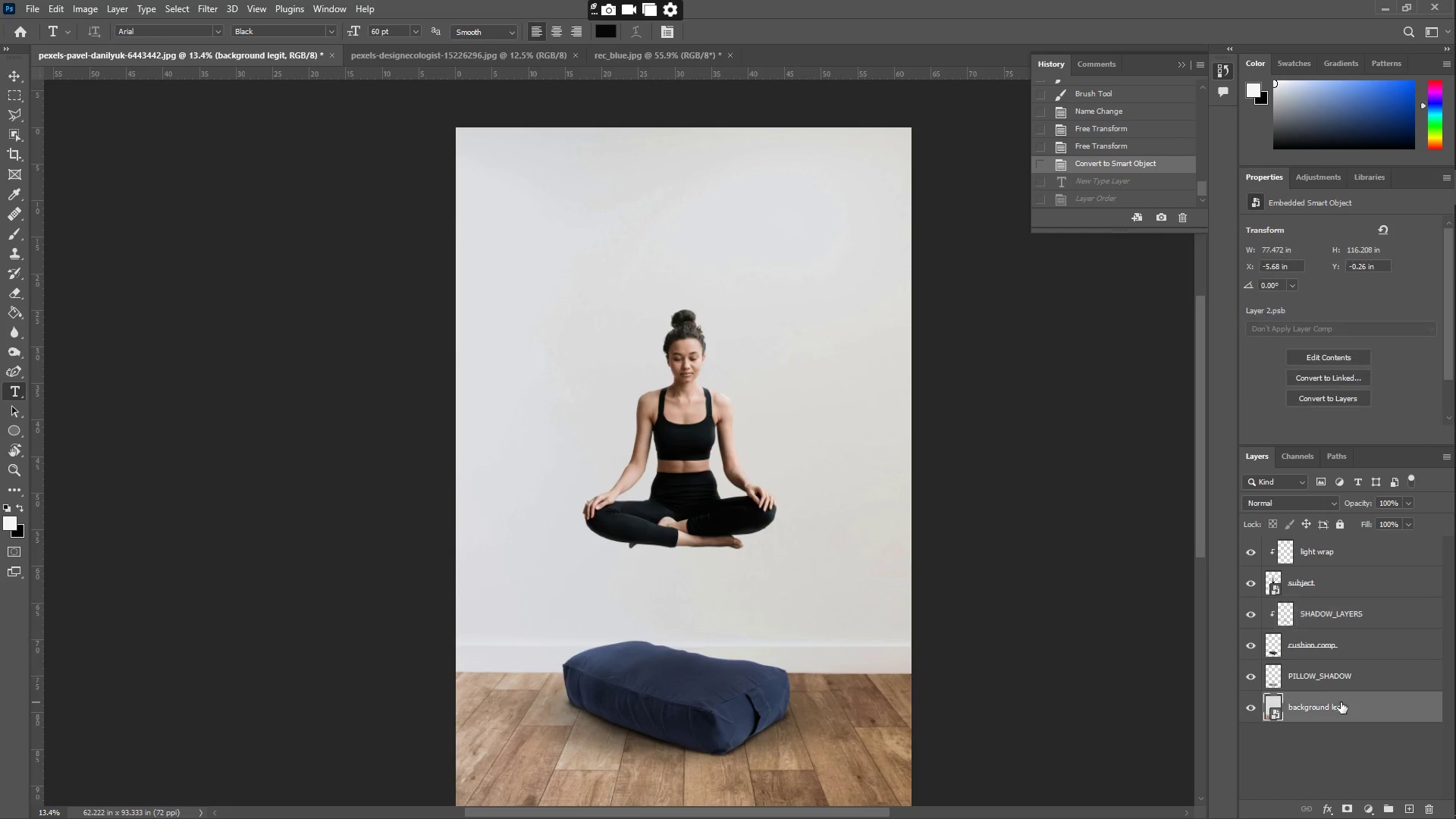 
left_click([1346, 553])
 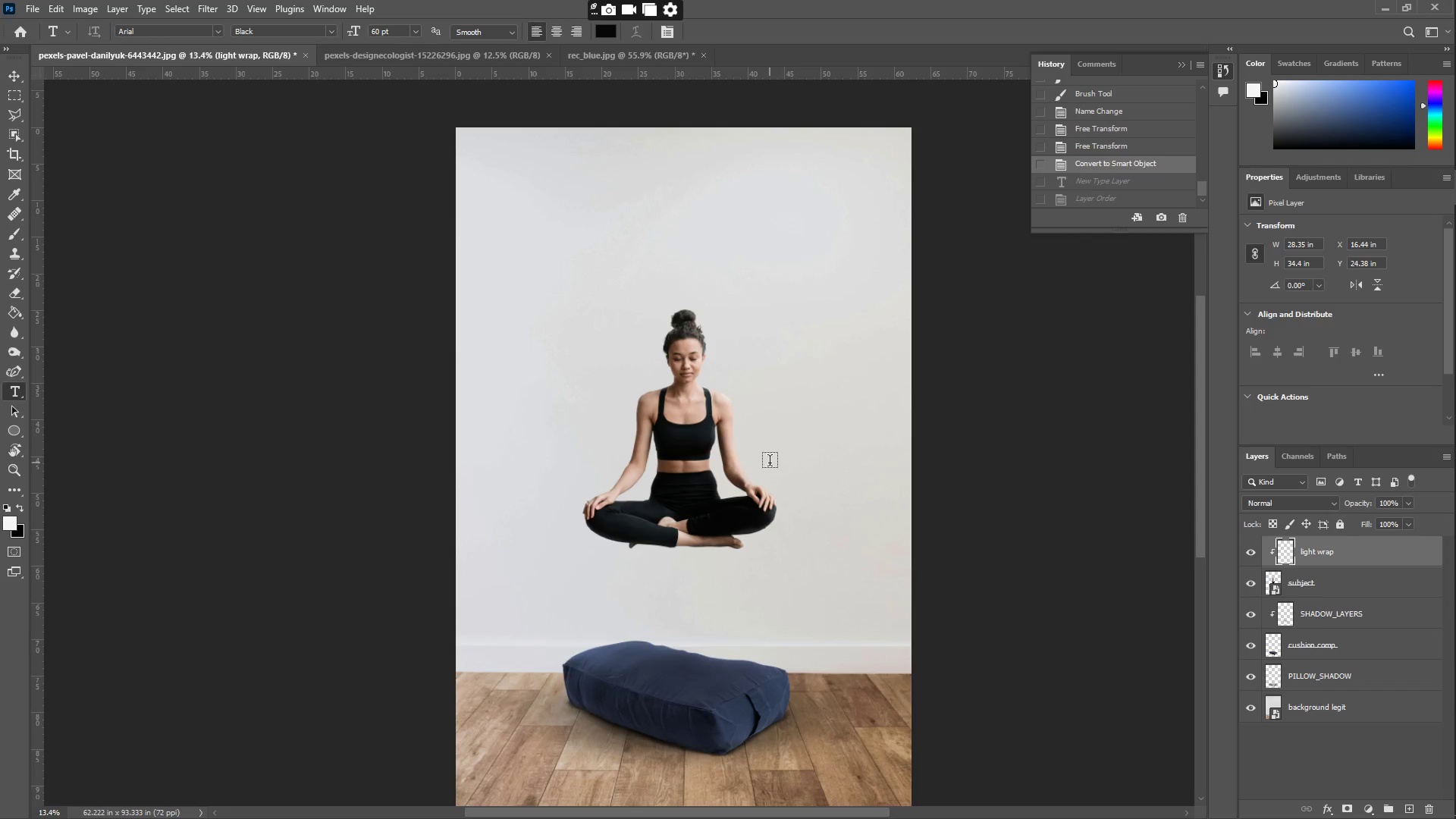 
scroll: coordinate [1339, 644], scroll_direction: up, amount: 3.0
 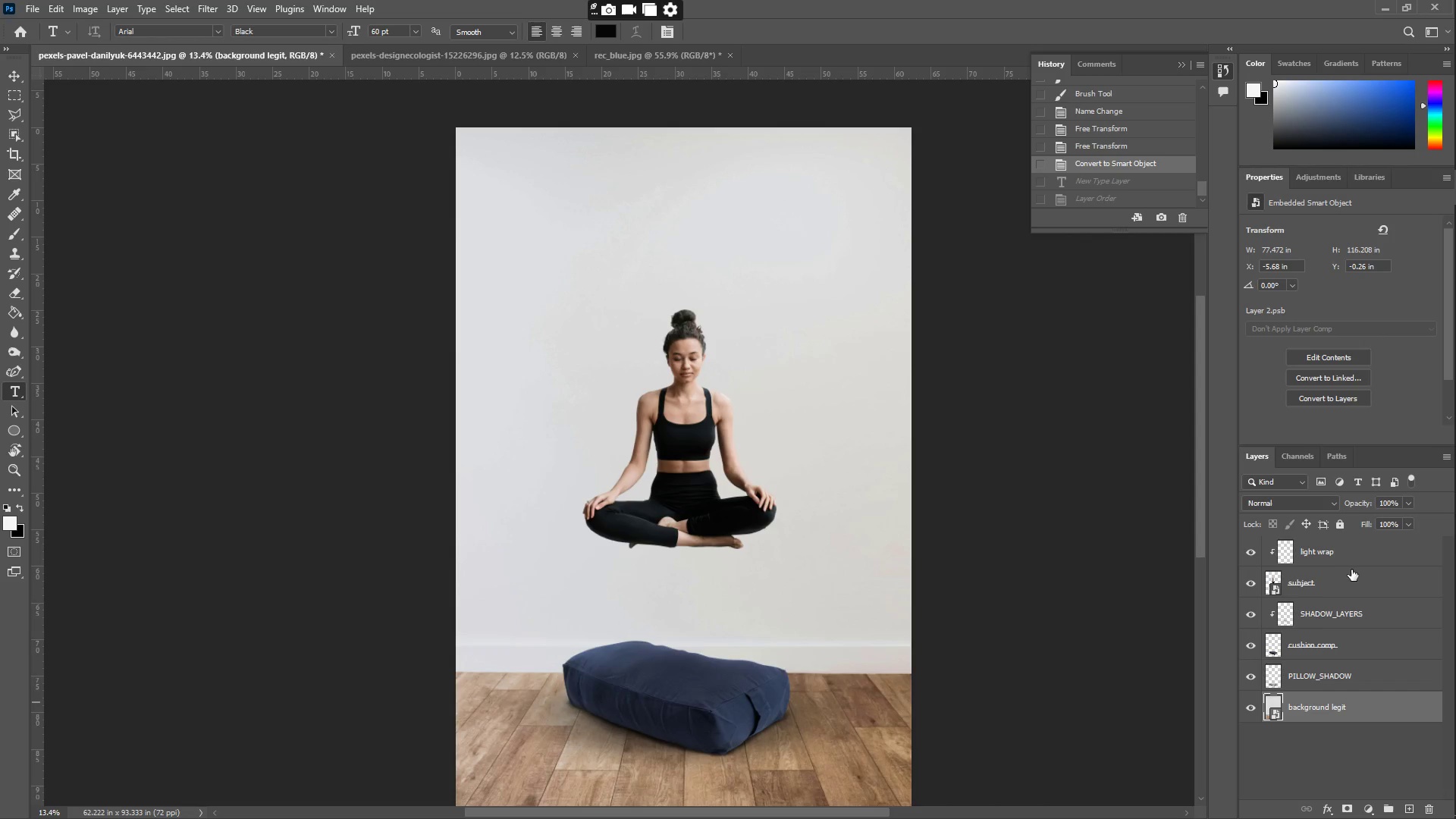 
left_click_drag(start_coordinate=[567, 274], to_coordinate=[744, 384])
 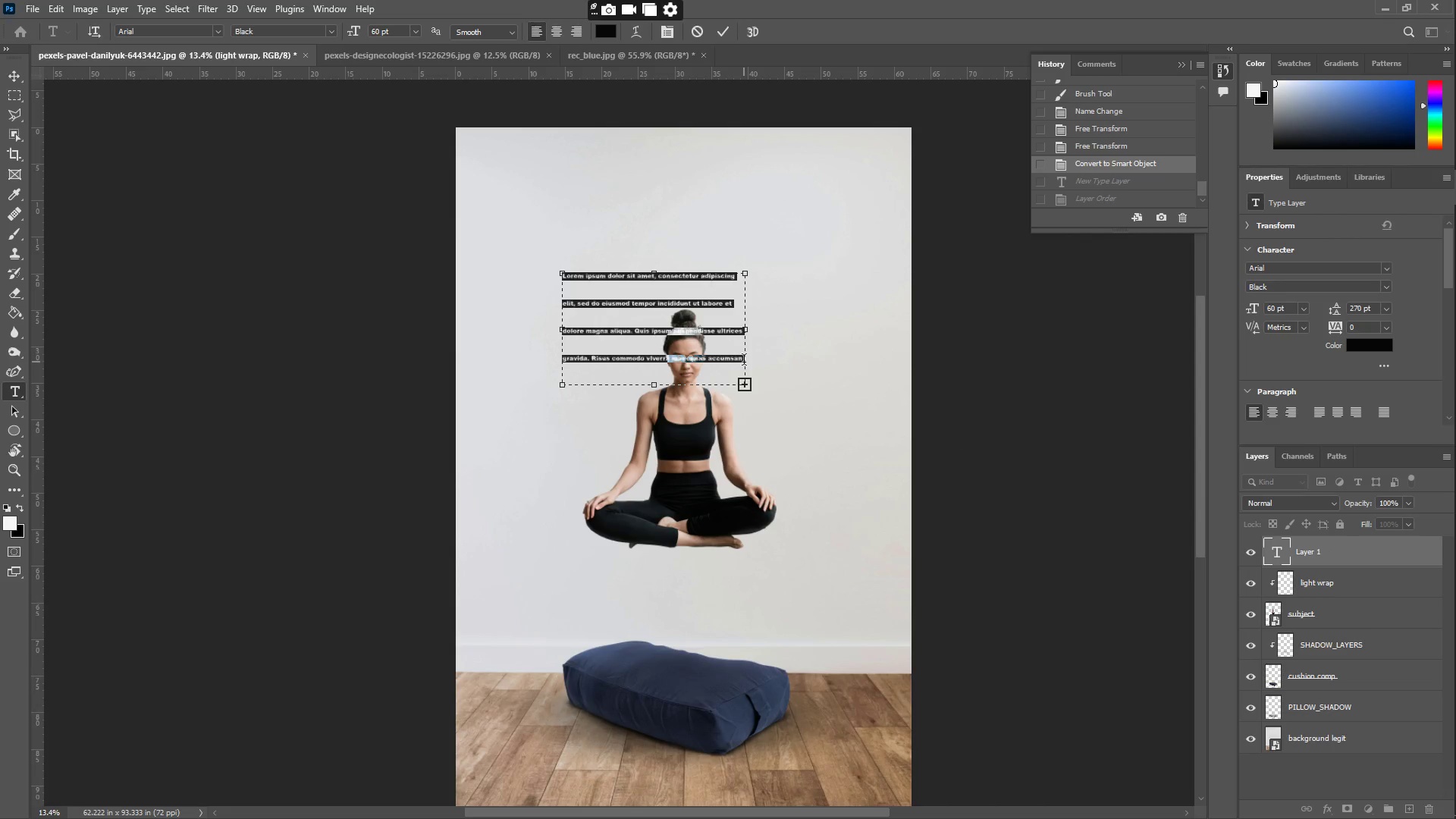 
left_click([658, 340])
 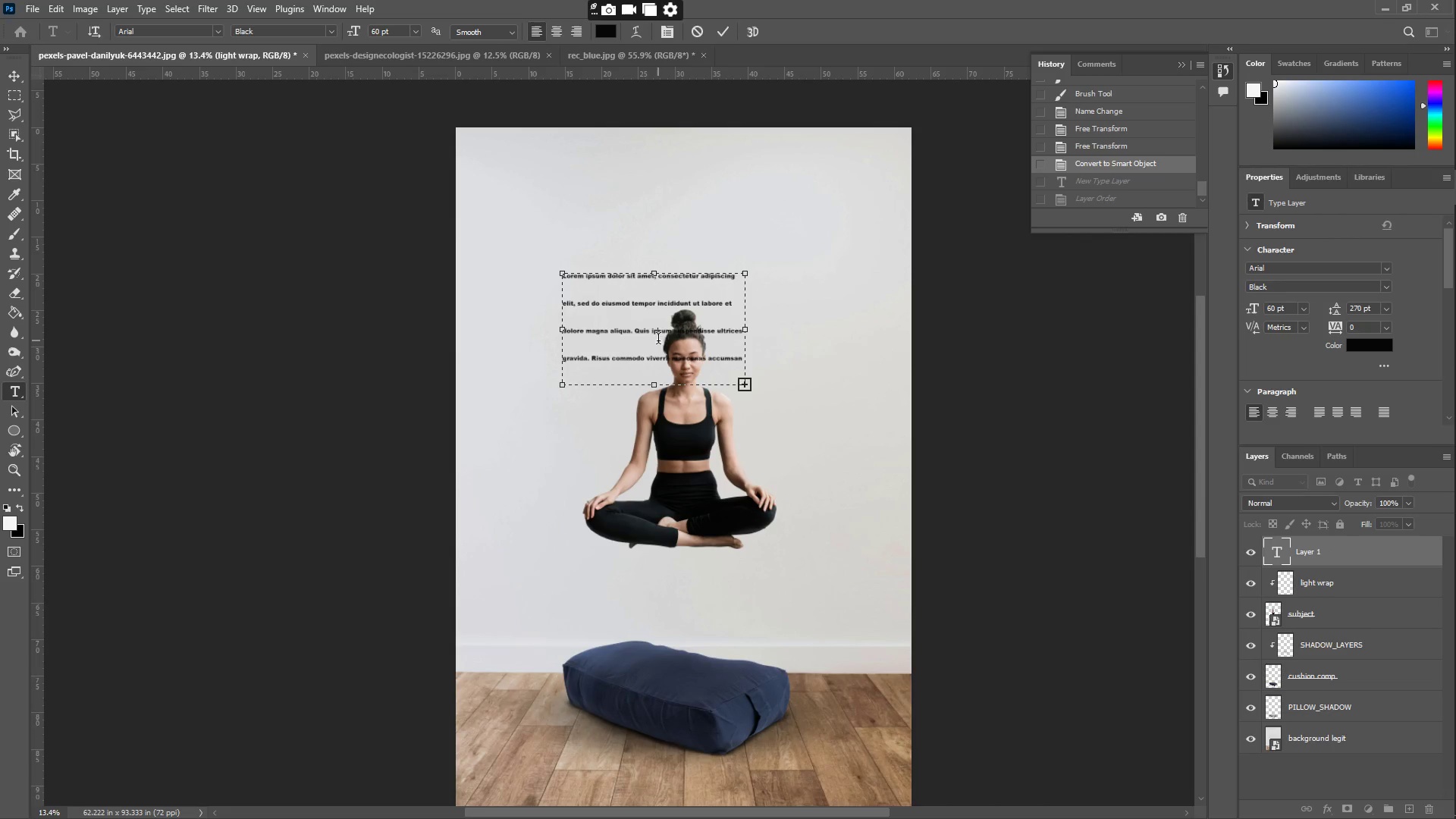 
key(Control+ControlLeft)
 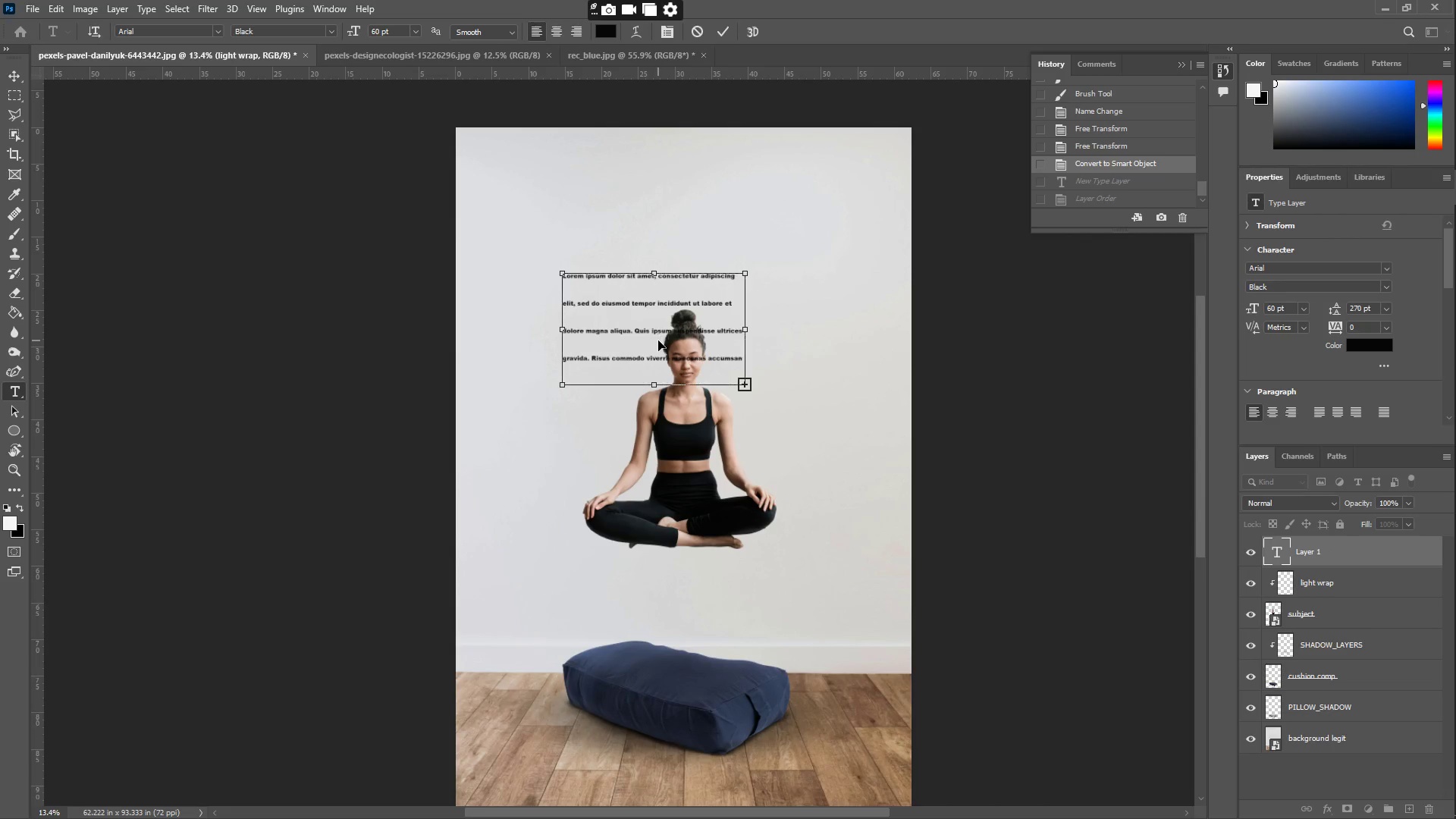 
key(Control+A)
 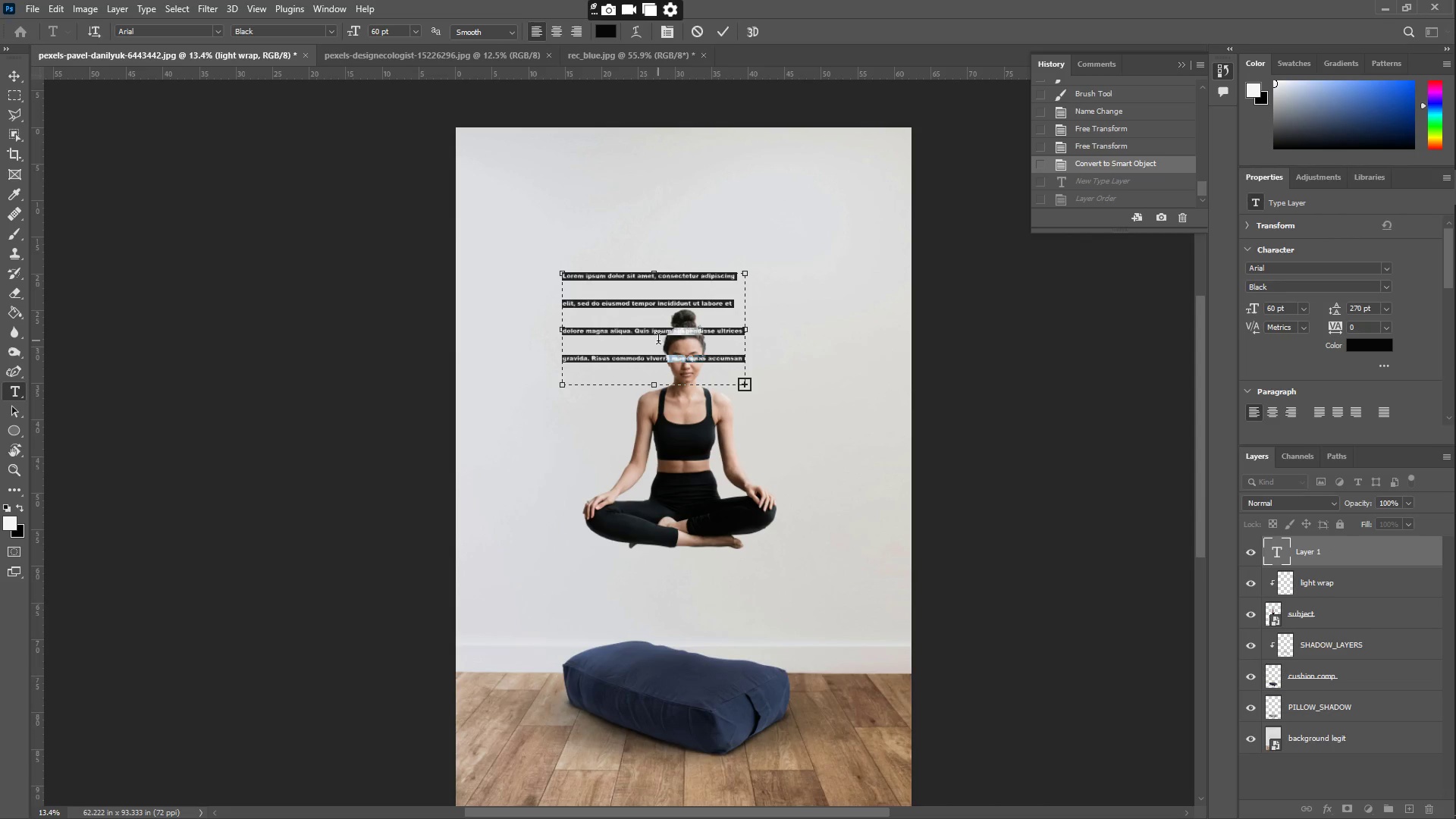 
type(Aetheria )
key(Backspace)
 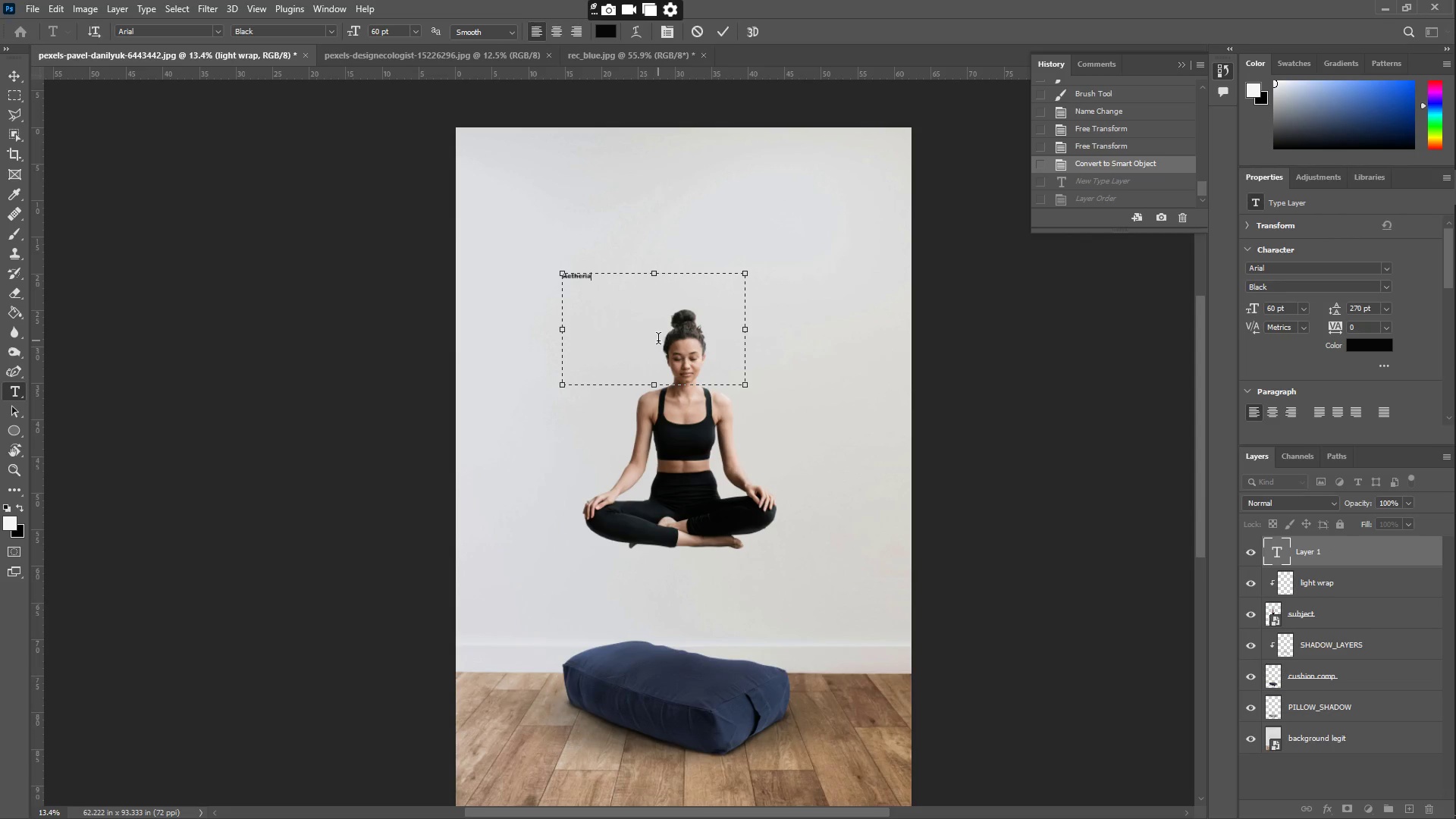 
key(Control+ControlLeft)
 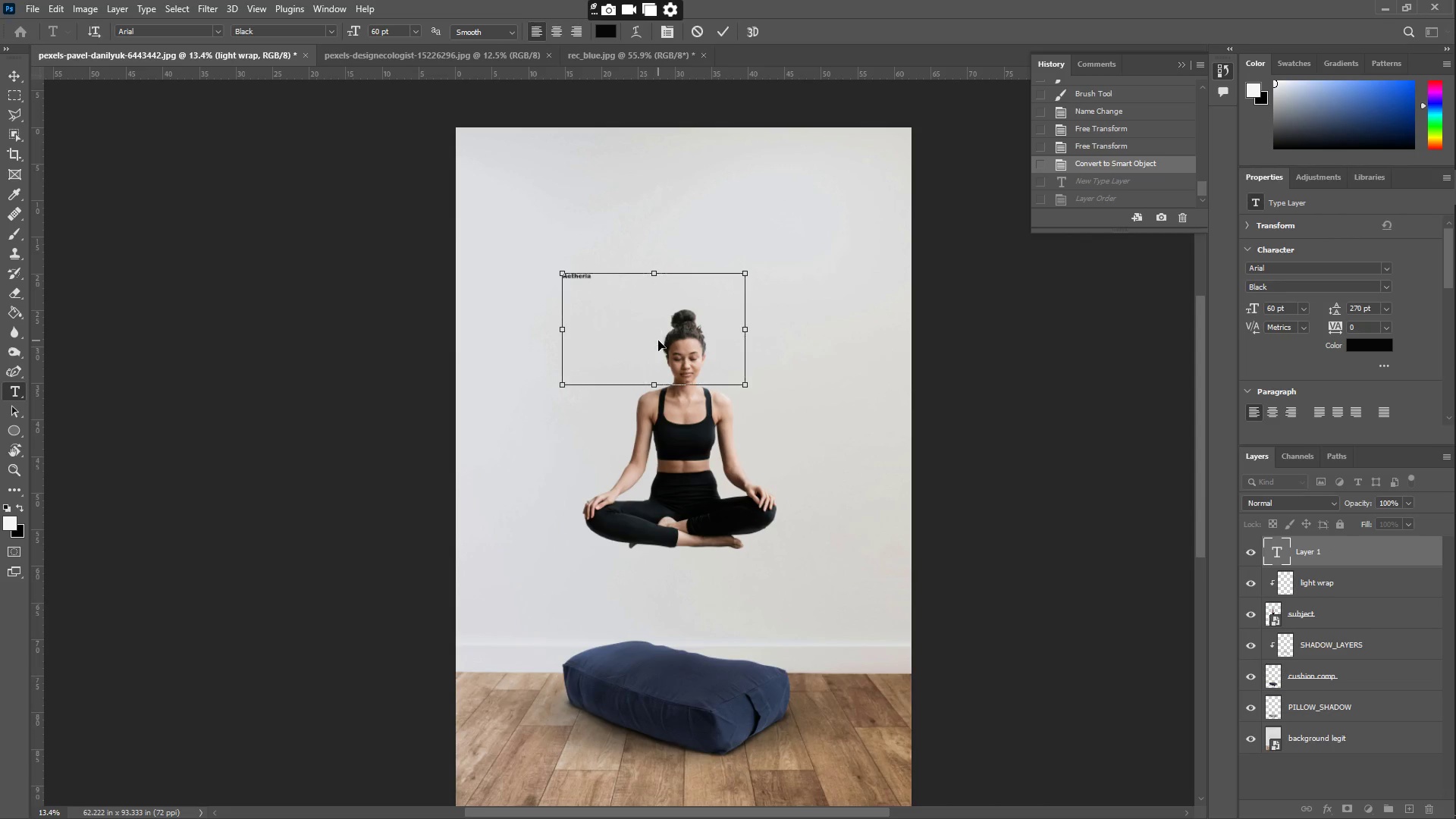 
key(Control+A)
 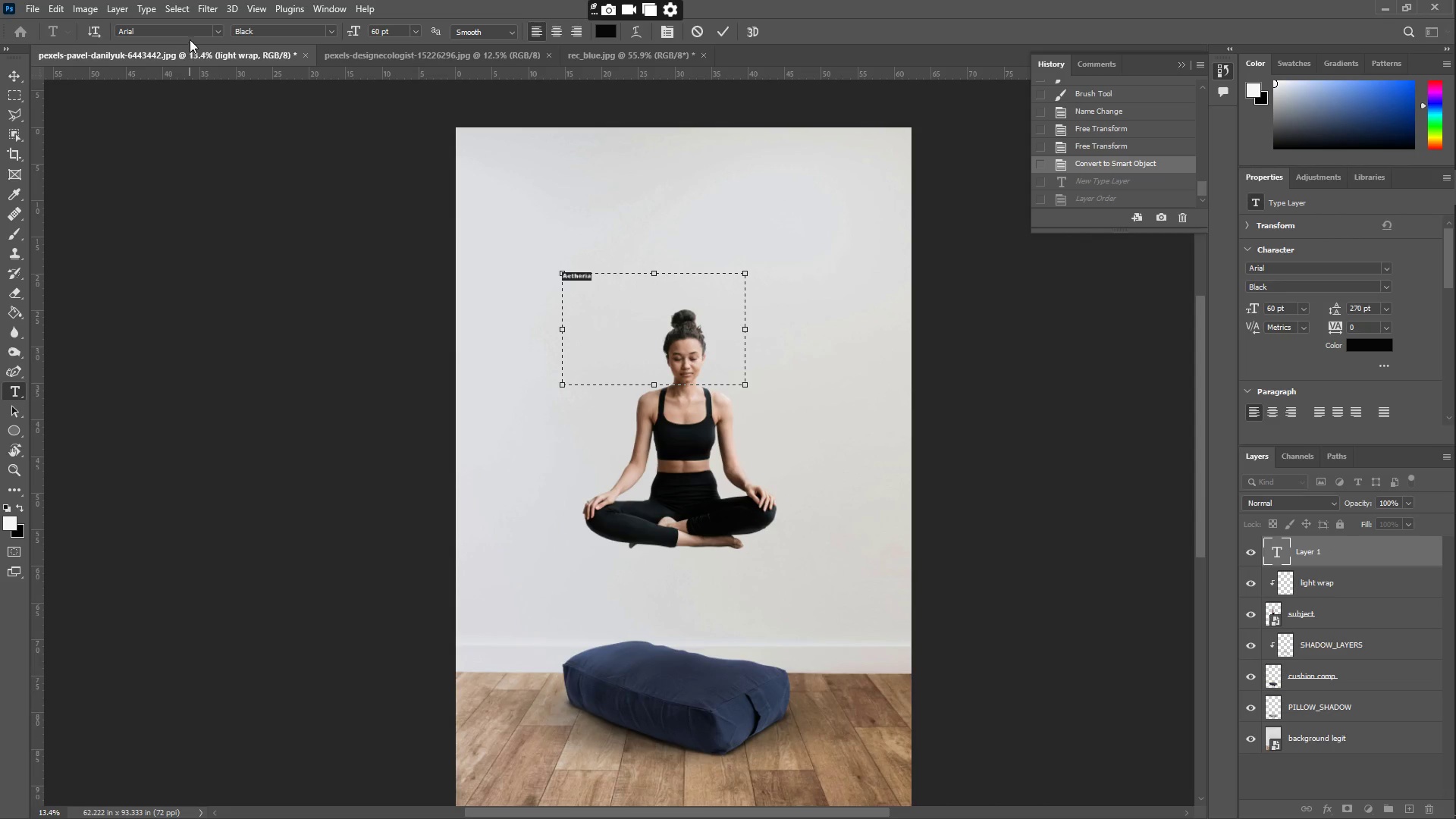 
left_click([217, 28])
 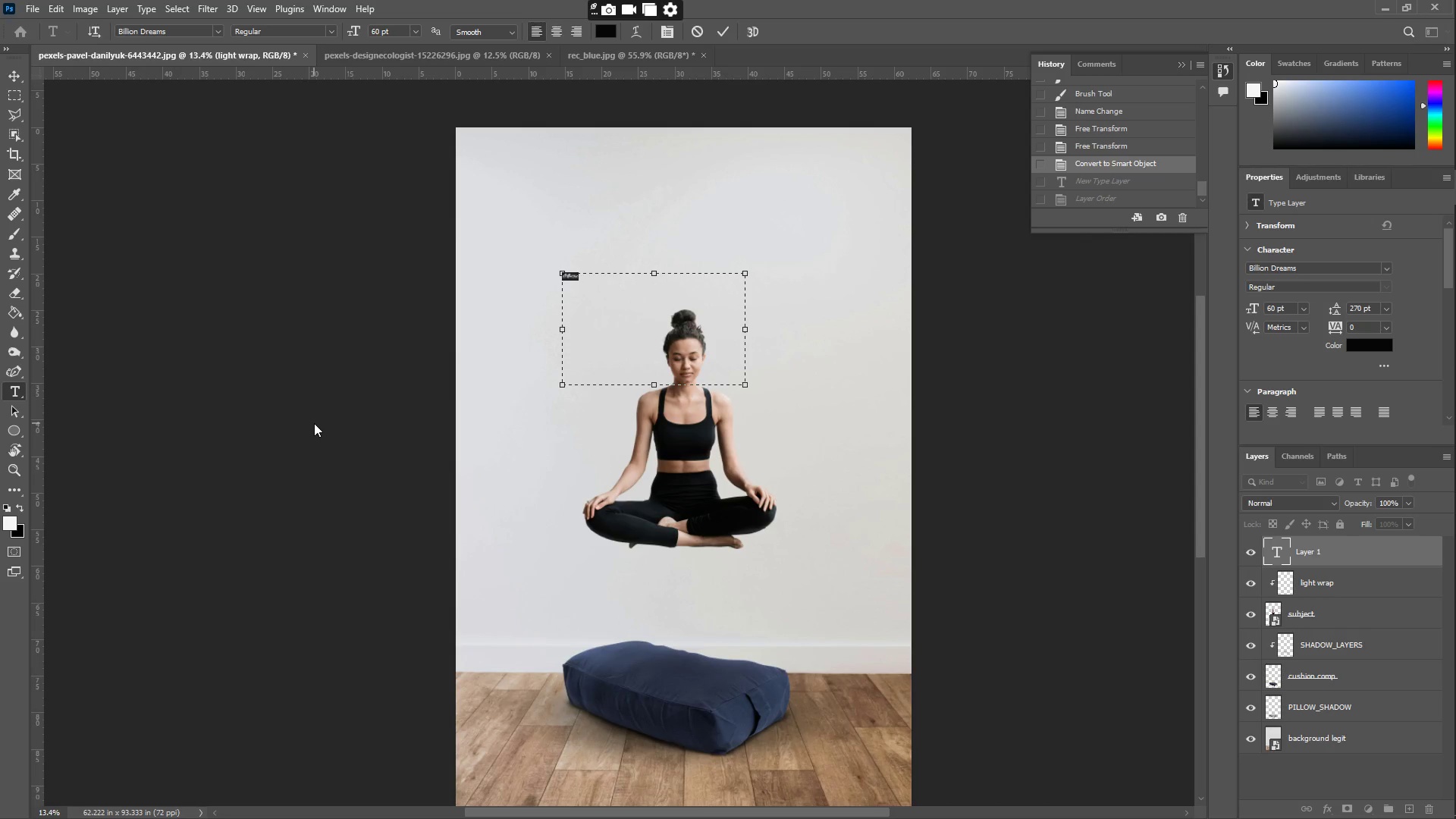 
left_click_drag(start_coordinate=[631, 300], to_coordinate=[528, 293])
 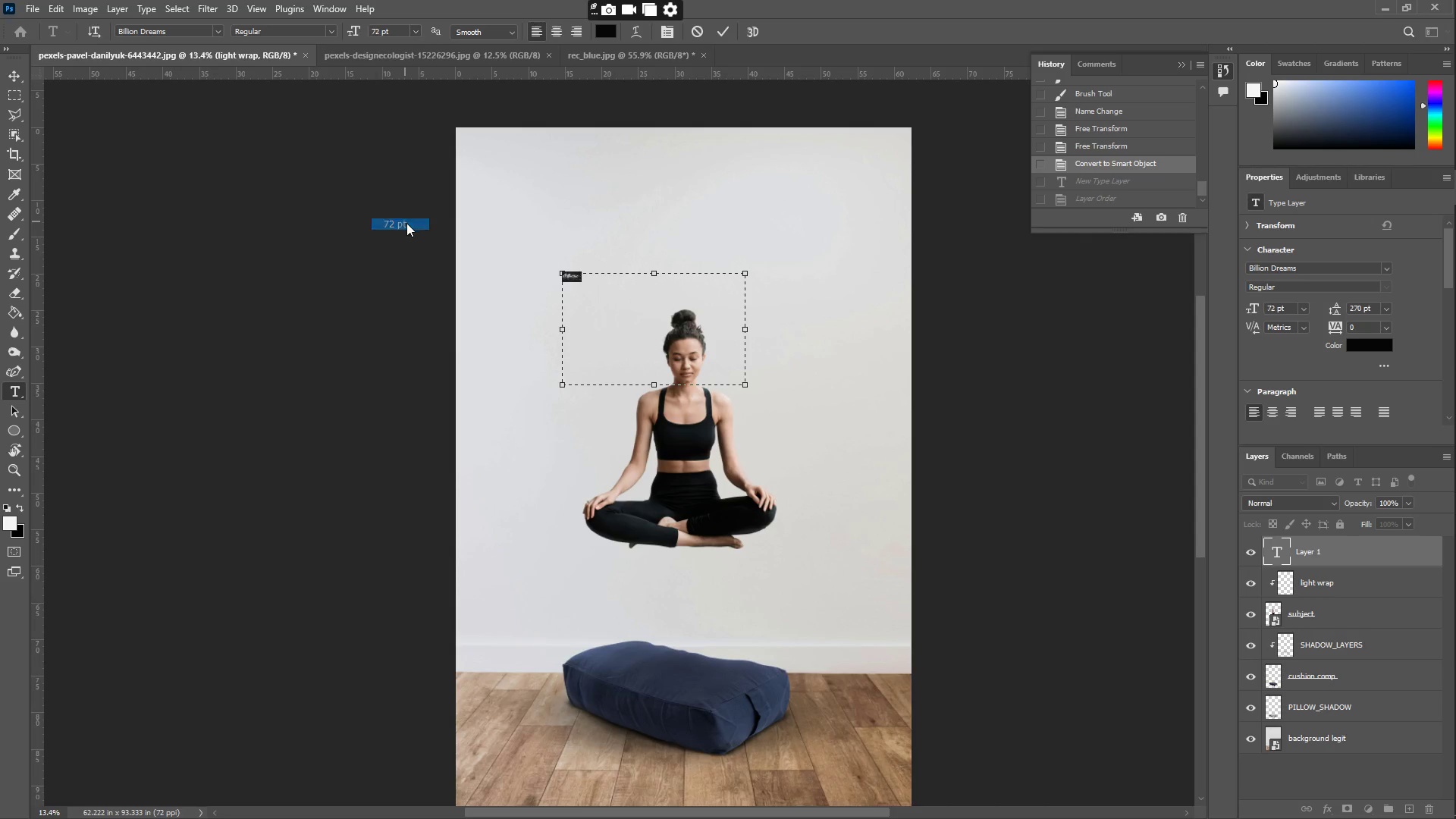 
left_click_drag(start_coordinate=[399, 27], to_coordinate=[341, 27])
 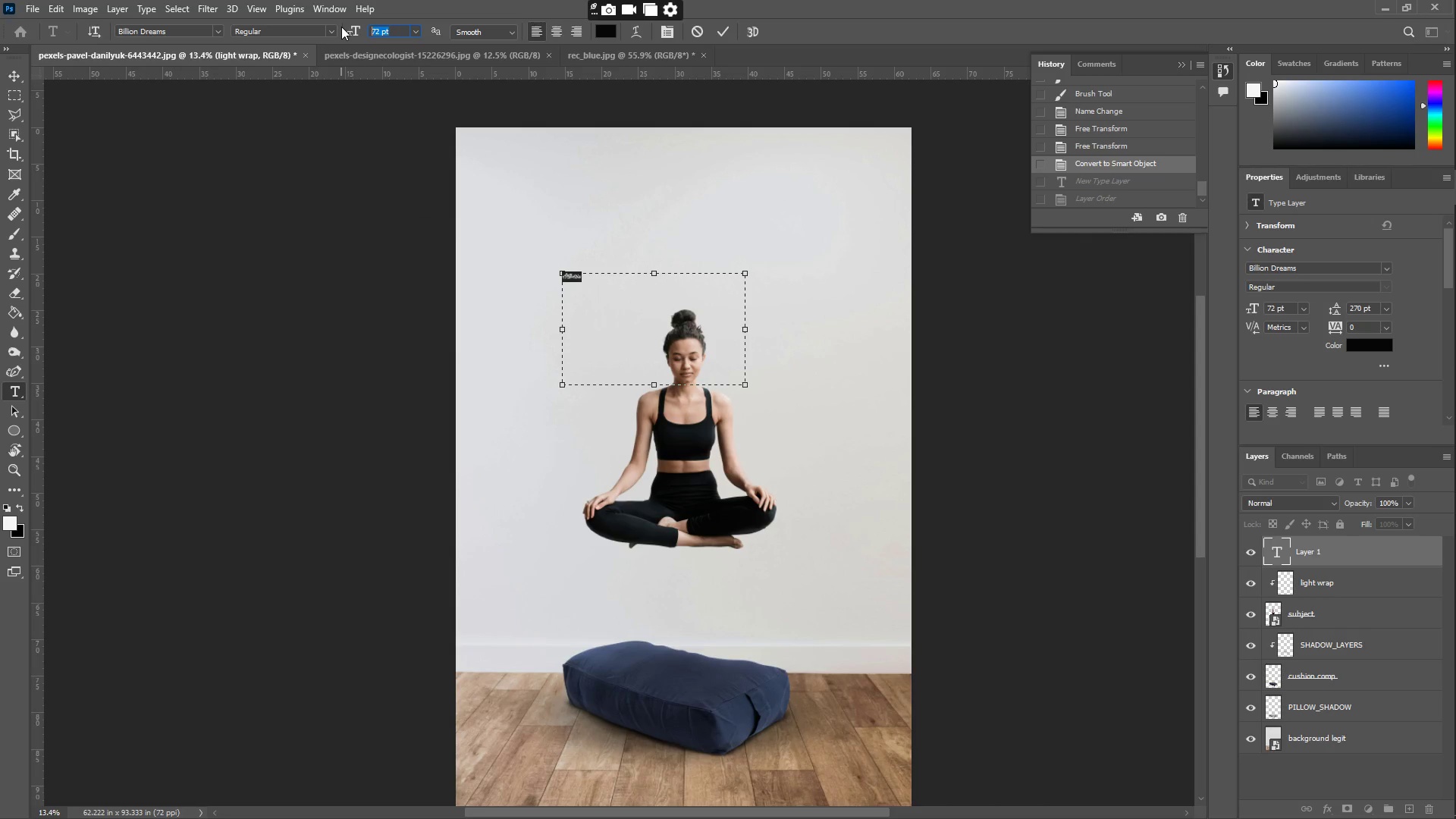 
key(Numpad2)
 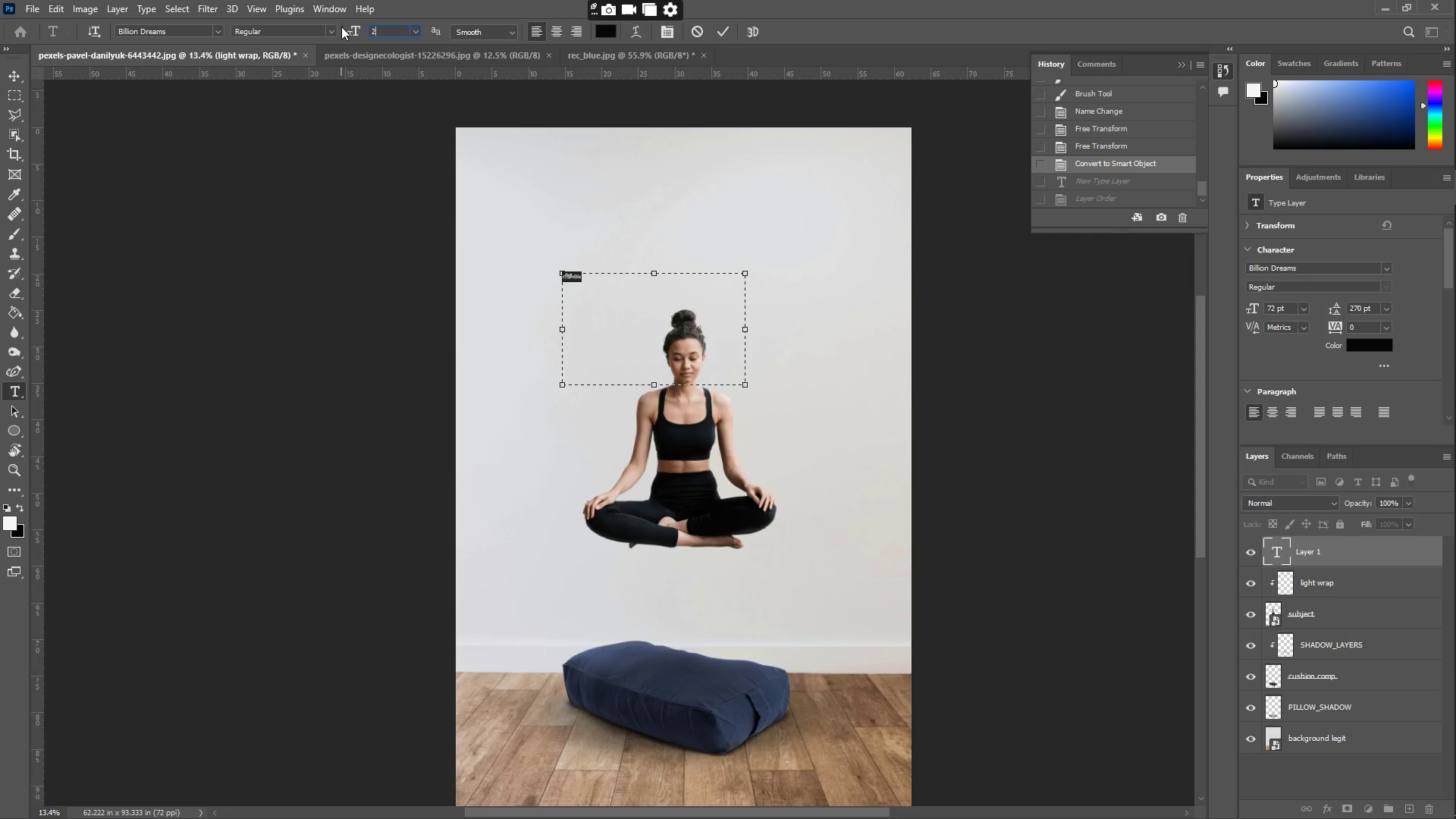 
key(Numpad5)
 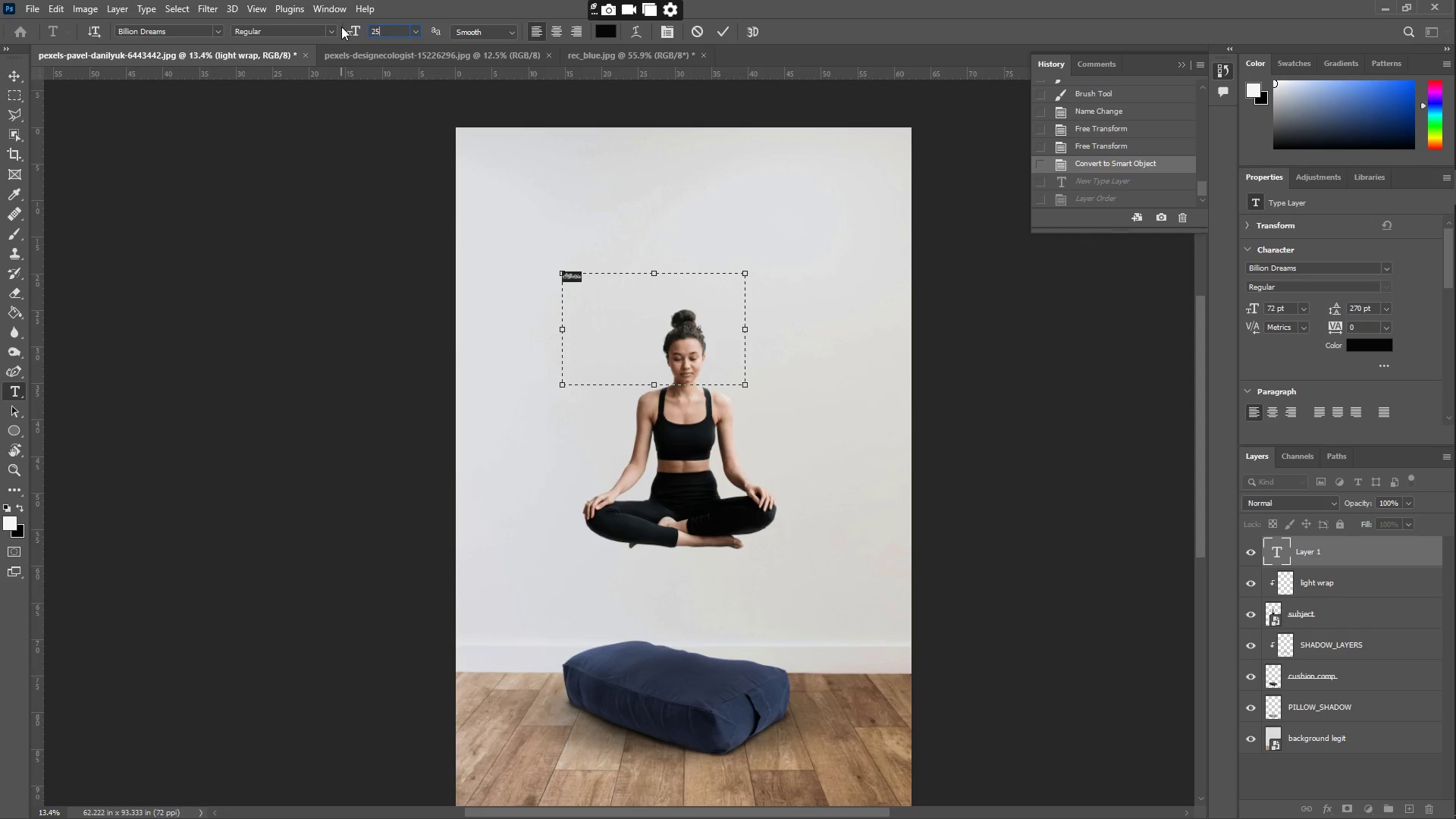 
key(Numpad0)
 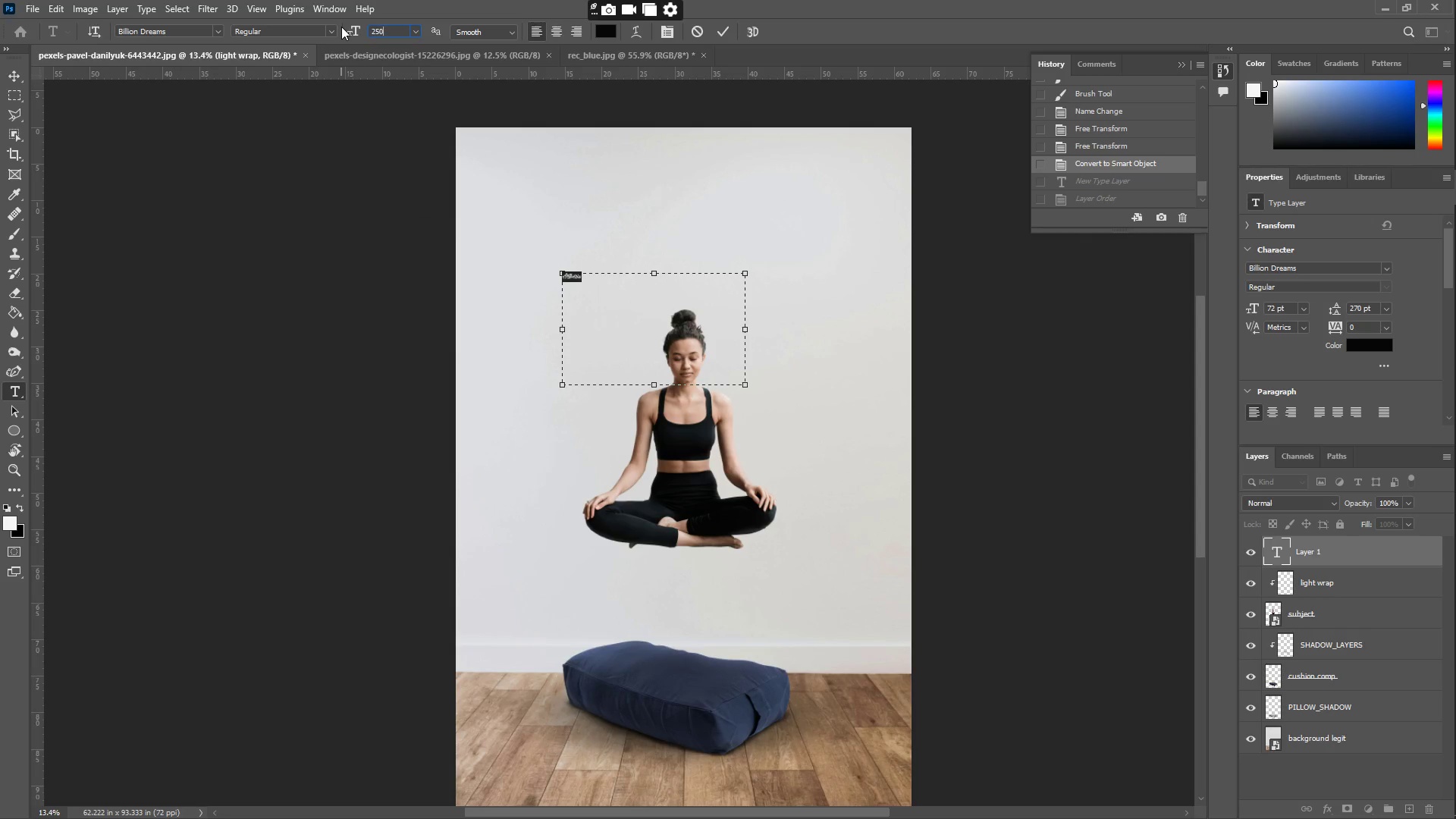 
key(NumpadEnter)
 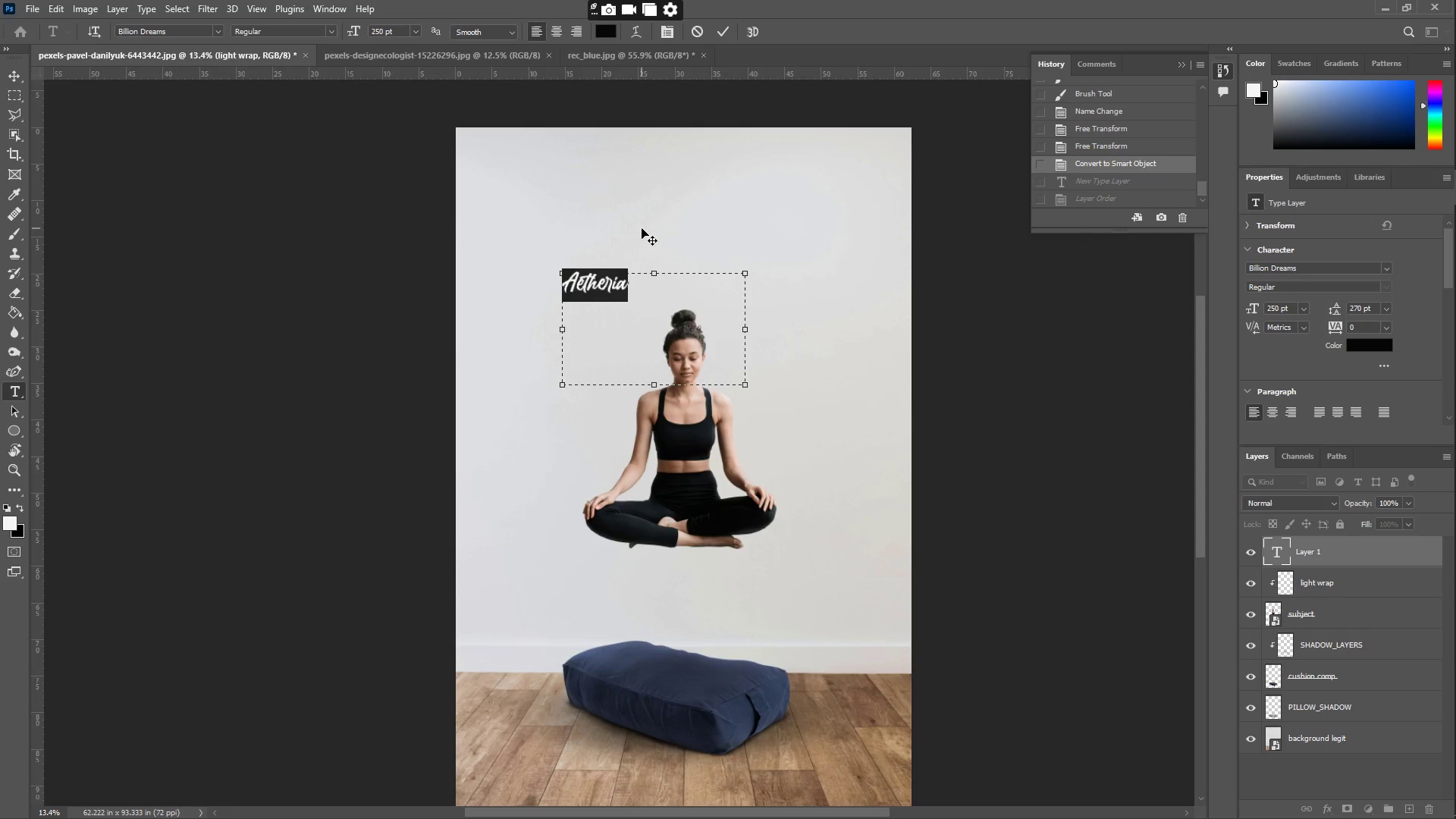 
left_click([642, 283])
 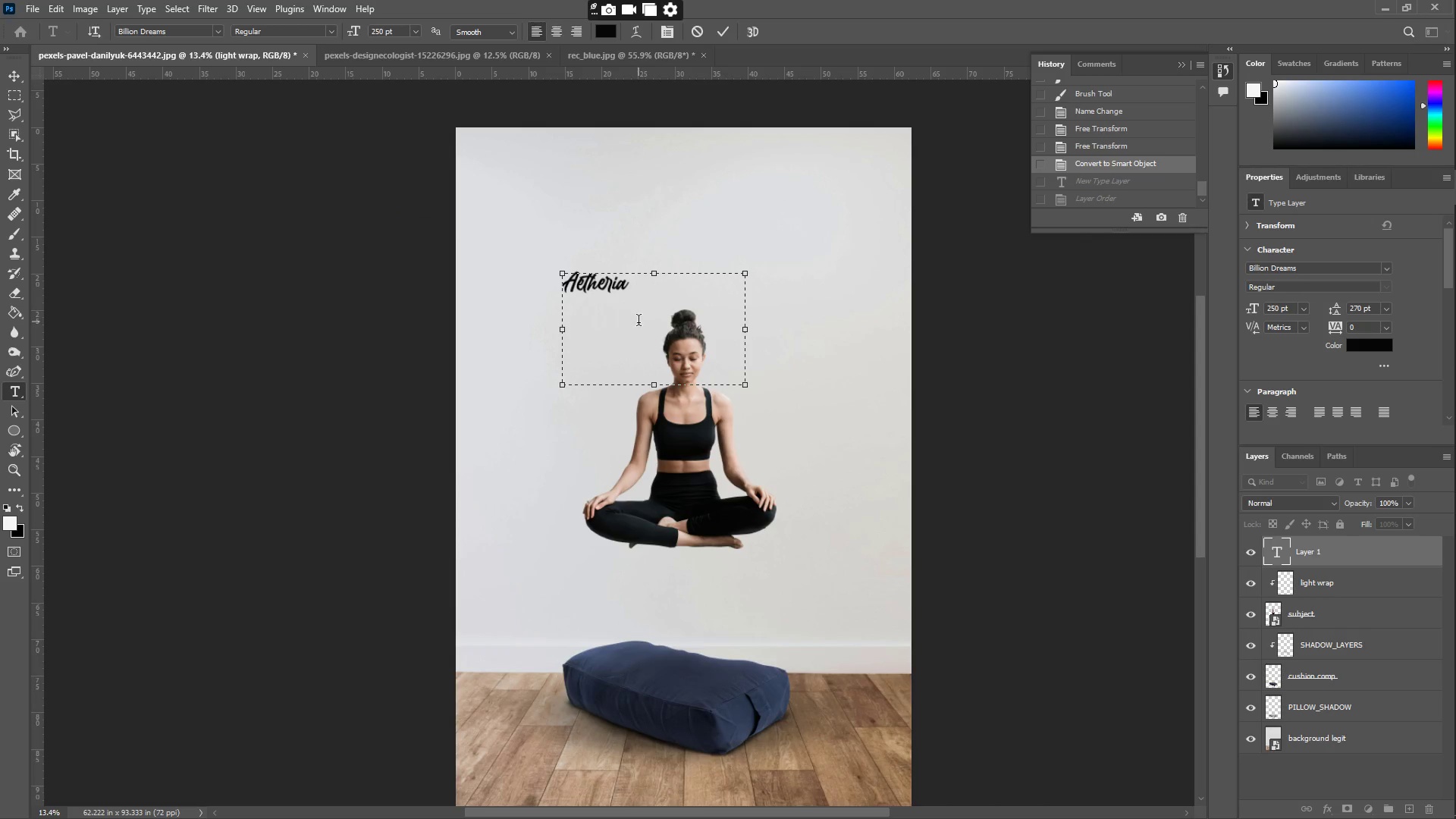 
left_click_drag(start_coordinate=[660, 311], to_coordinate=[490, 297])
 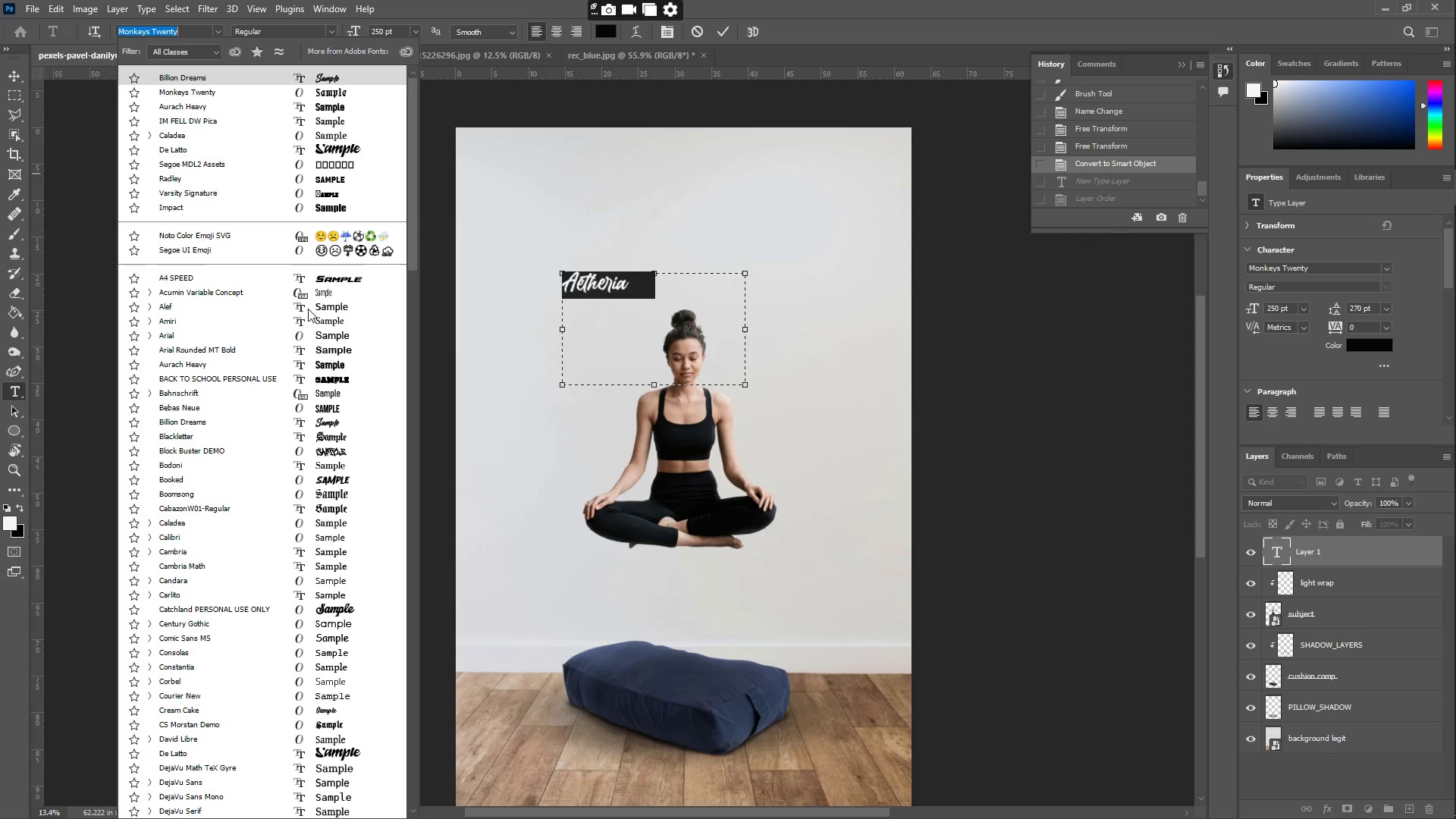 
scroll: coordinate [280, 596], scroll_direction: down, amount: 1.0
 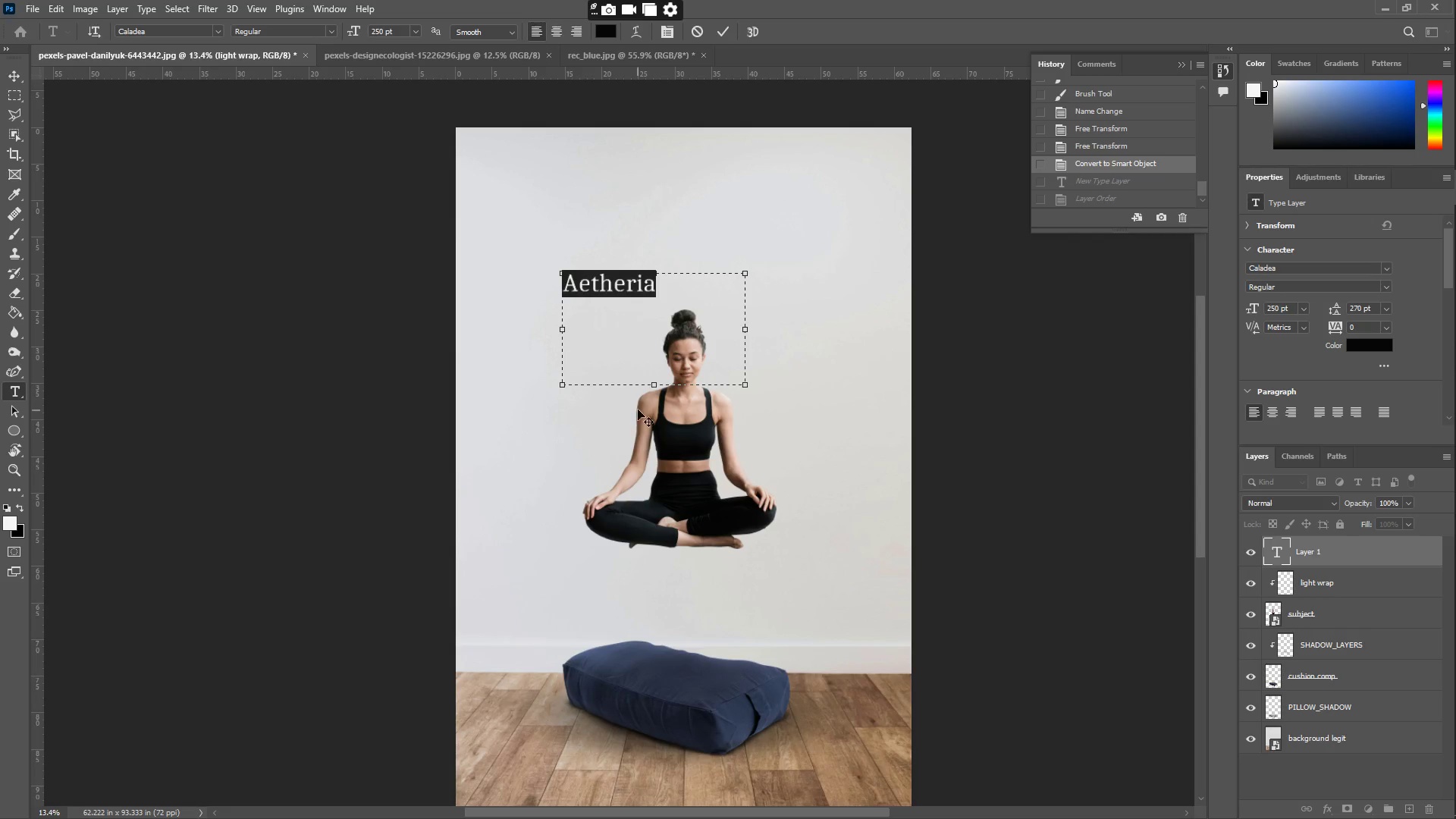 
double_click([664, 310])
 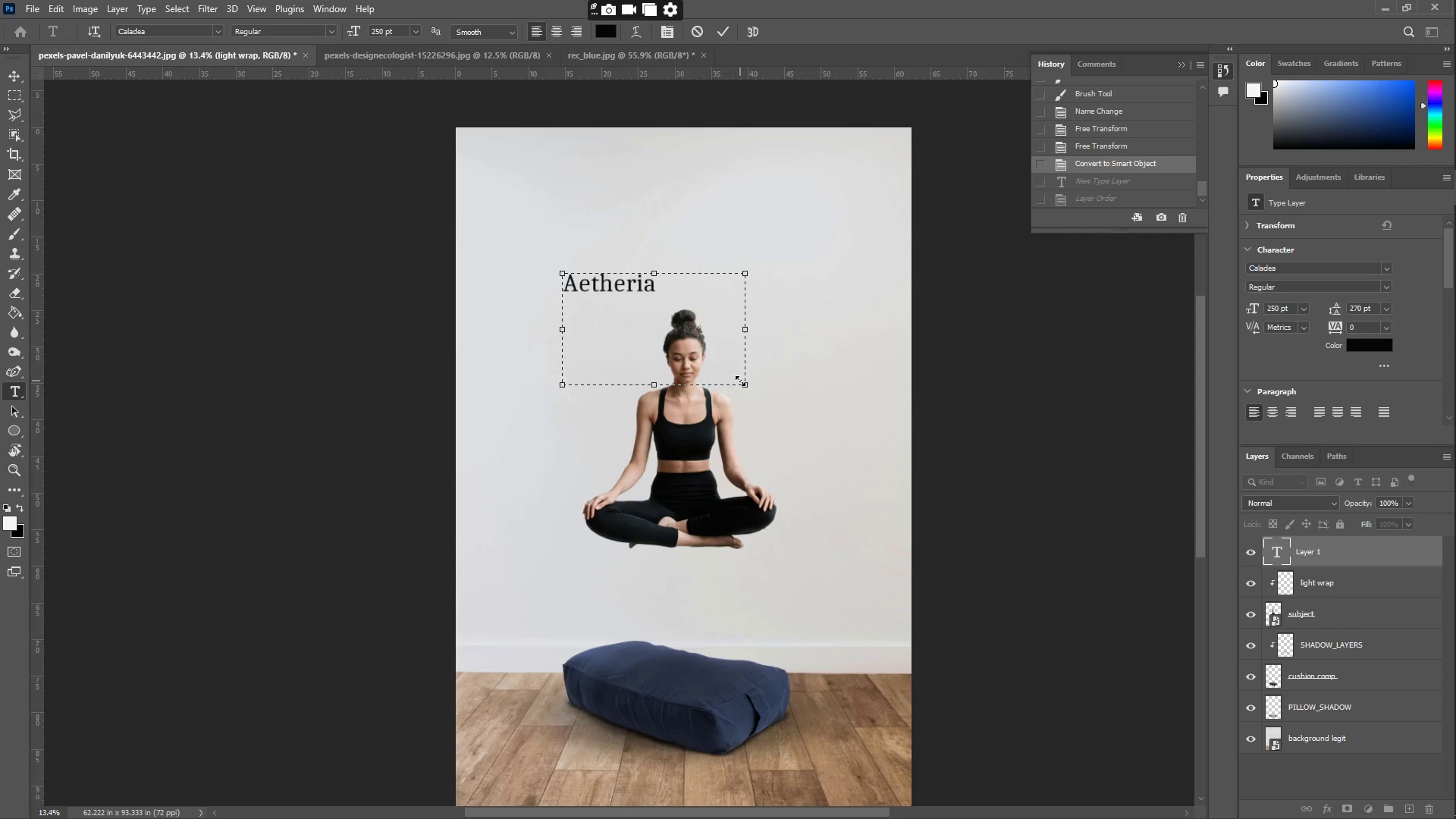 
left_click_drag(start_coordinate=[748, 386], to_coordinate=[667, 298])
 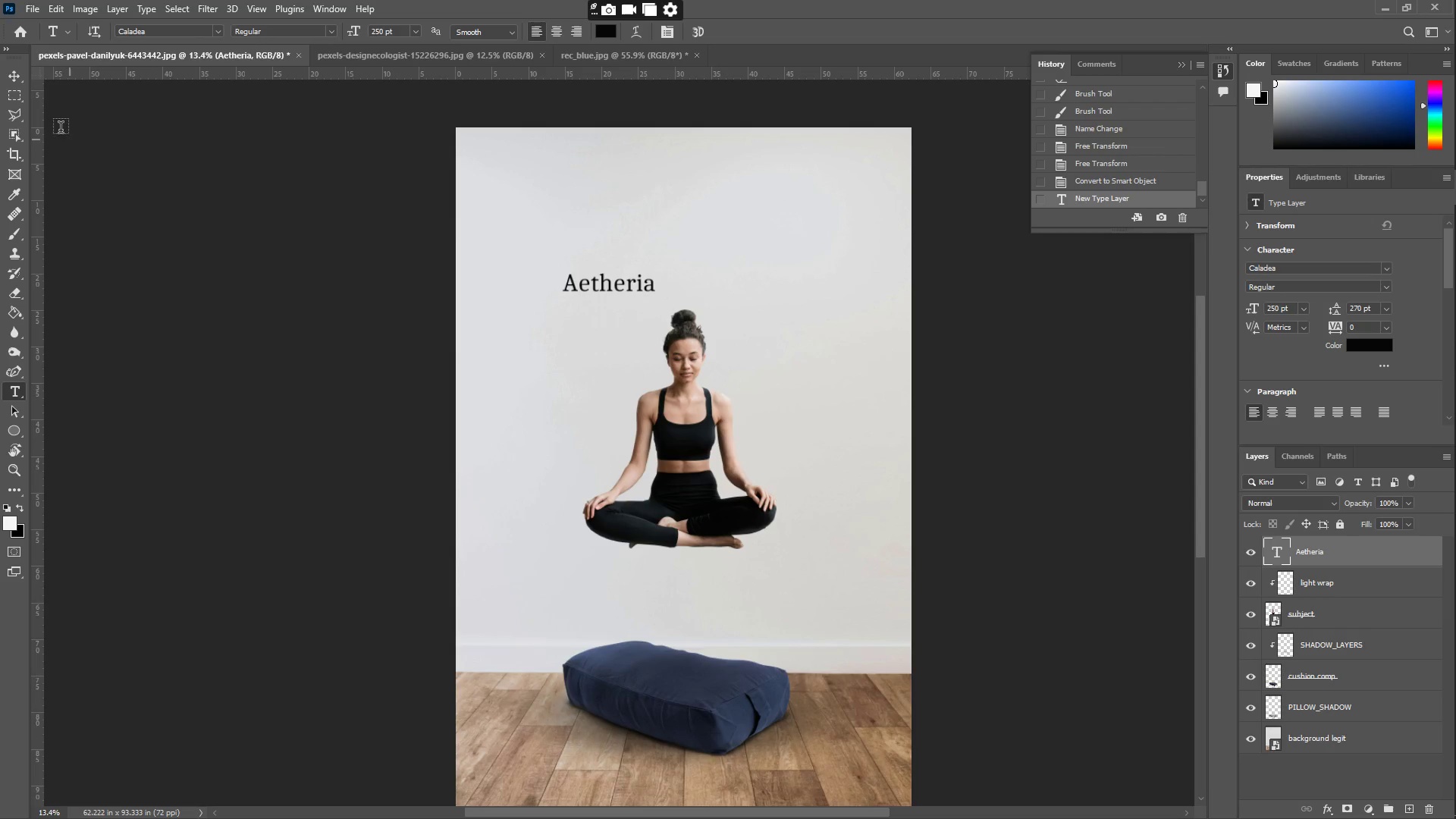 
left_click([13, 74])
 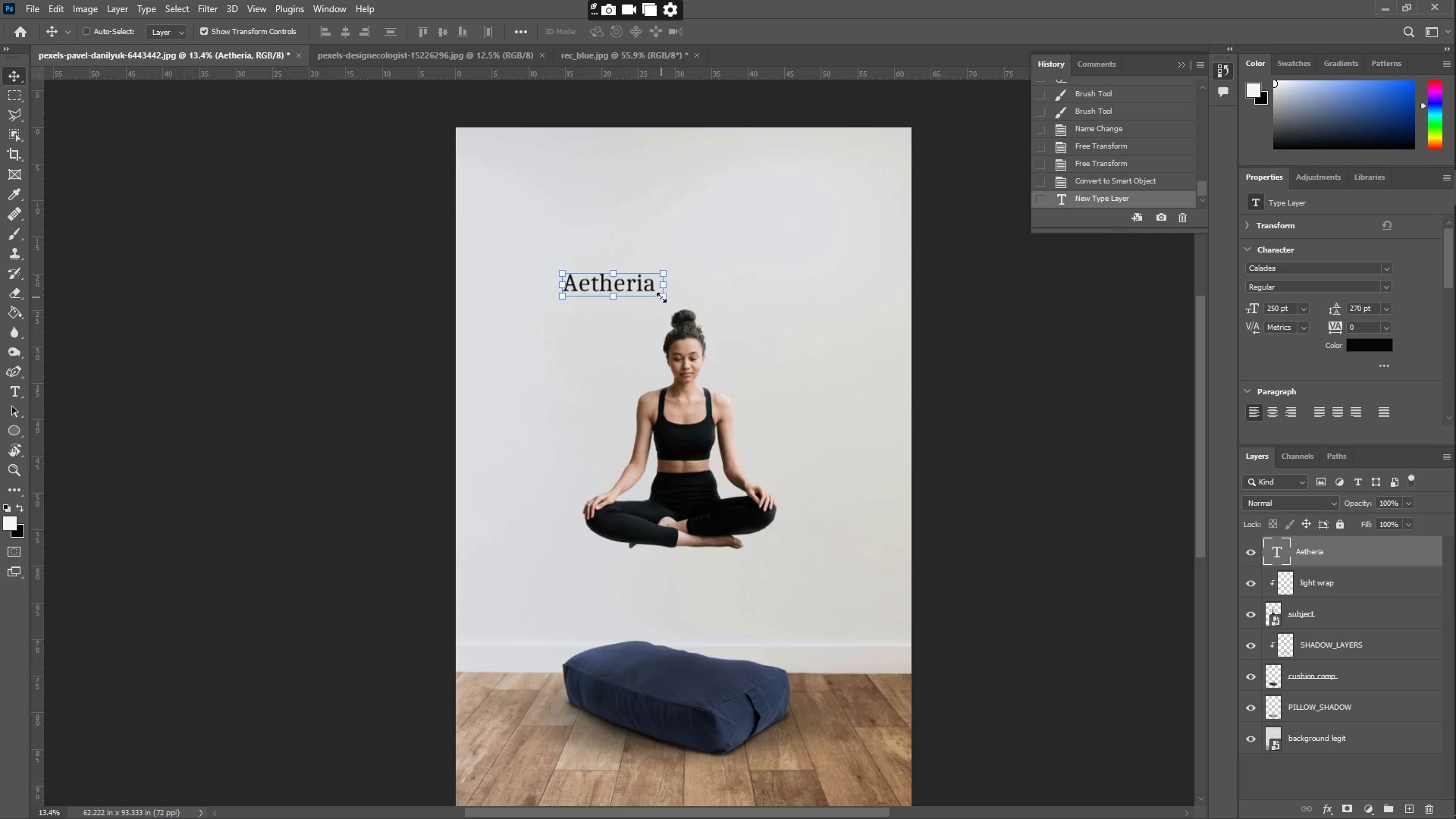 
left_click_drag(start_coordinate=[663, 297], to_coordinate=[720, 324])
 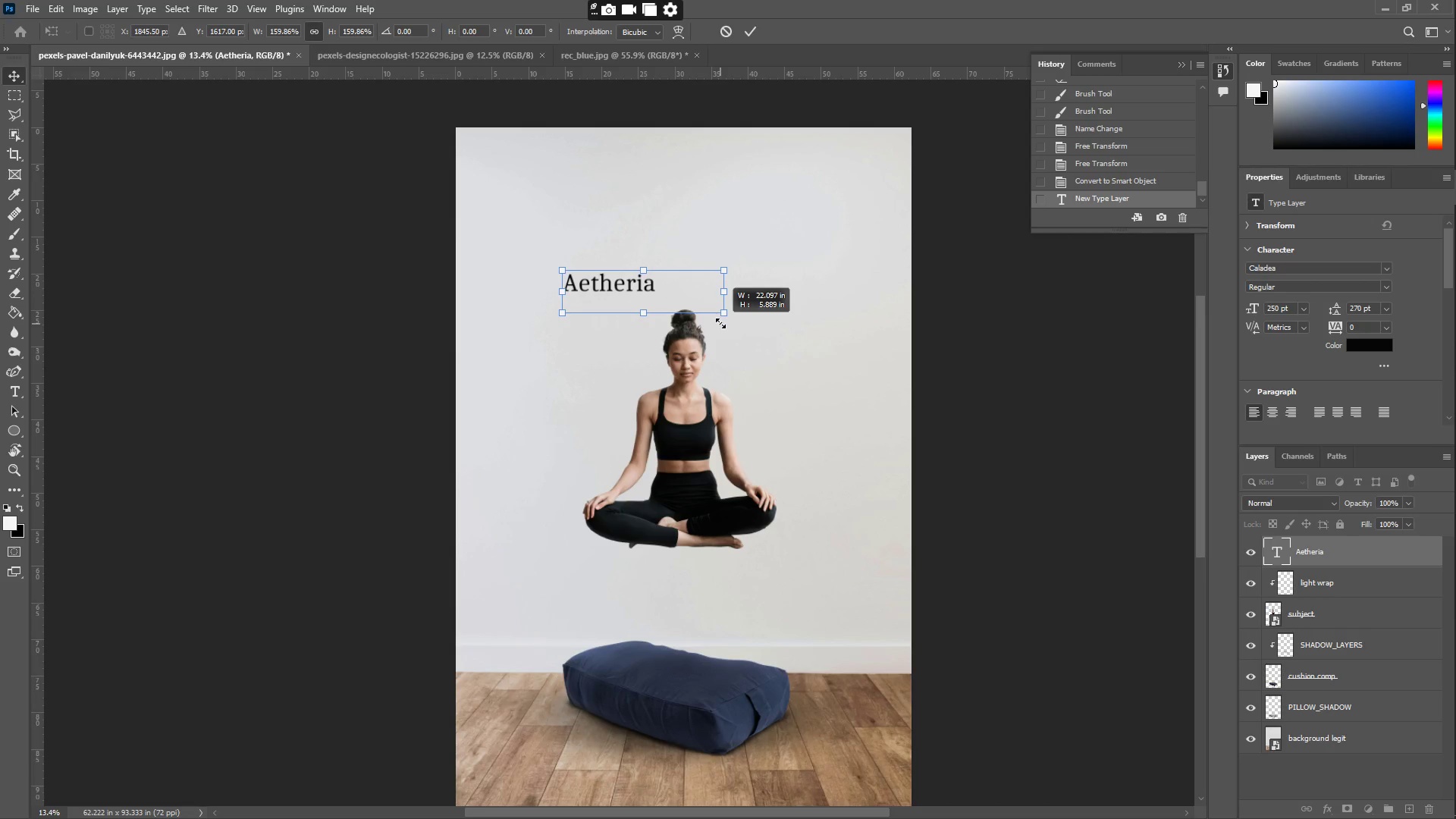 
key(Shift+ShiftRight)
 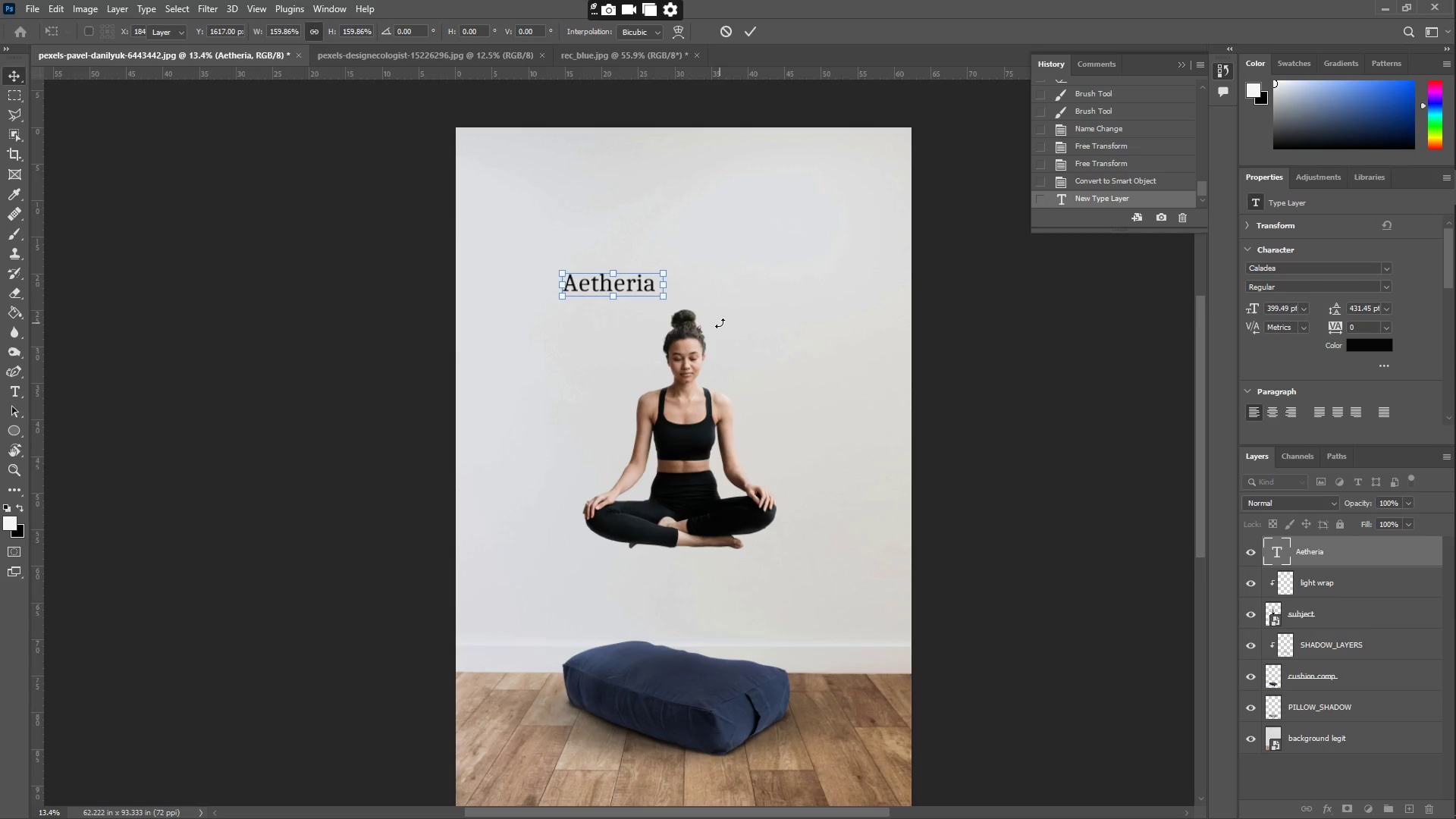 
key(Shift+Enter)
 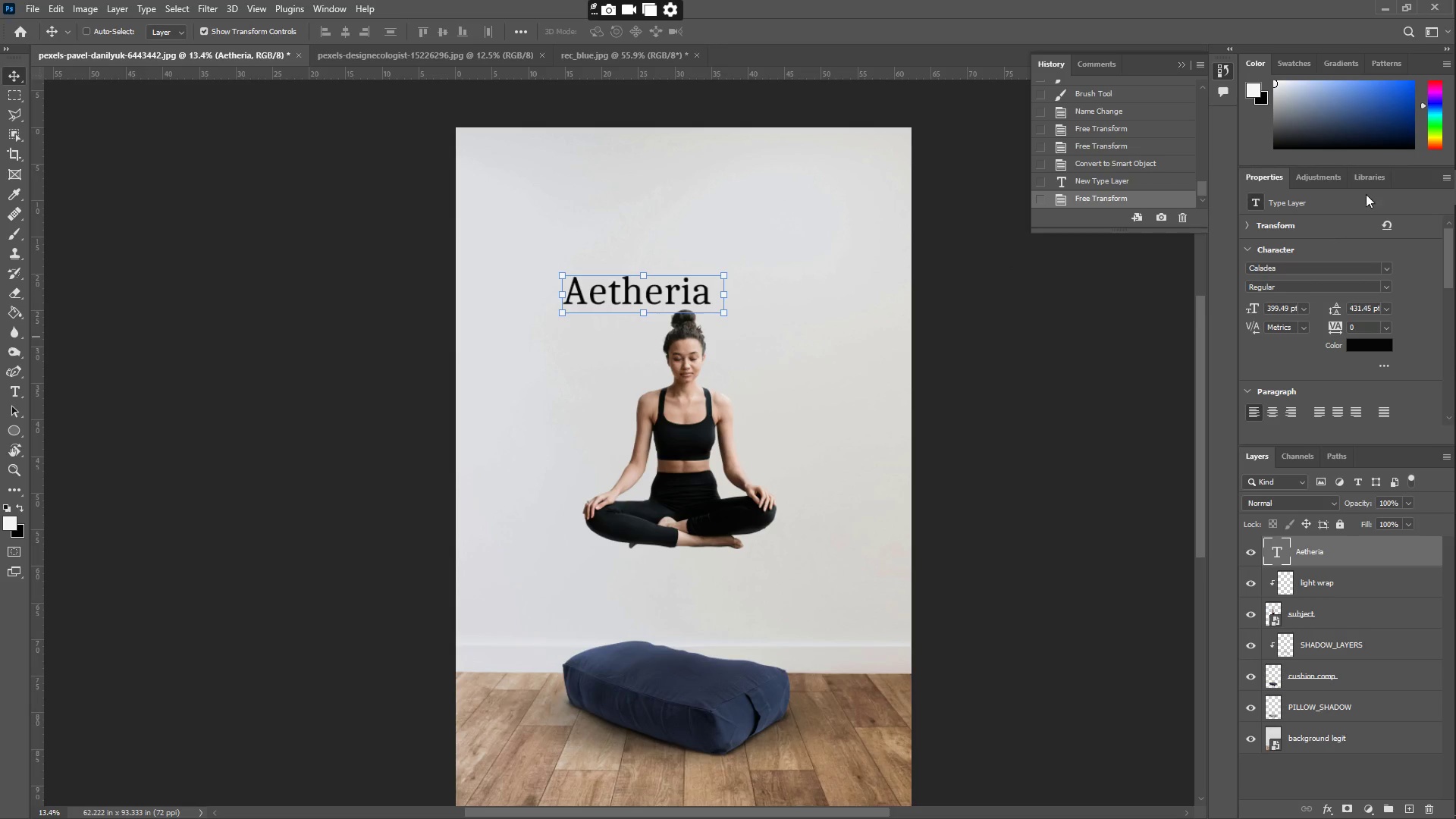 
left_click([1341, 177])
 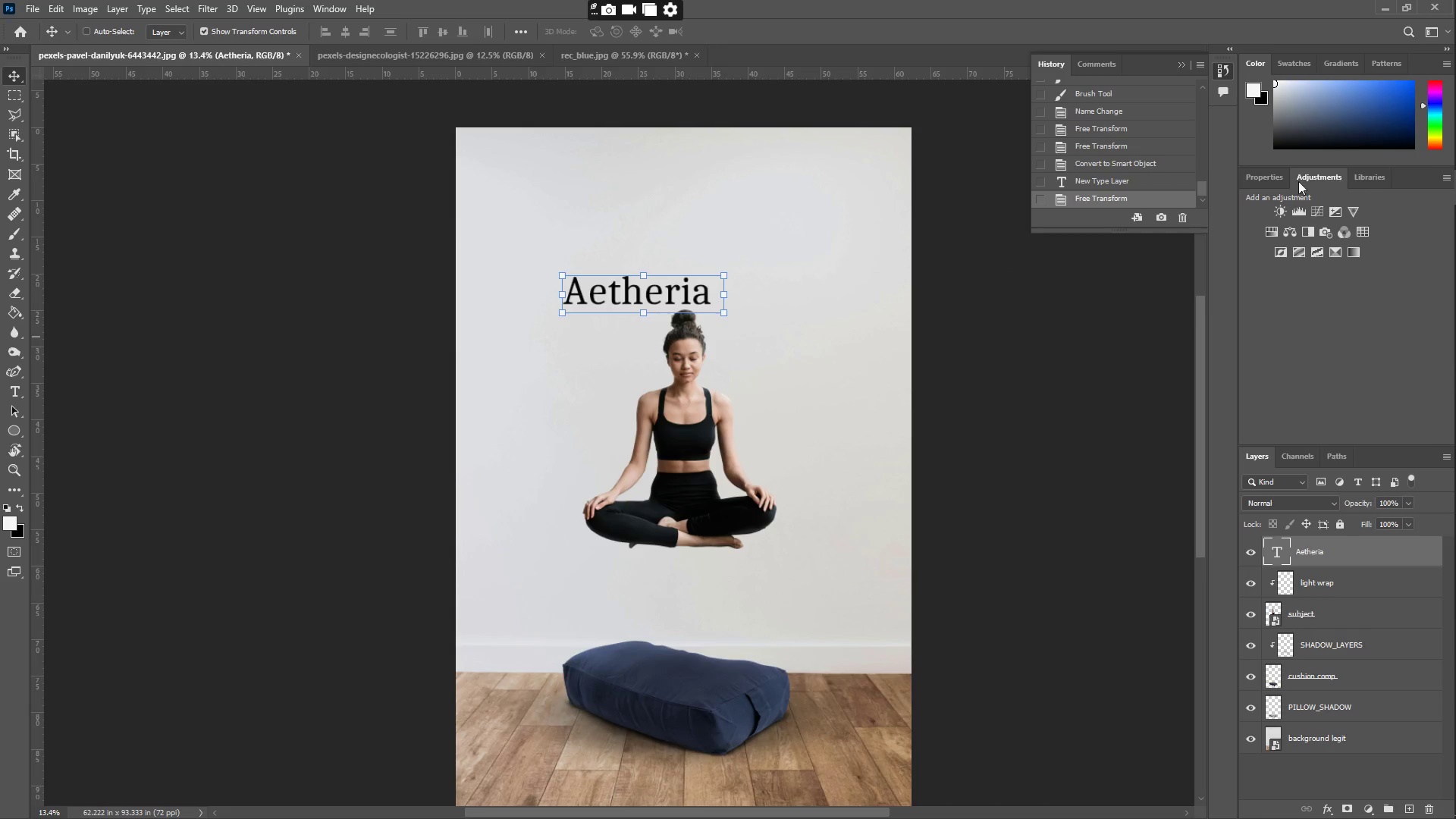 
left_click([1277, 181])
 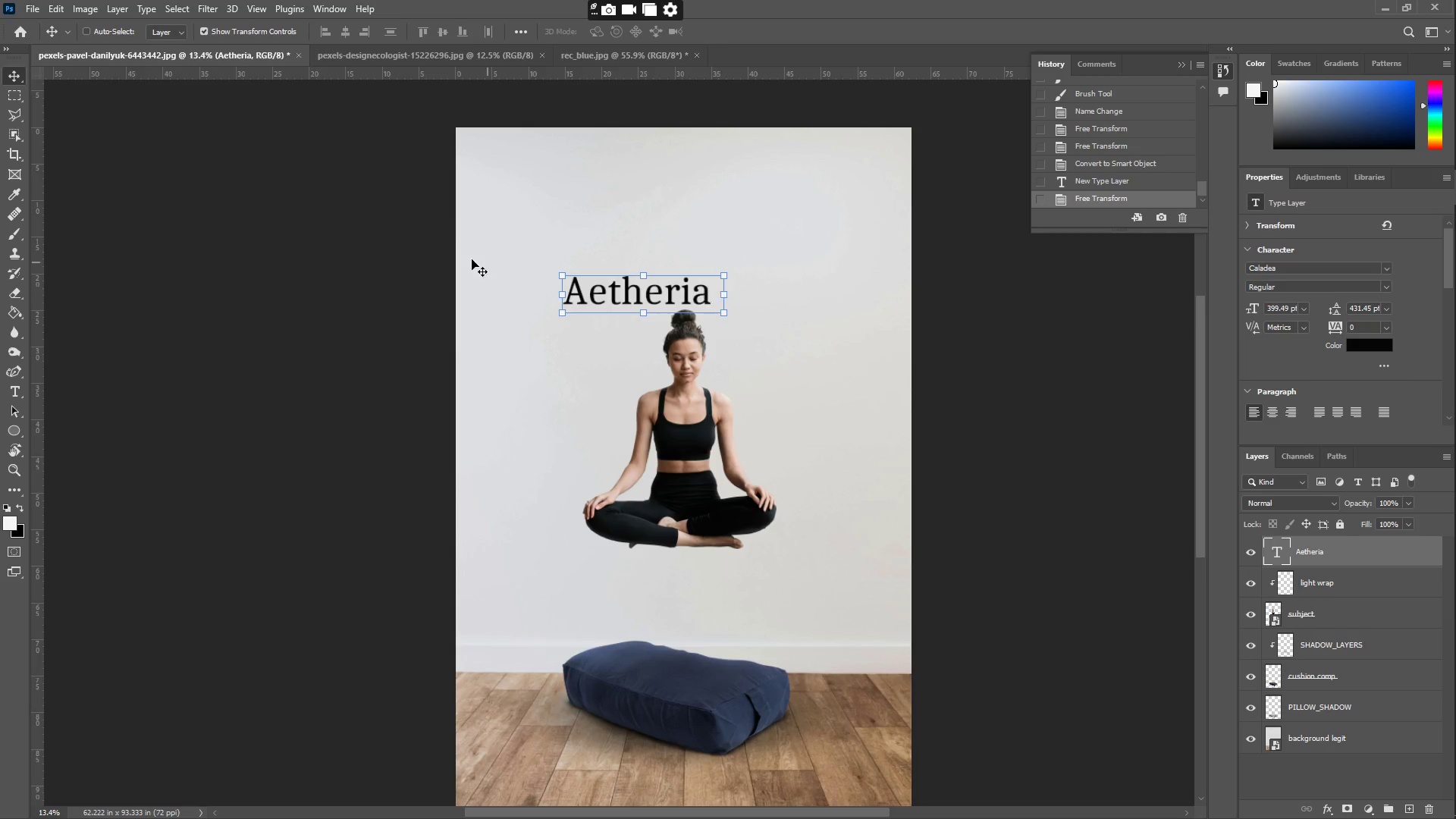 
left_click_drag(start_coordinate=[604, 302], to_coordinate=[783, 168])
 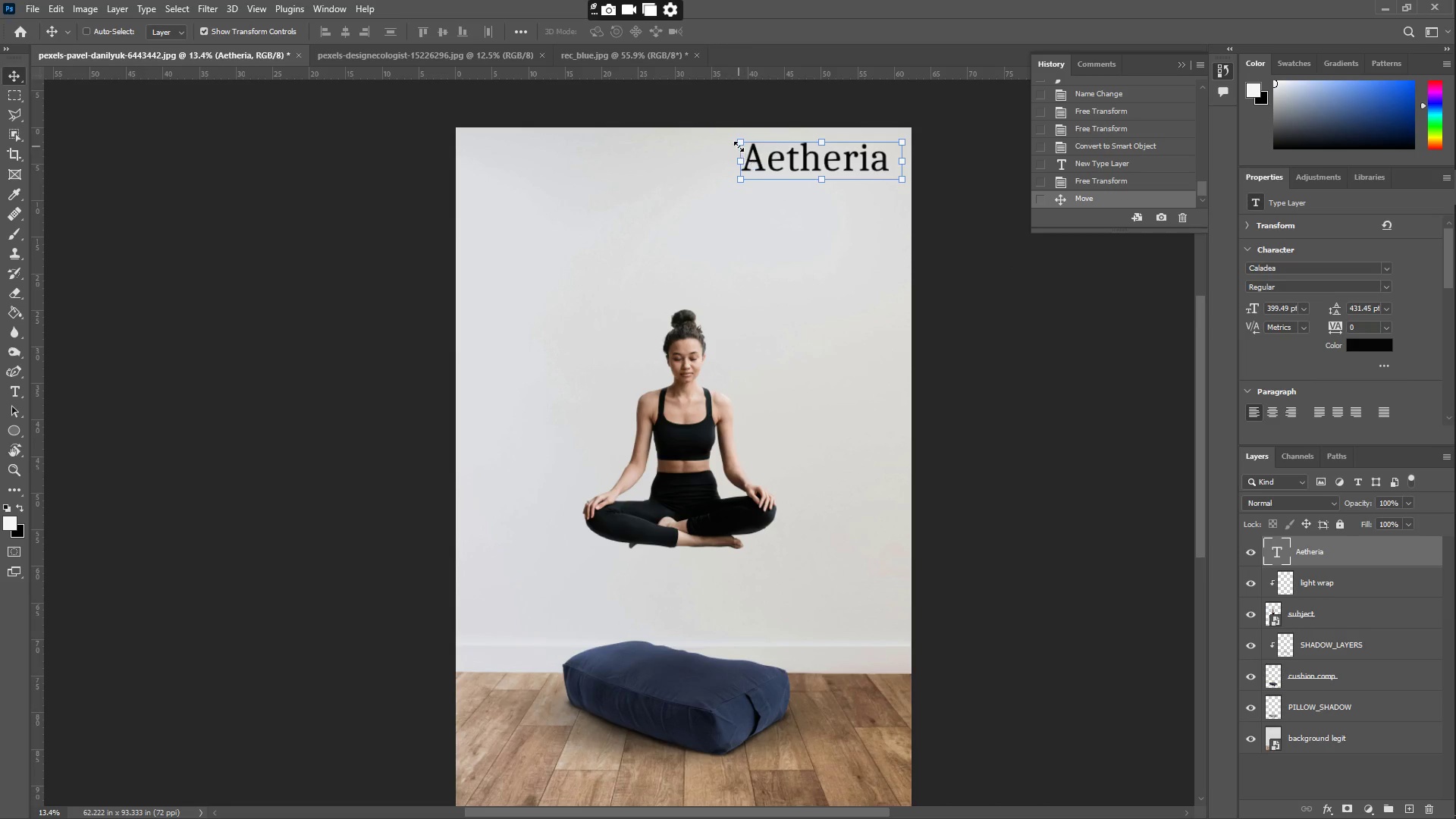 
left_click_drag(start_coordinate=[739, 145], to_coordinate=[782, 158])
 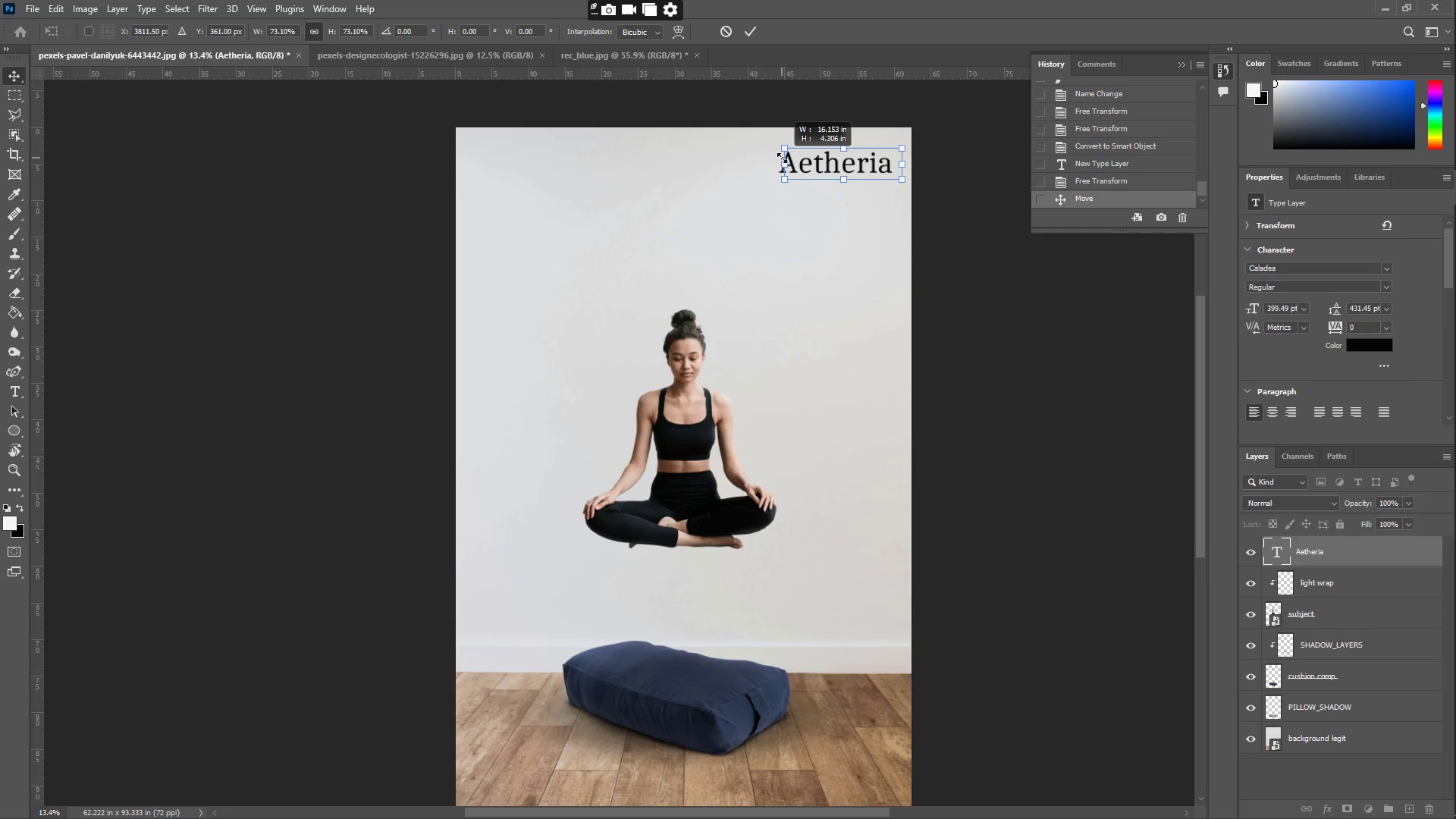 
key(Enter)
 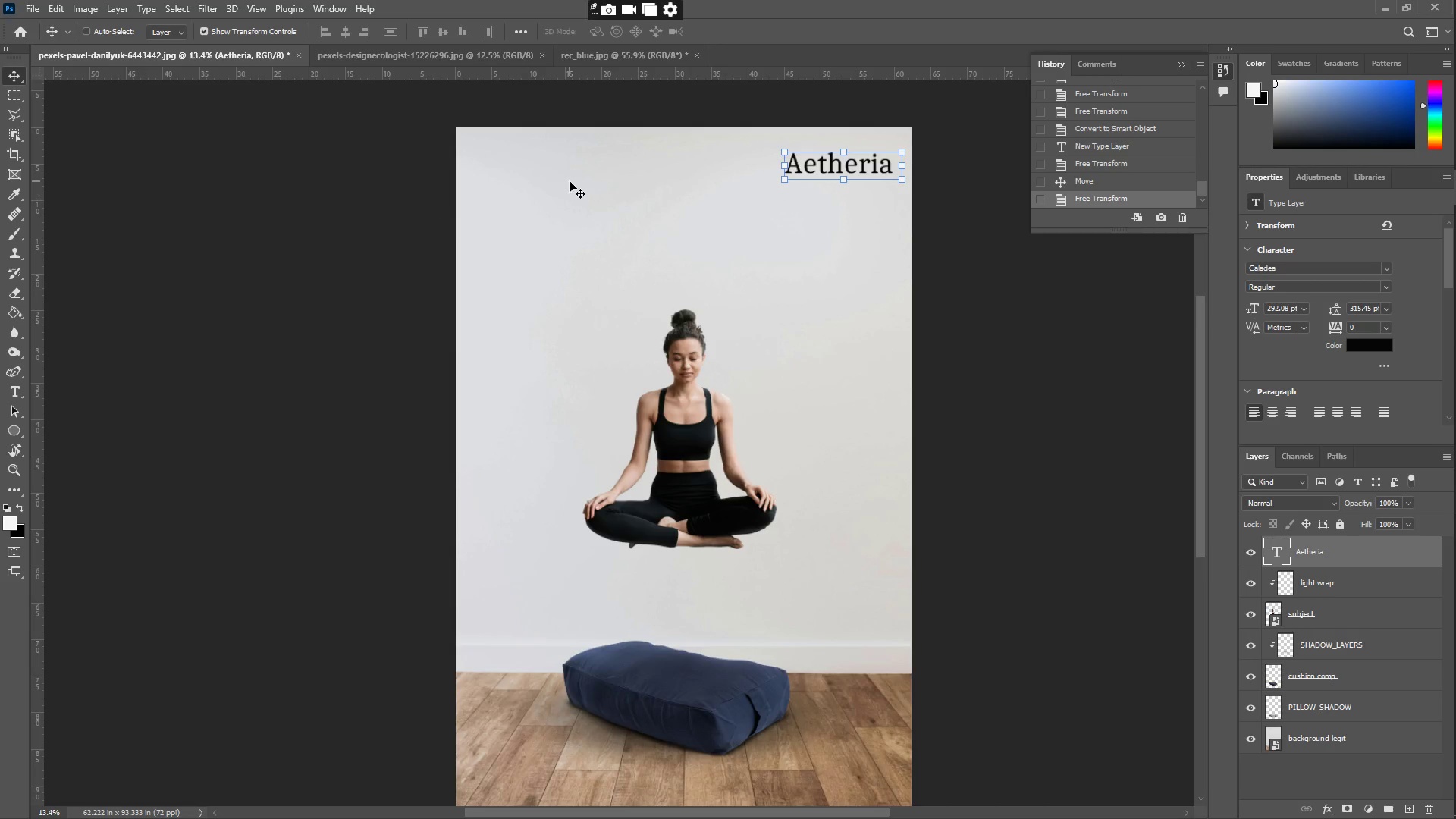 
left_click_drag(start_coordinate=[902, 180], to_coordinate=[864, 163])
 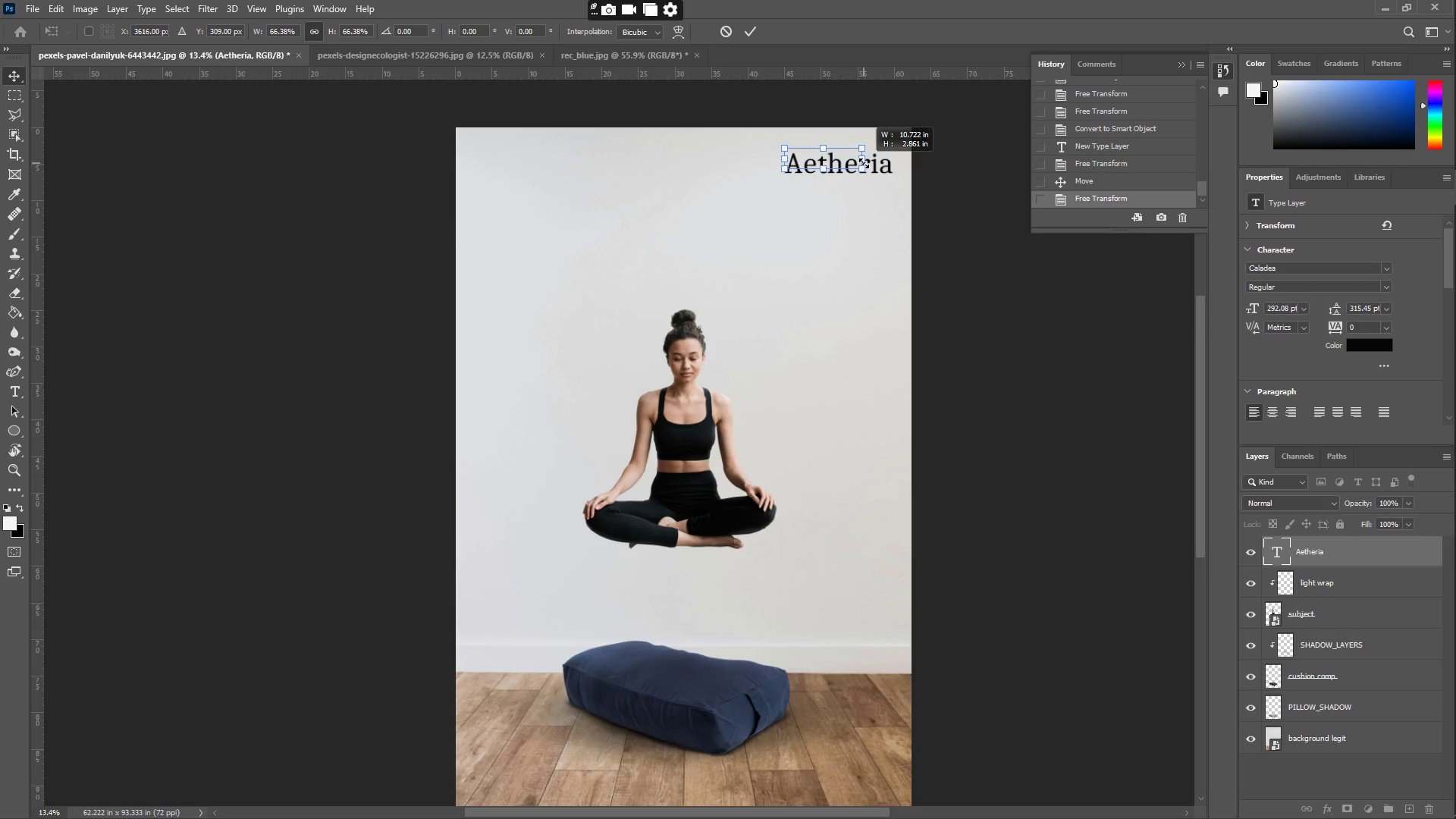 
key(Enter)
 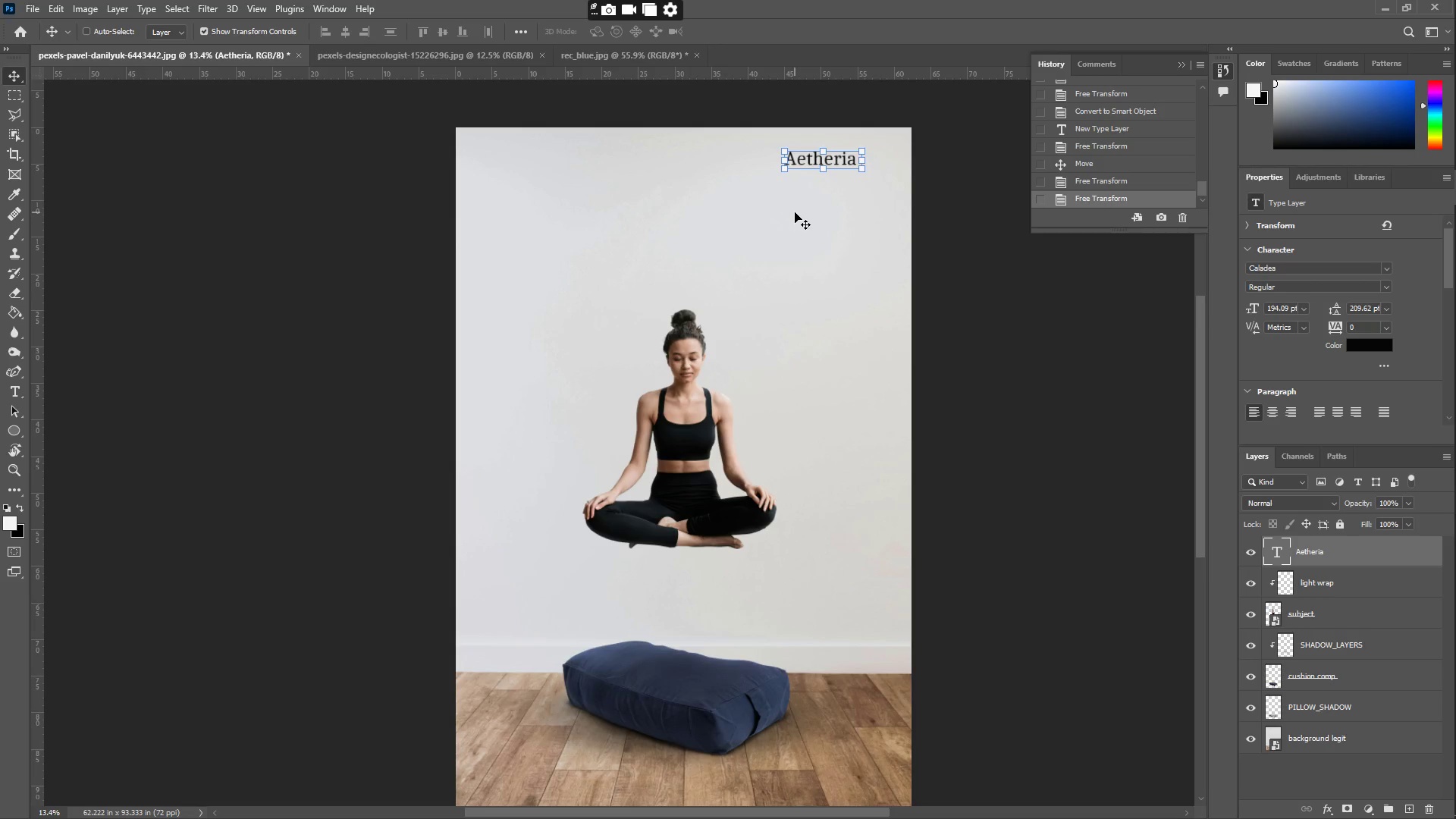 
left_click_drag(start_coordinate=[801, 160], to_coordinate=[831, 162])
 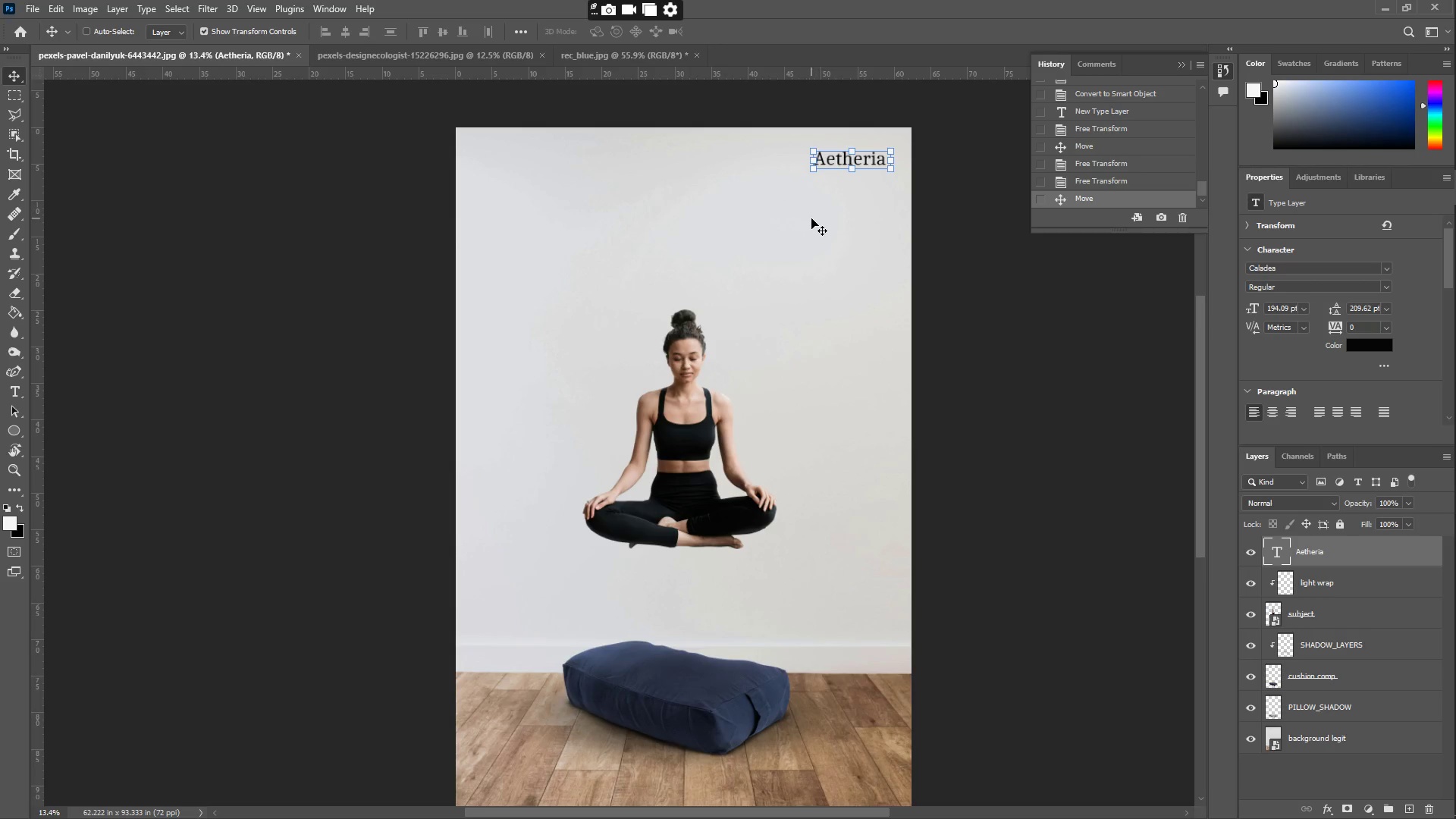 
type(ztwellness)
 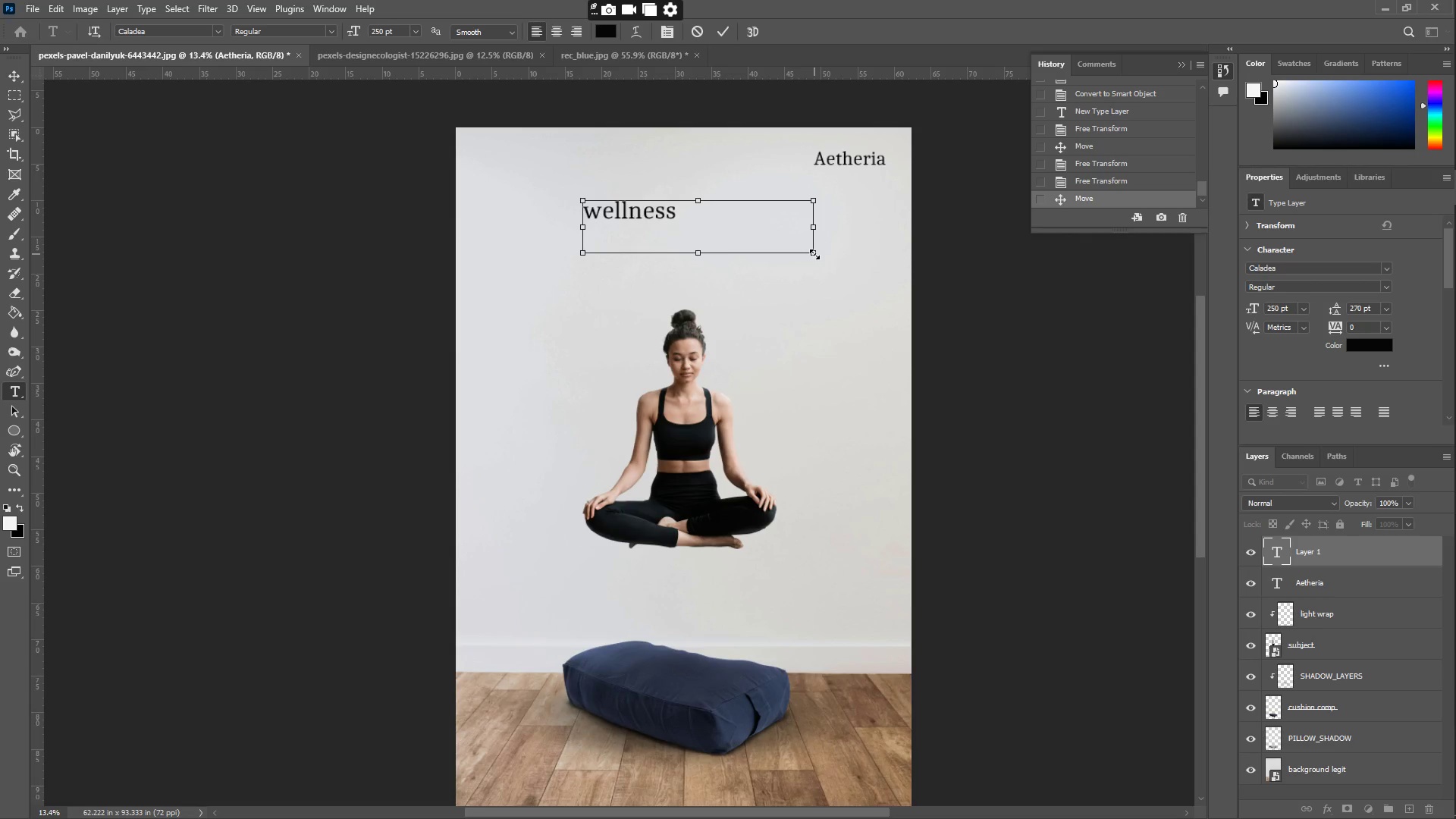 
left_click_drag(start_coordinate=[582, 201], to_coordinate=[813, 253])
 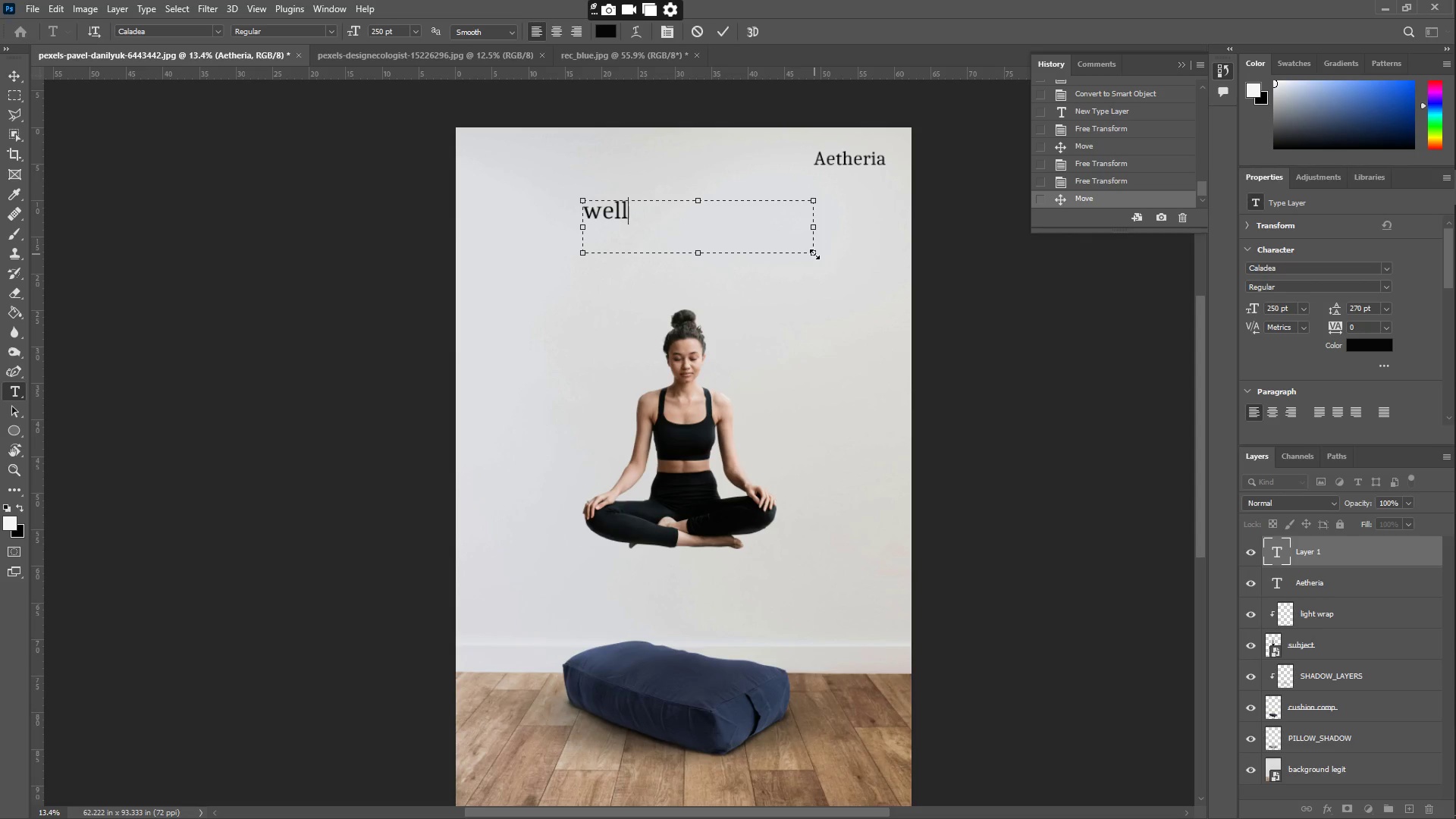 
key(Control+ControlLeft)
 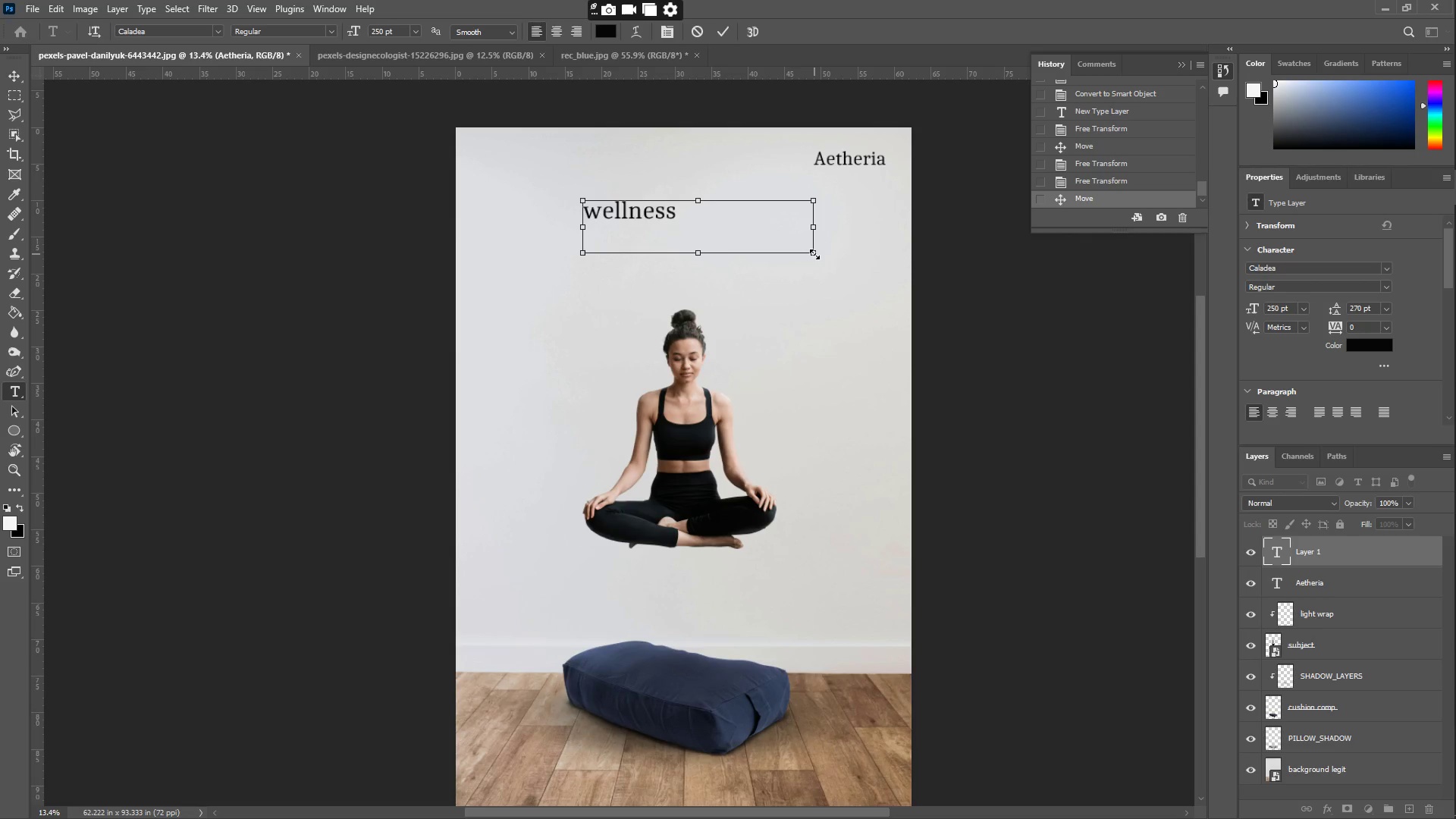 
key(Control+A)
 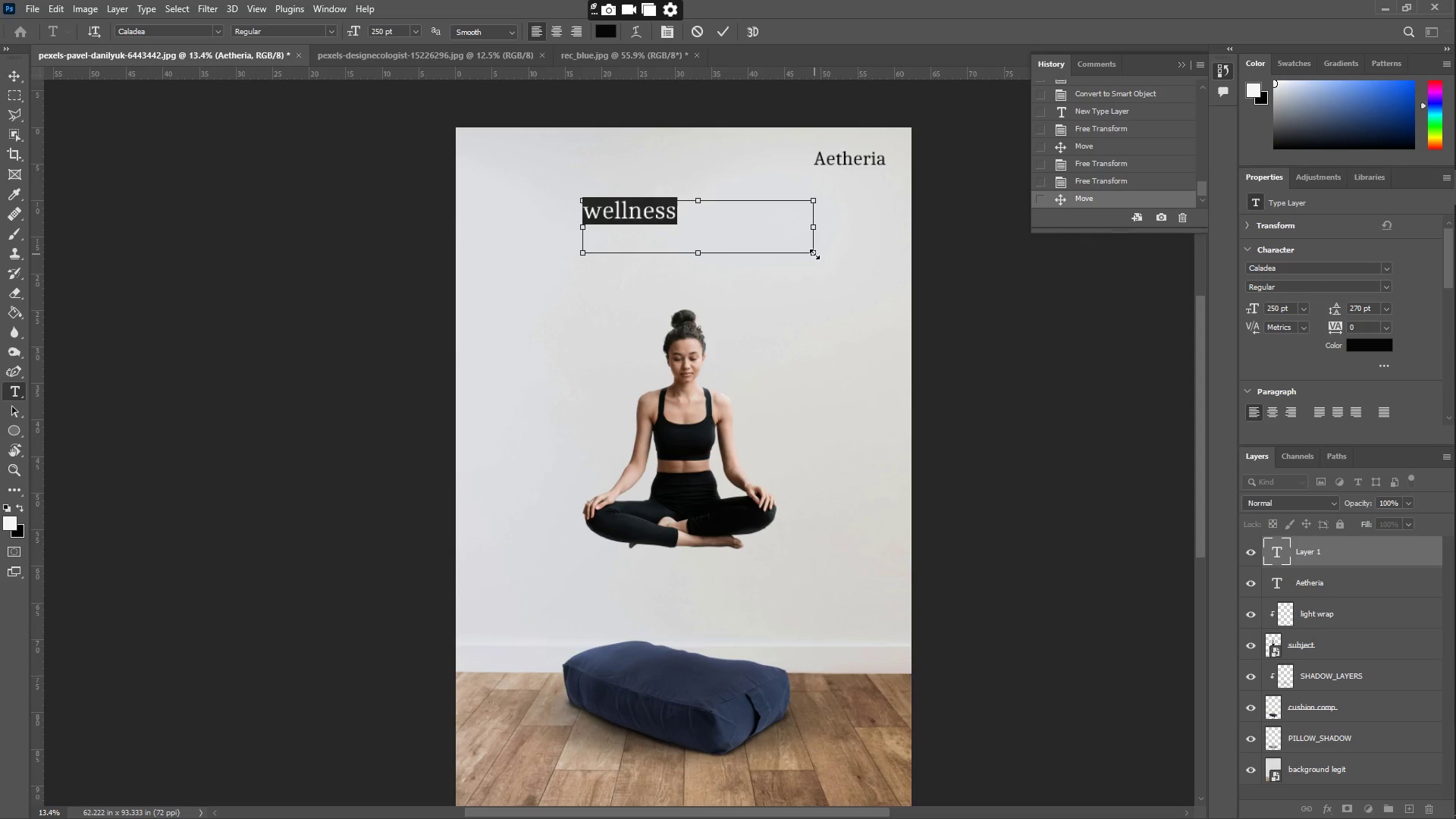 
type(WELLNESS)
 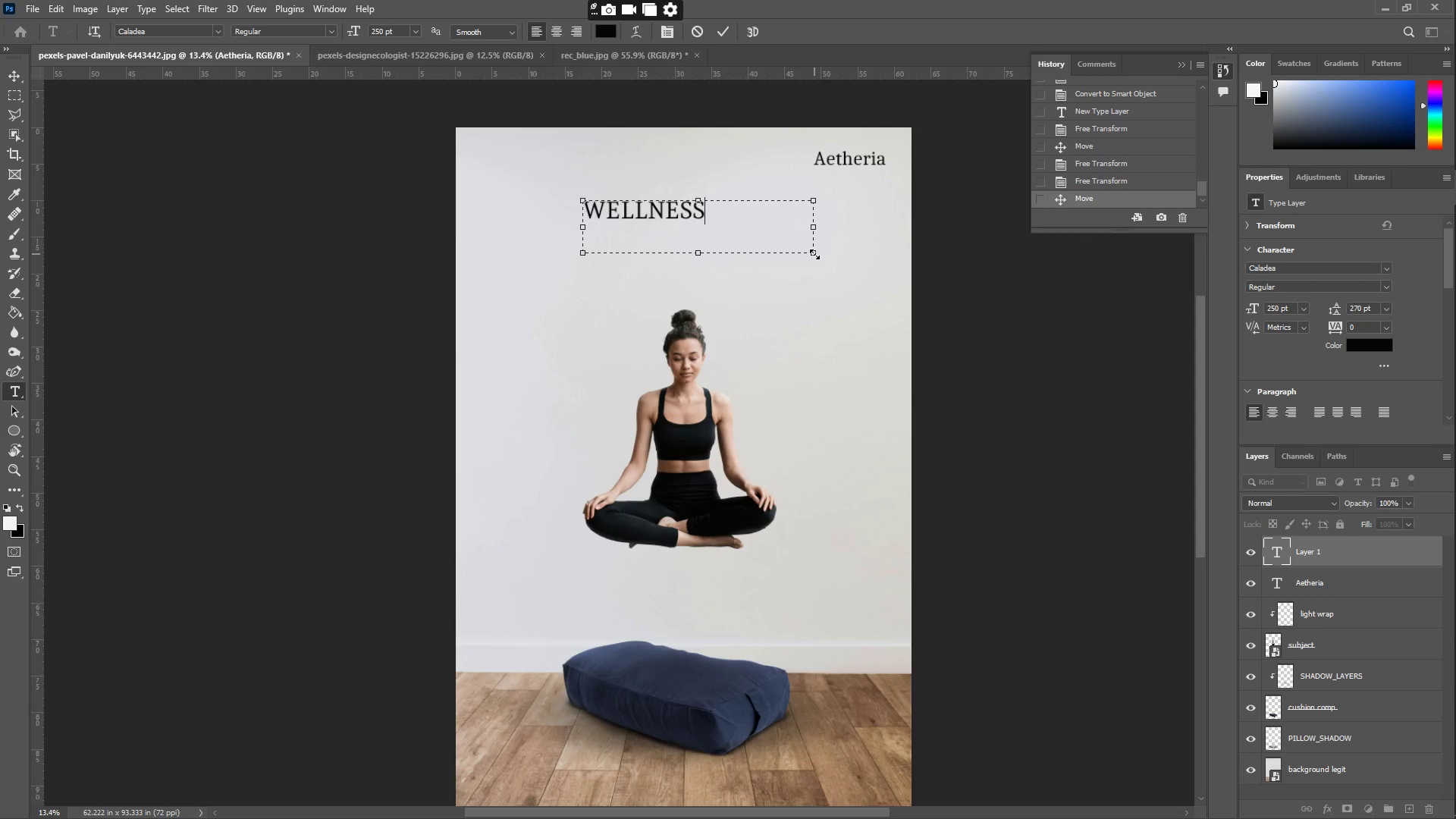 
key(Control+A)
 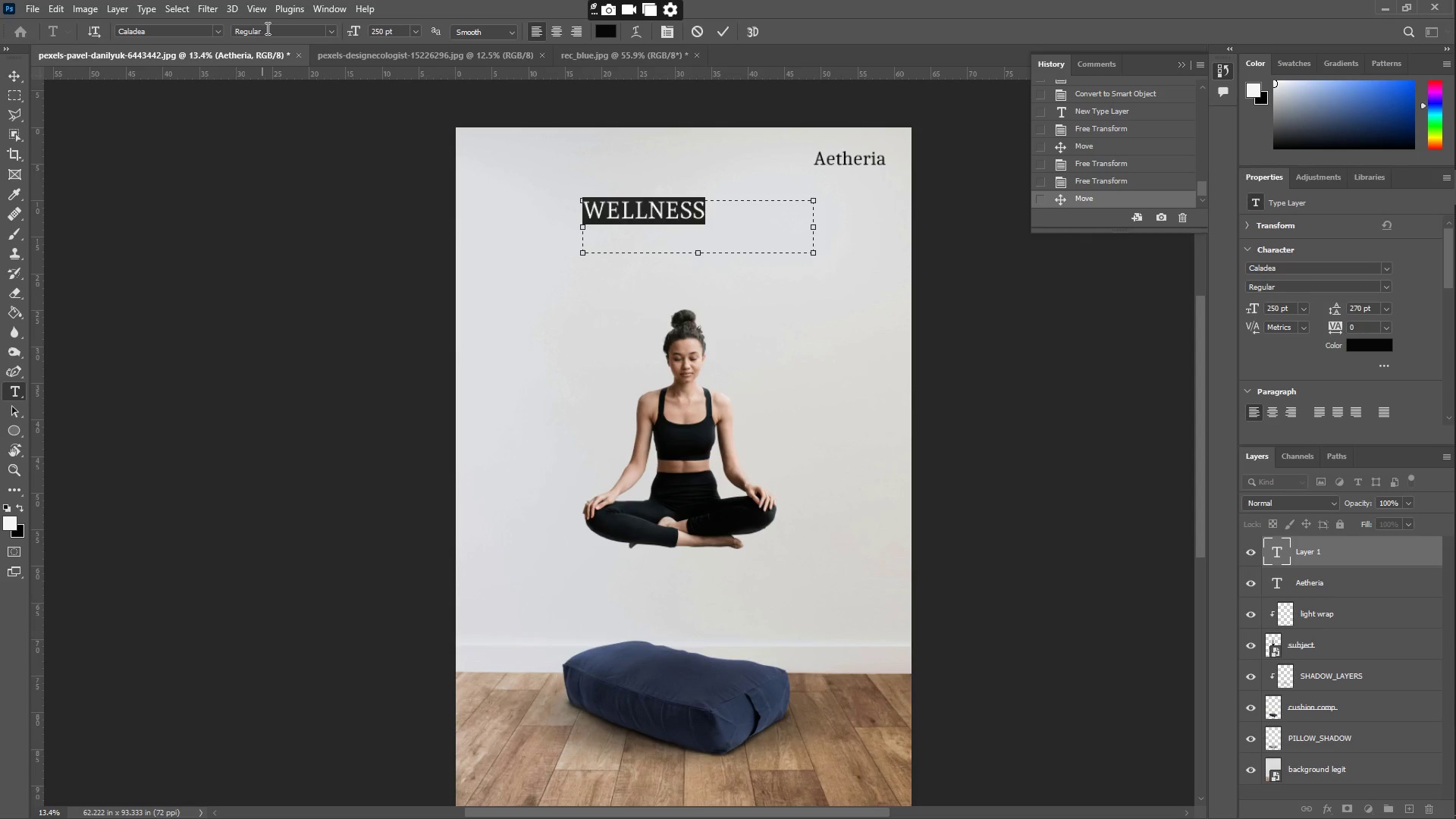 
left_click([199, 30])
 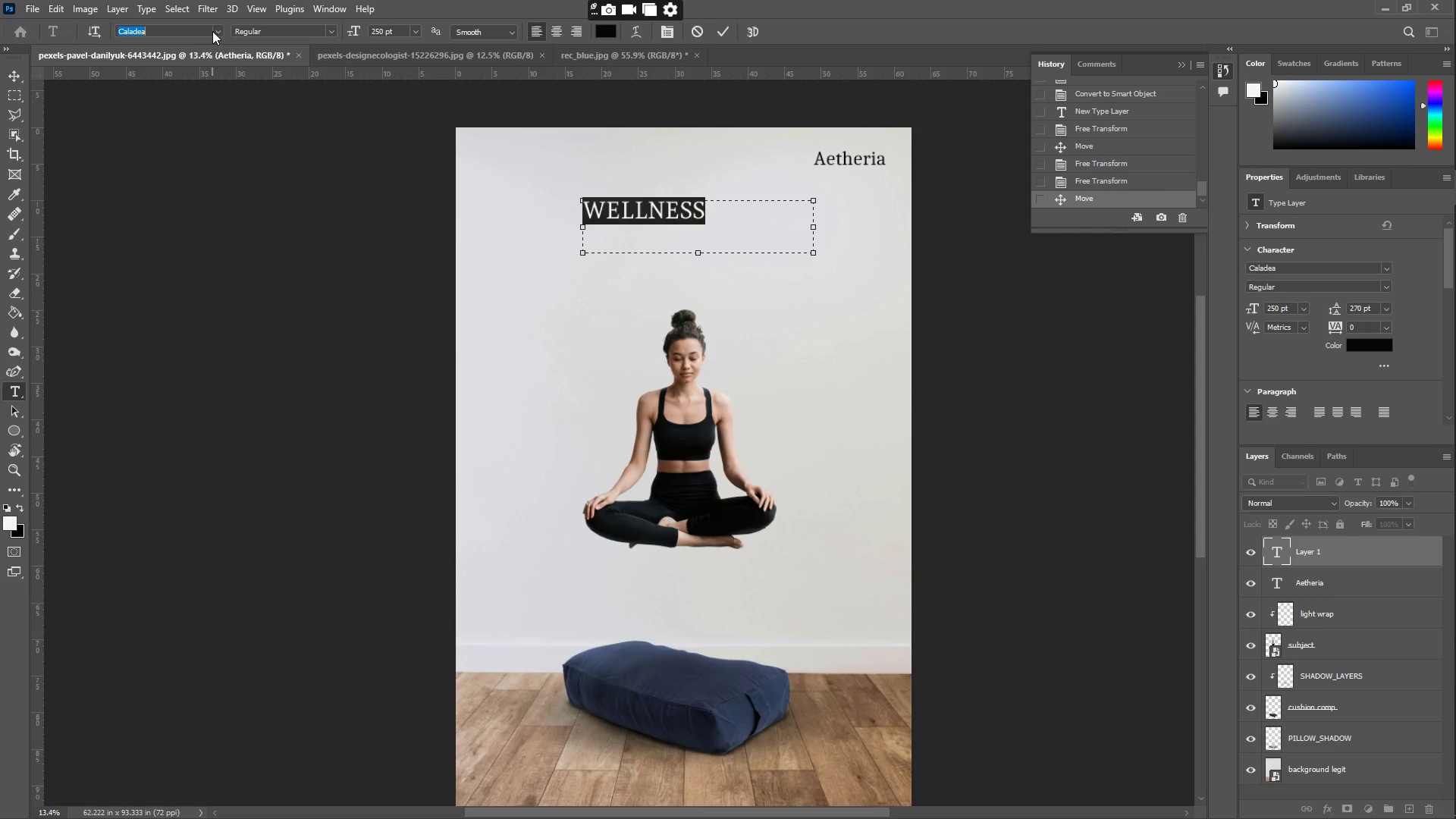 
left_click([220, 31])
 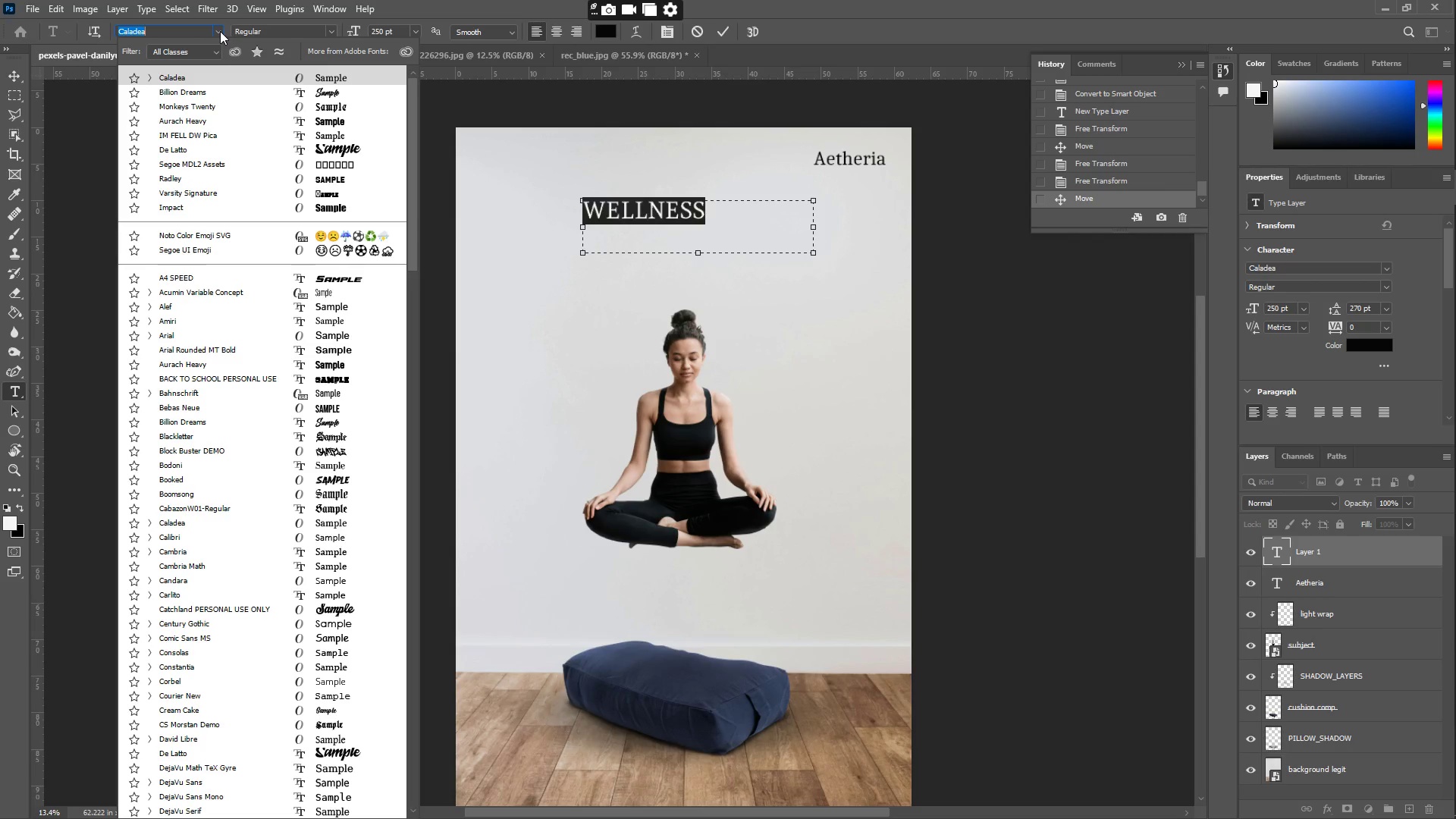 
type(CENTUR)
 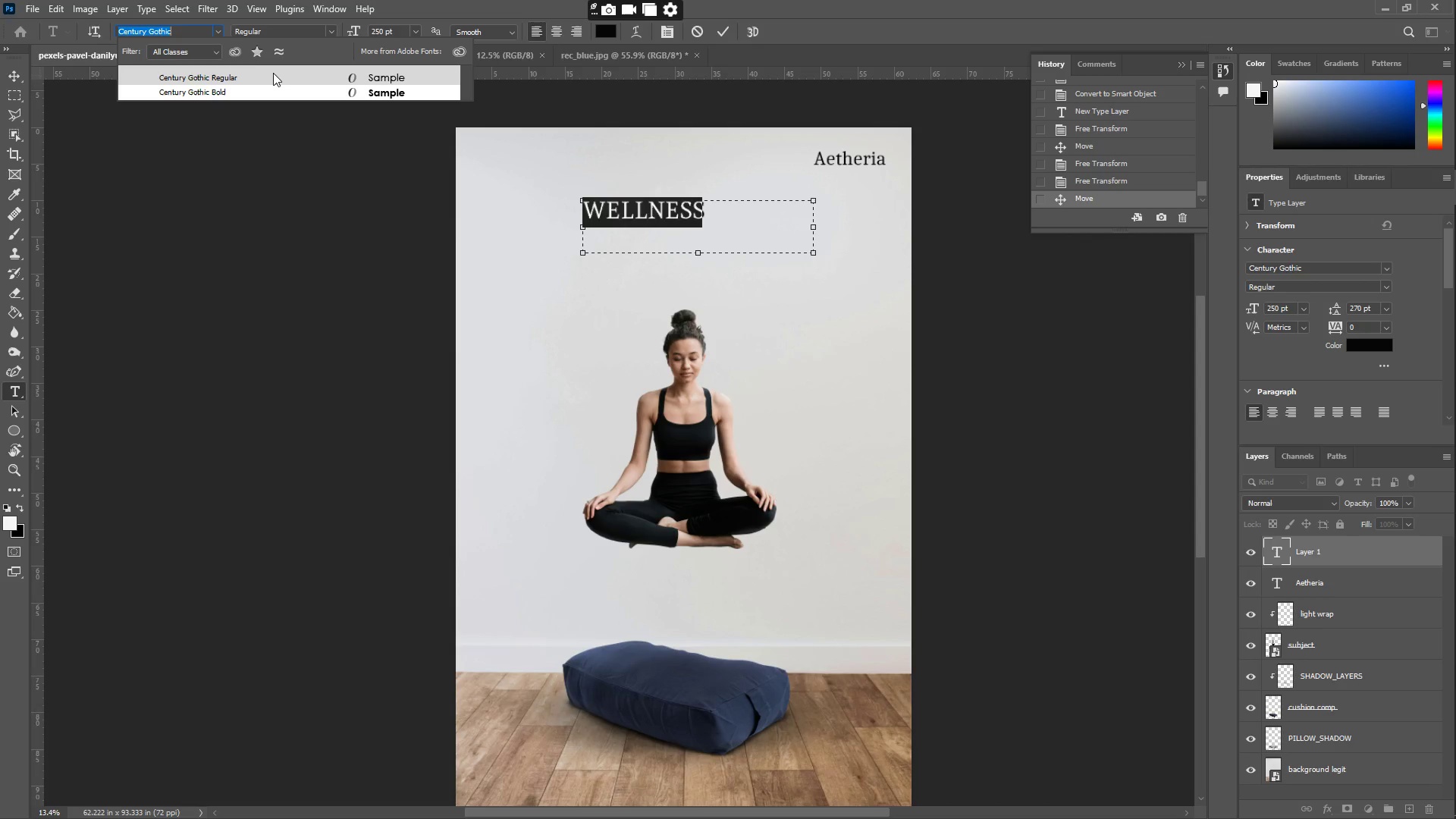 
left_click([281, 78])
 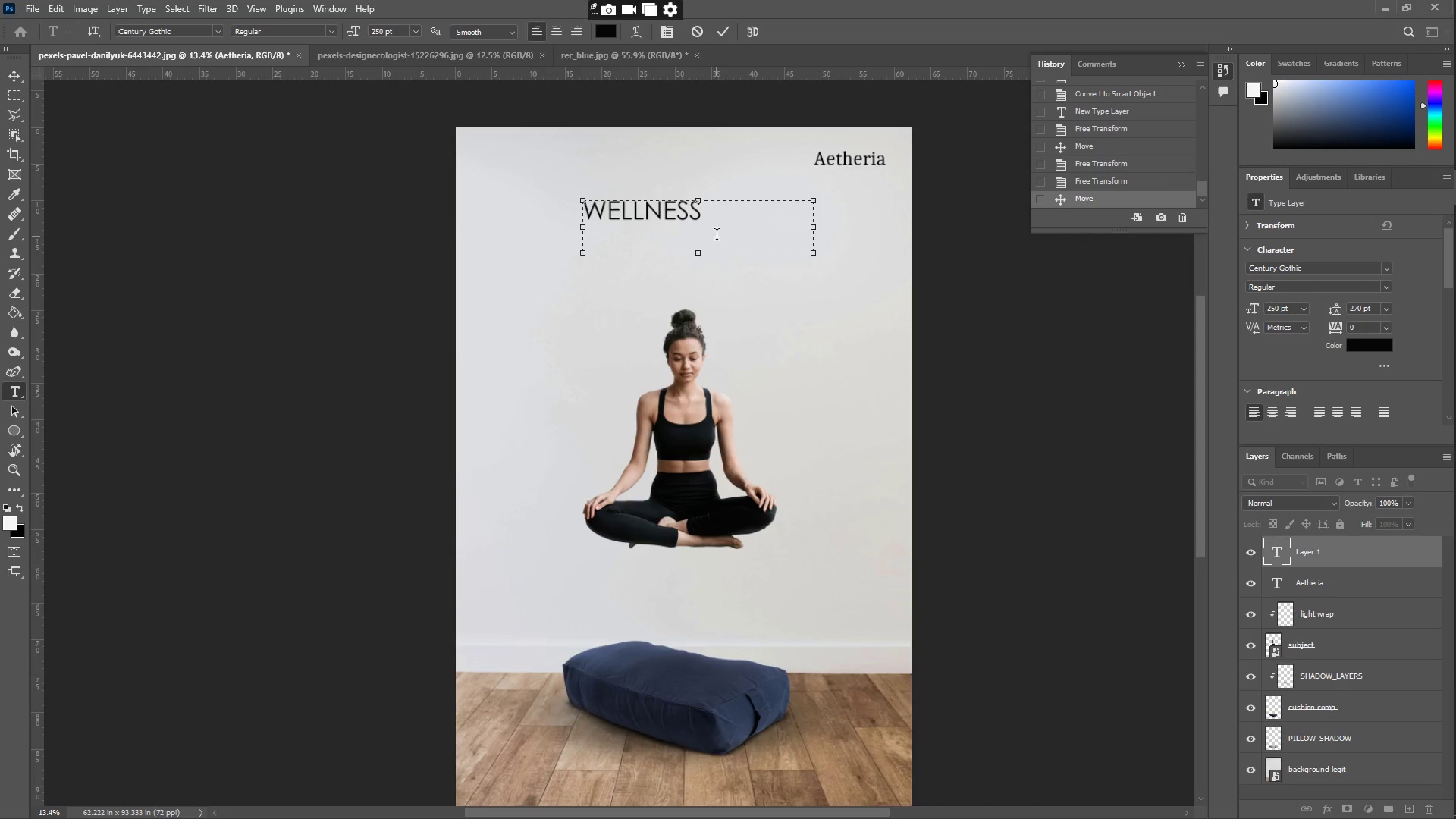 
key(Control+A)
 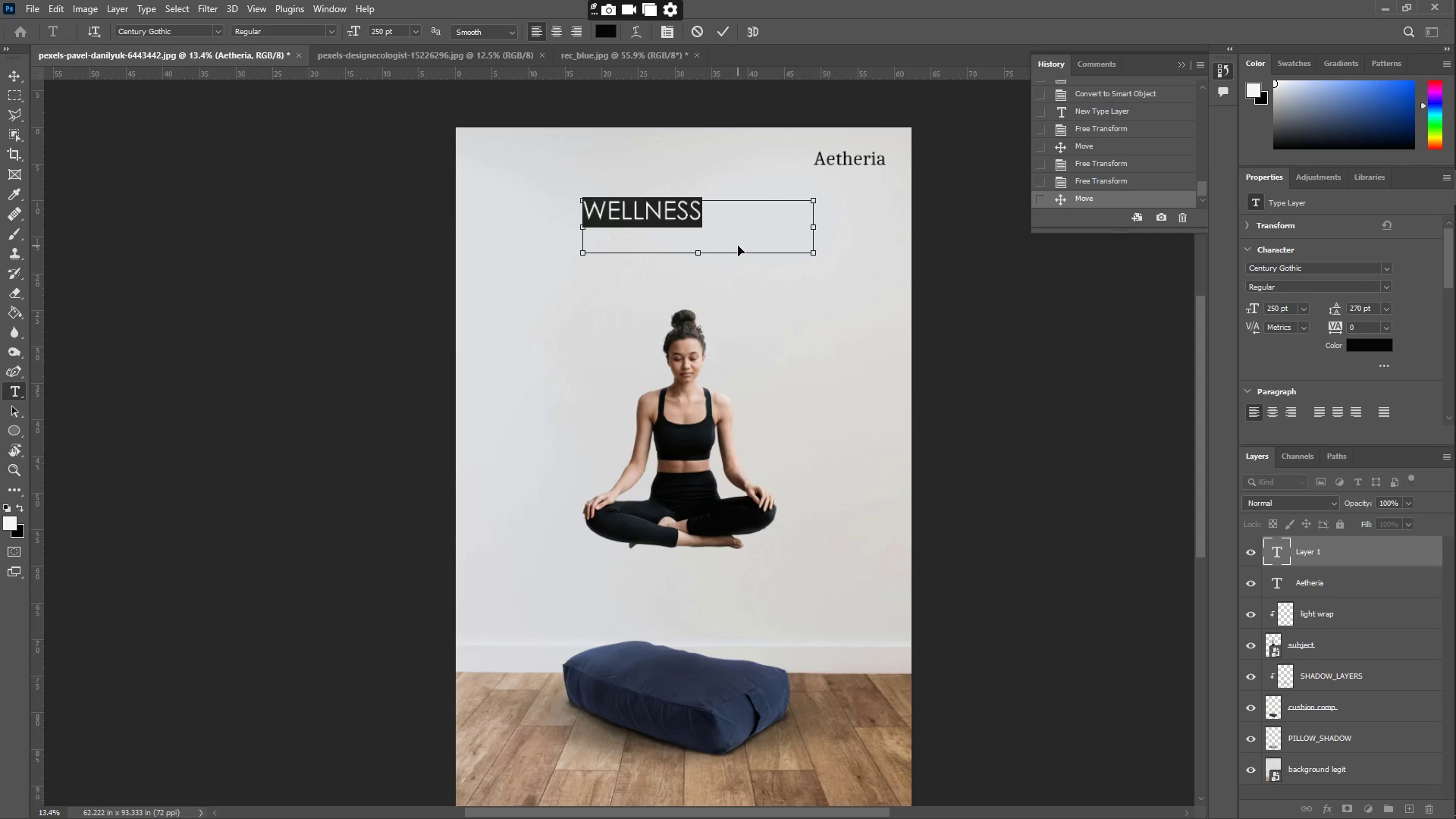 
key(Control+Shift+Comma)
 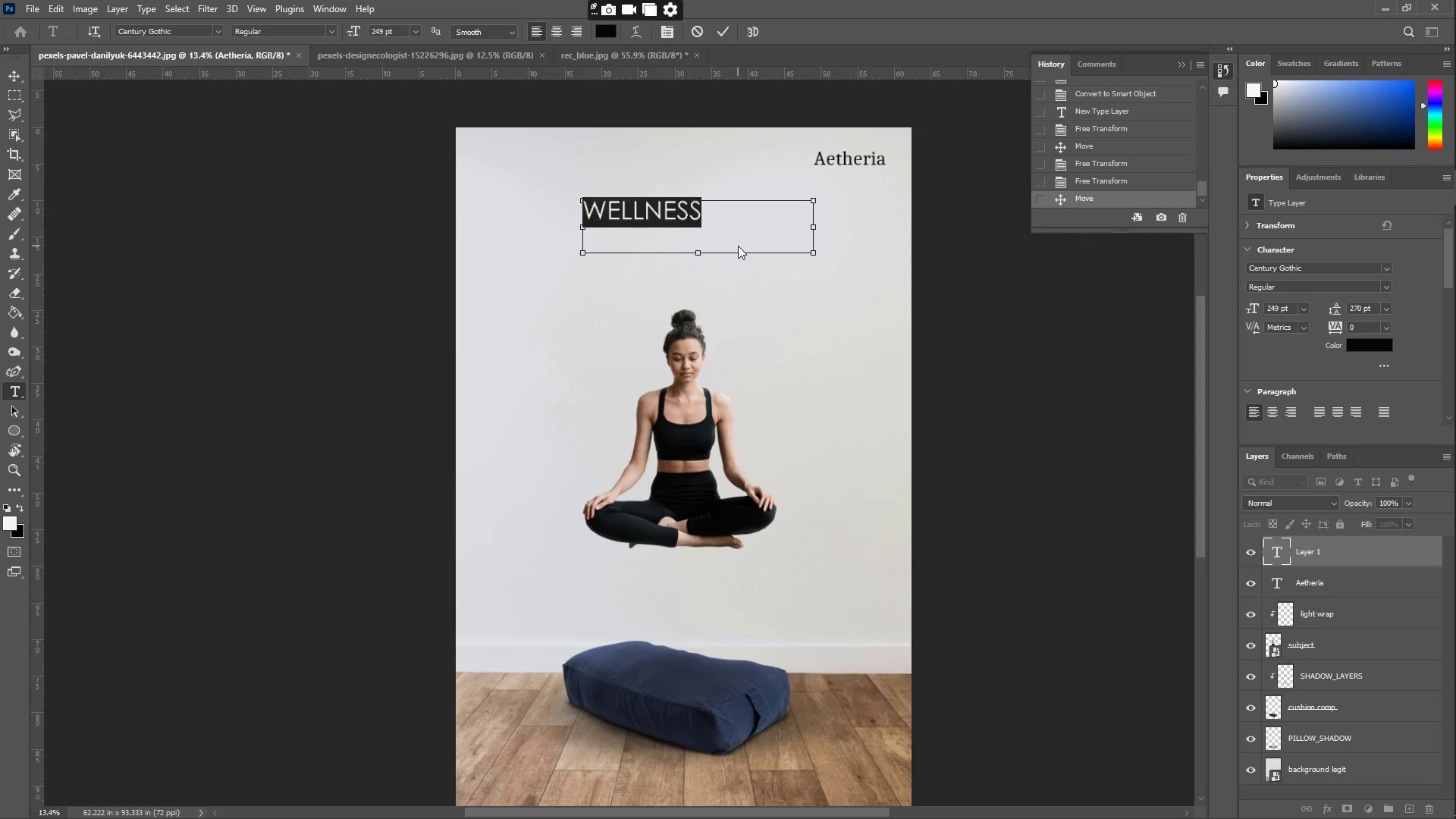 
key(Control+Shift+Comma)
 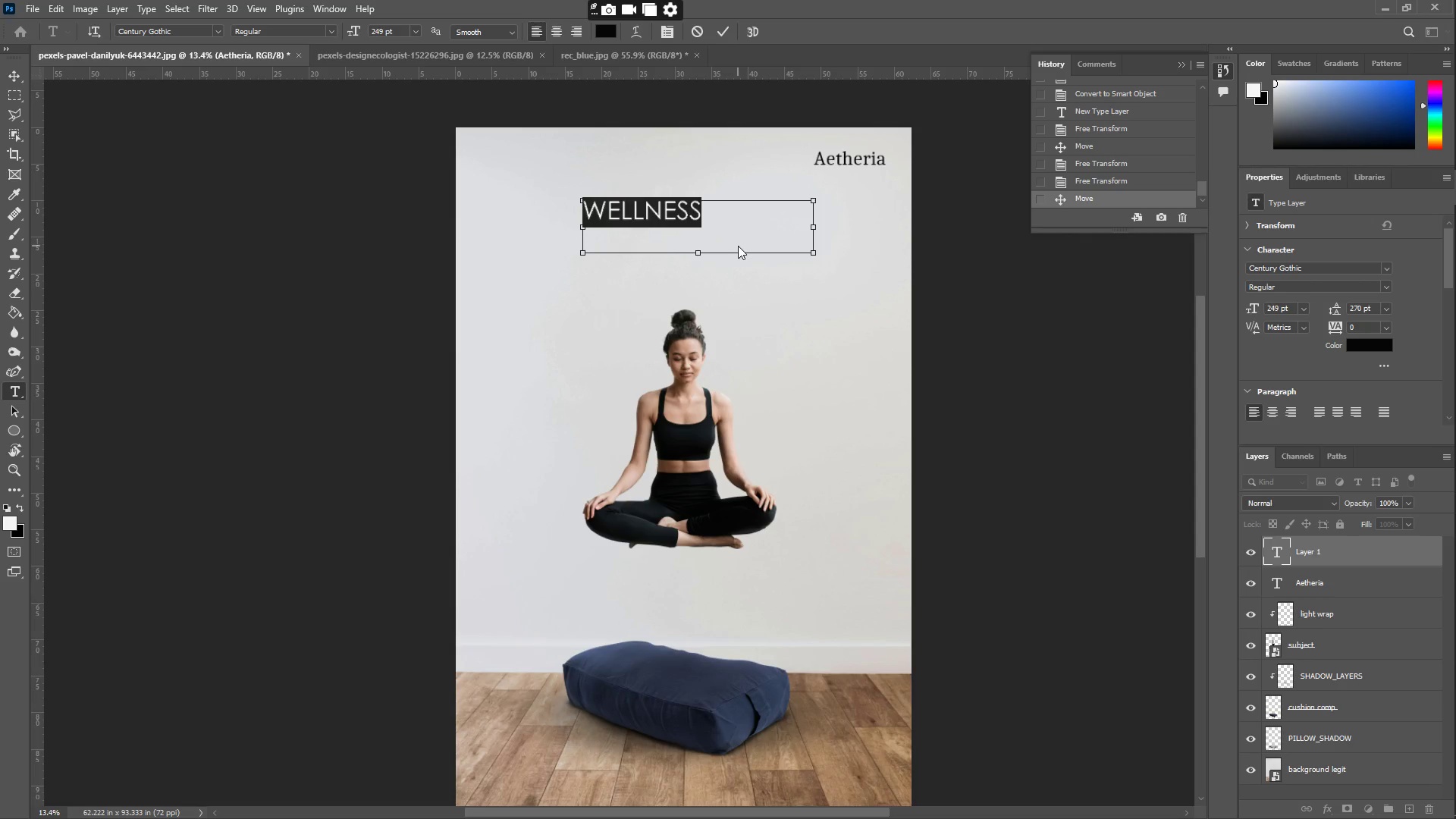 
key(Control+Shift+Comma)
 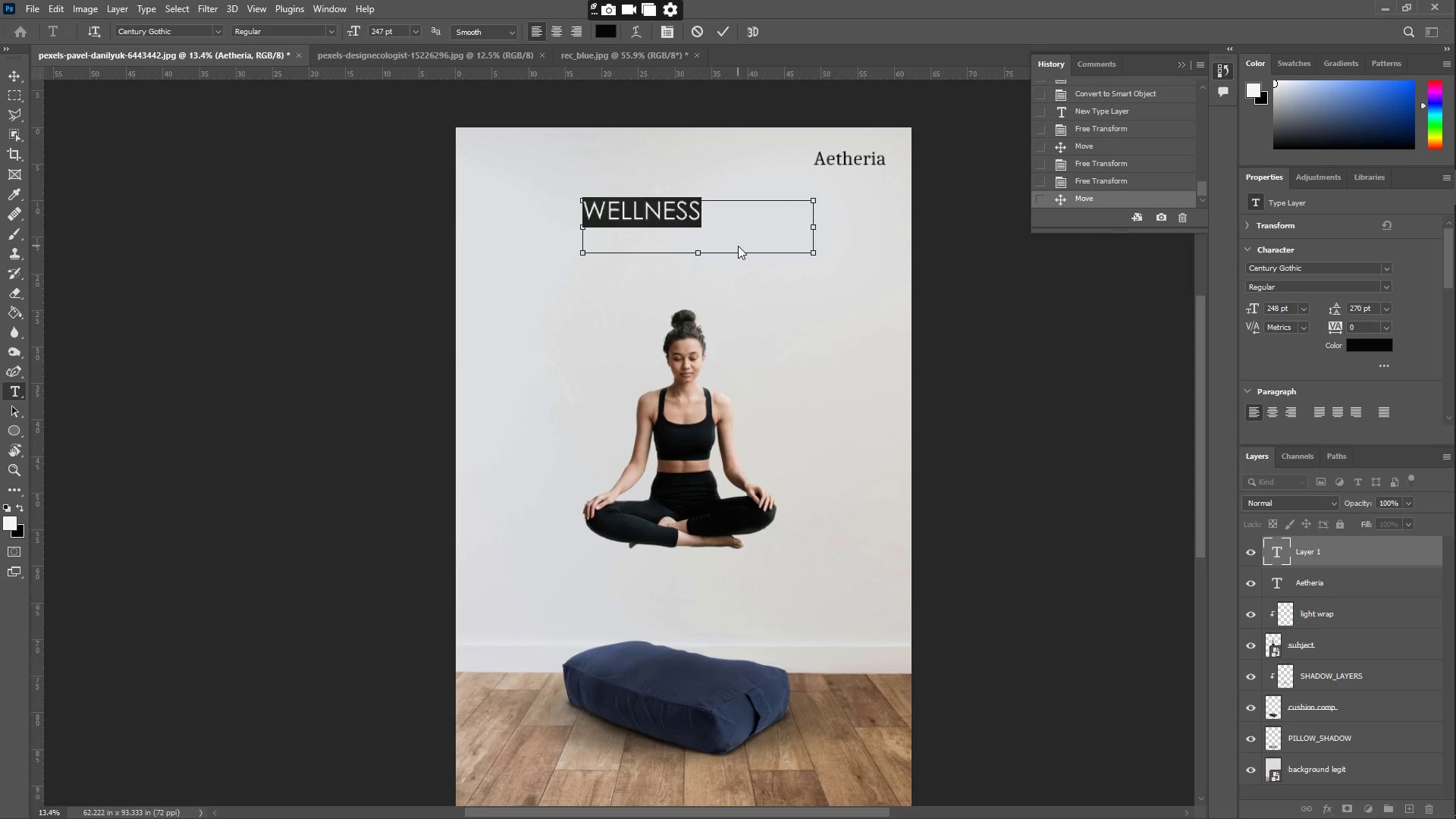 
key(Control+Shift+Comma)
 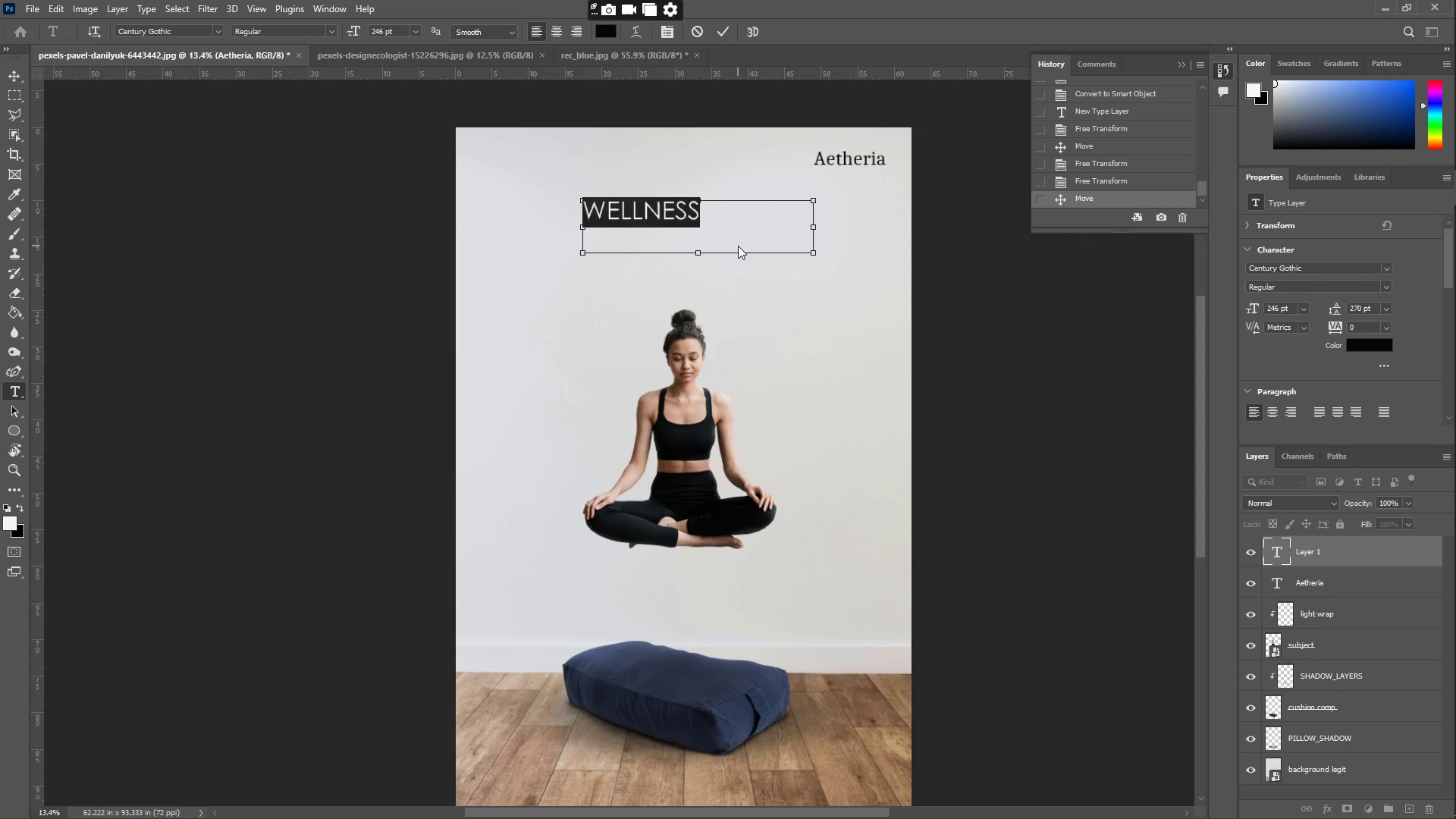 
key(Control+Shift+Comma)
 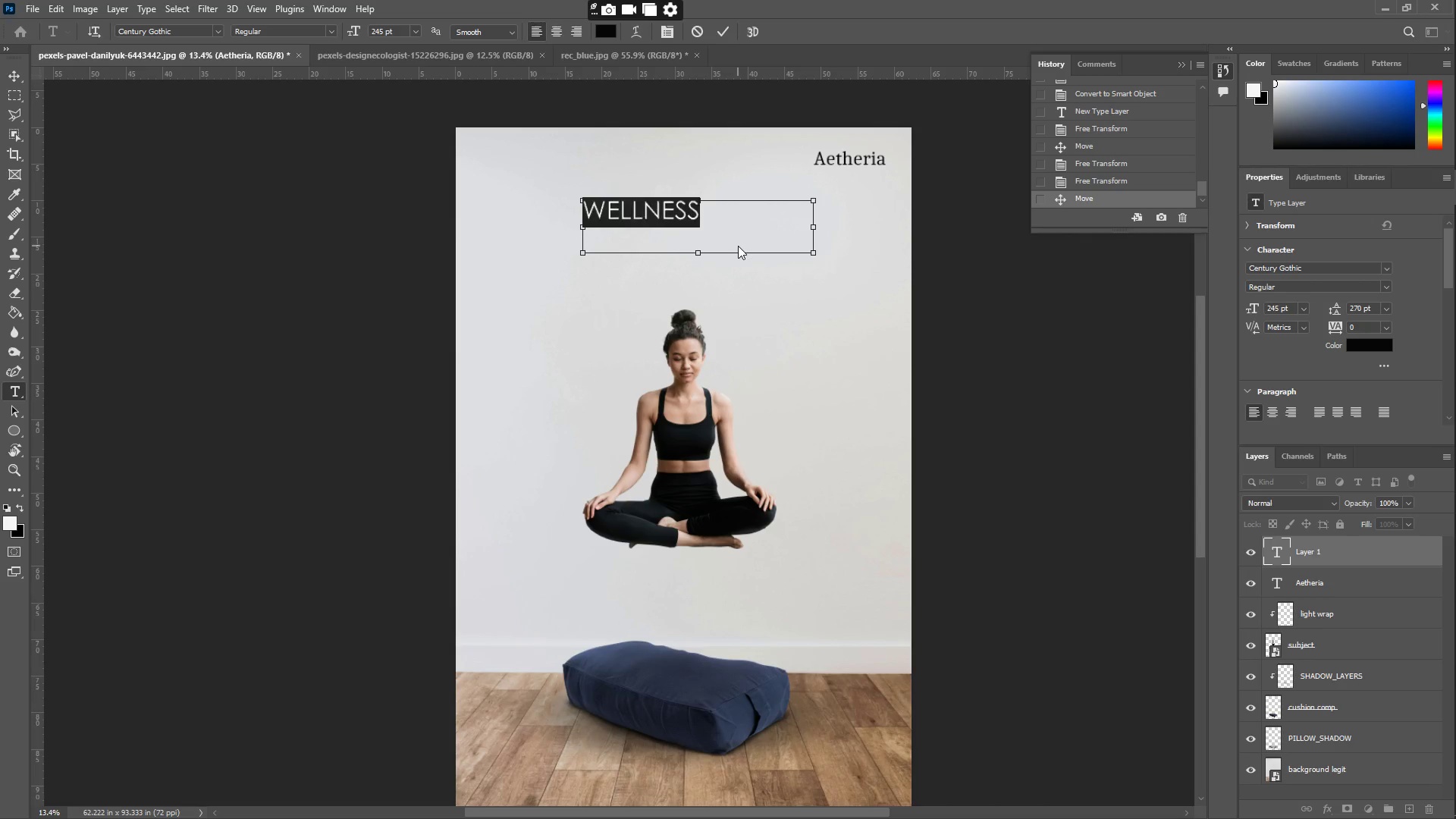 
key(Control+Shift+Comma)
 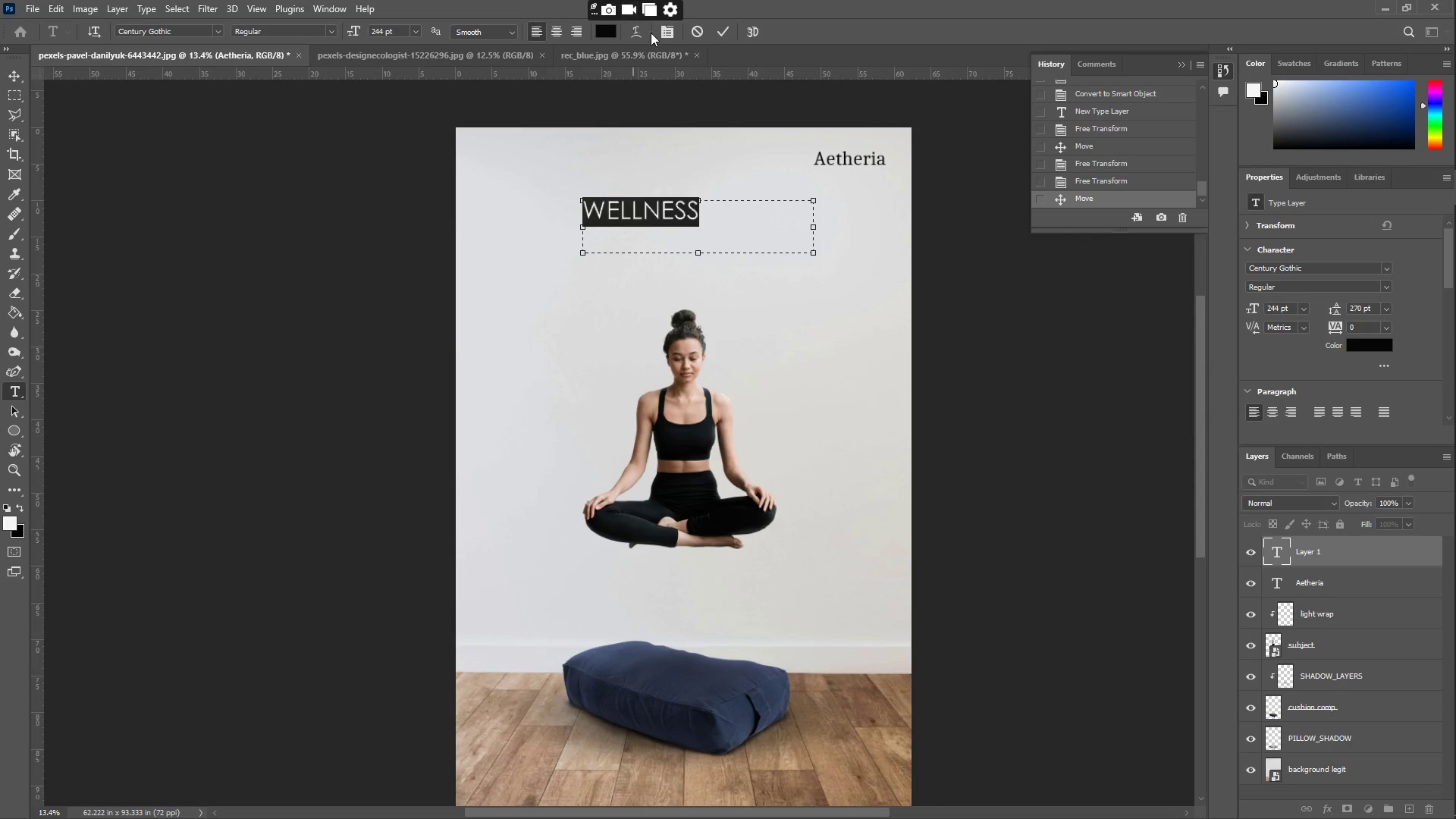 
wait(7.27)
 